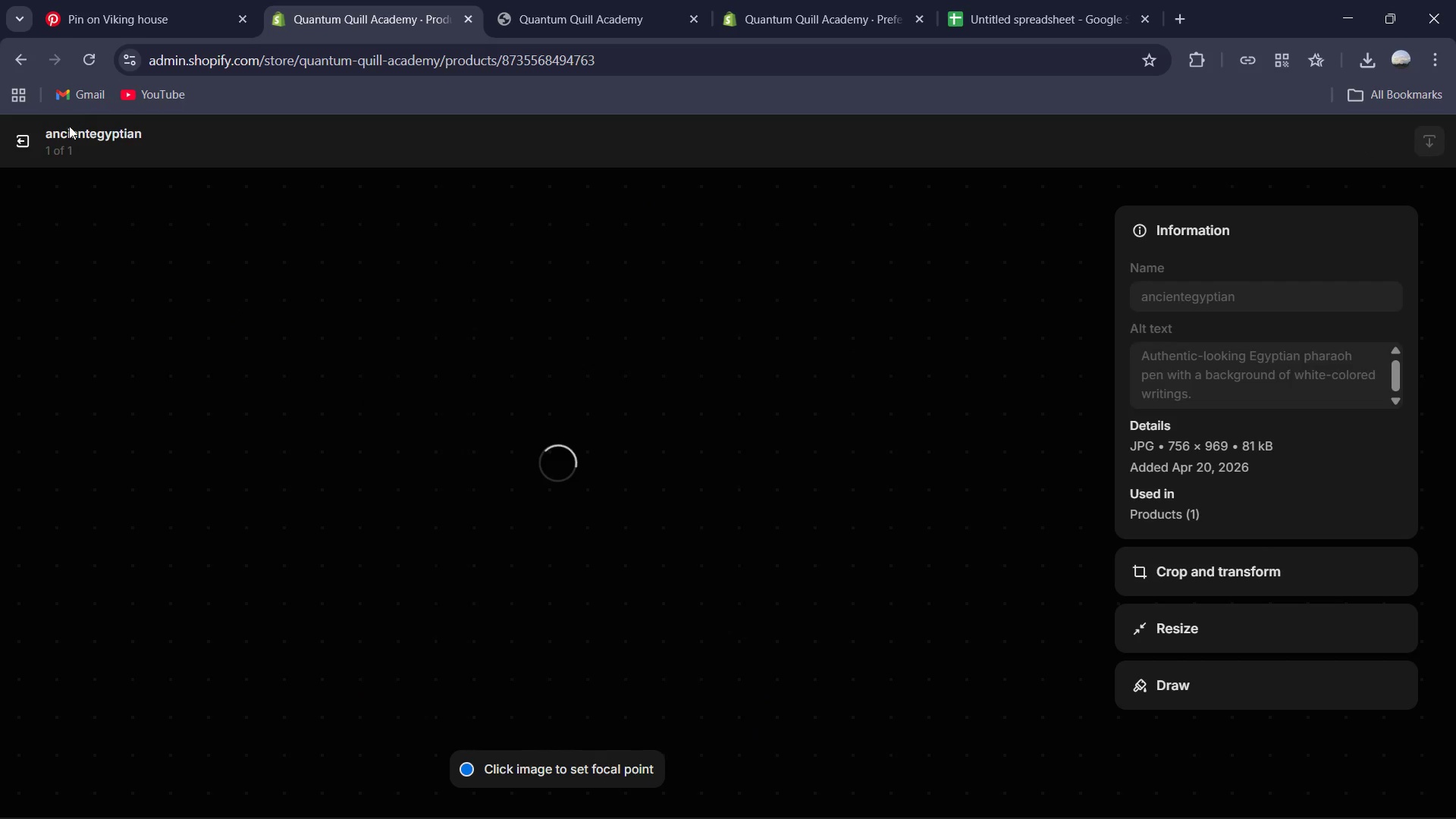 
left_click([392, 199])
 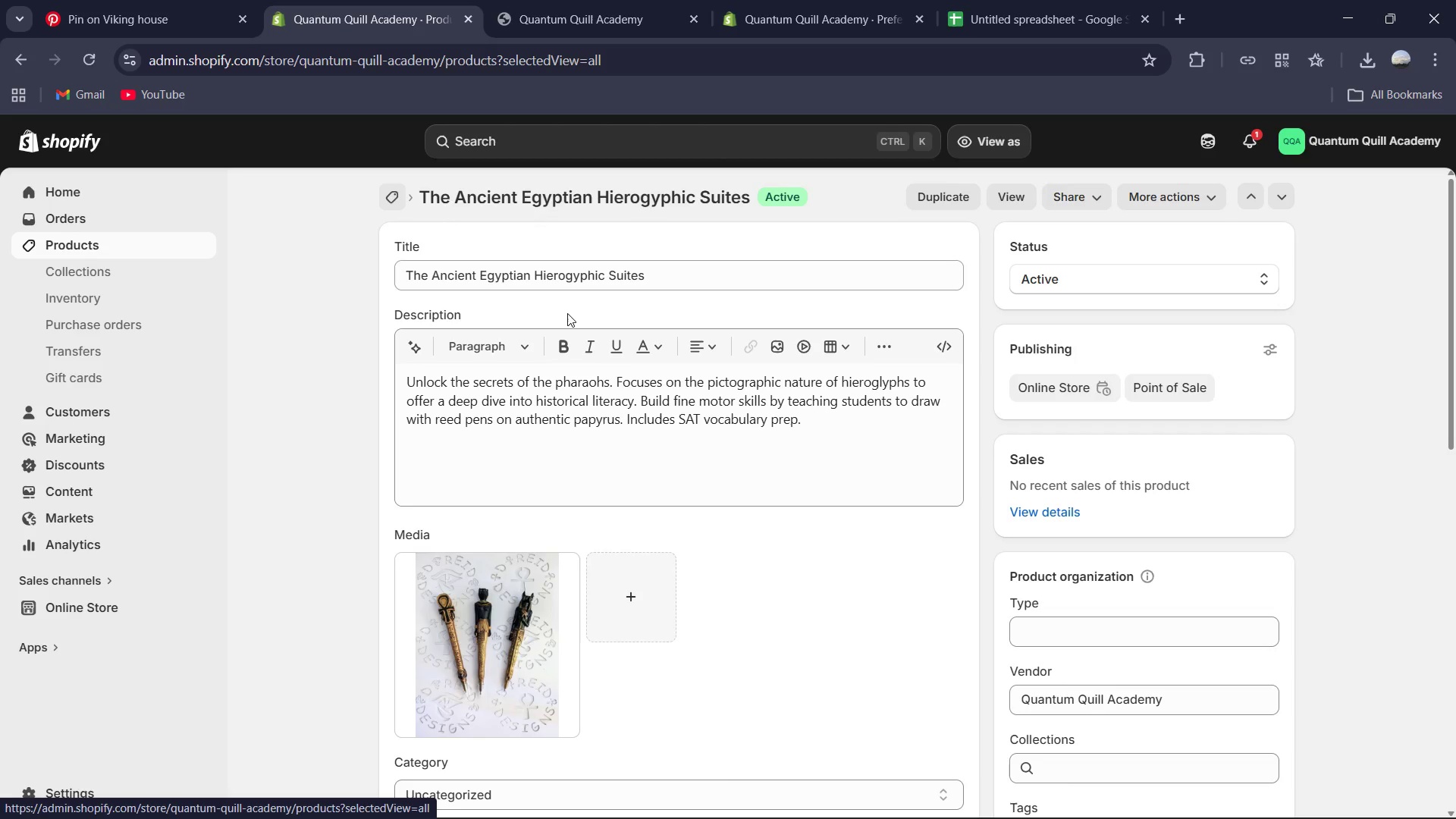 
scroll: coordinate [444, 503], scroll_direction: down, amount: 7.0
 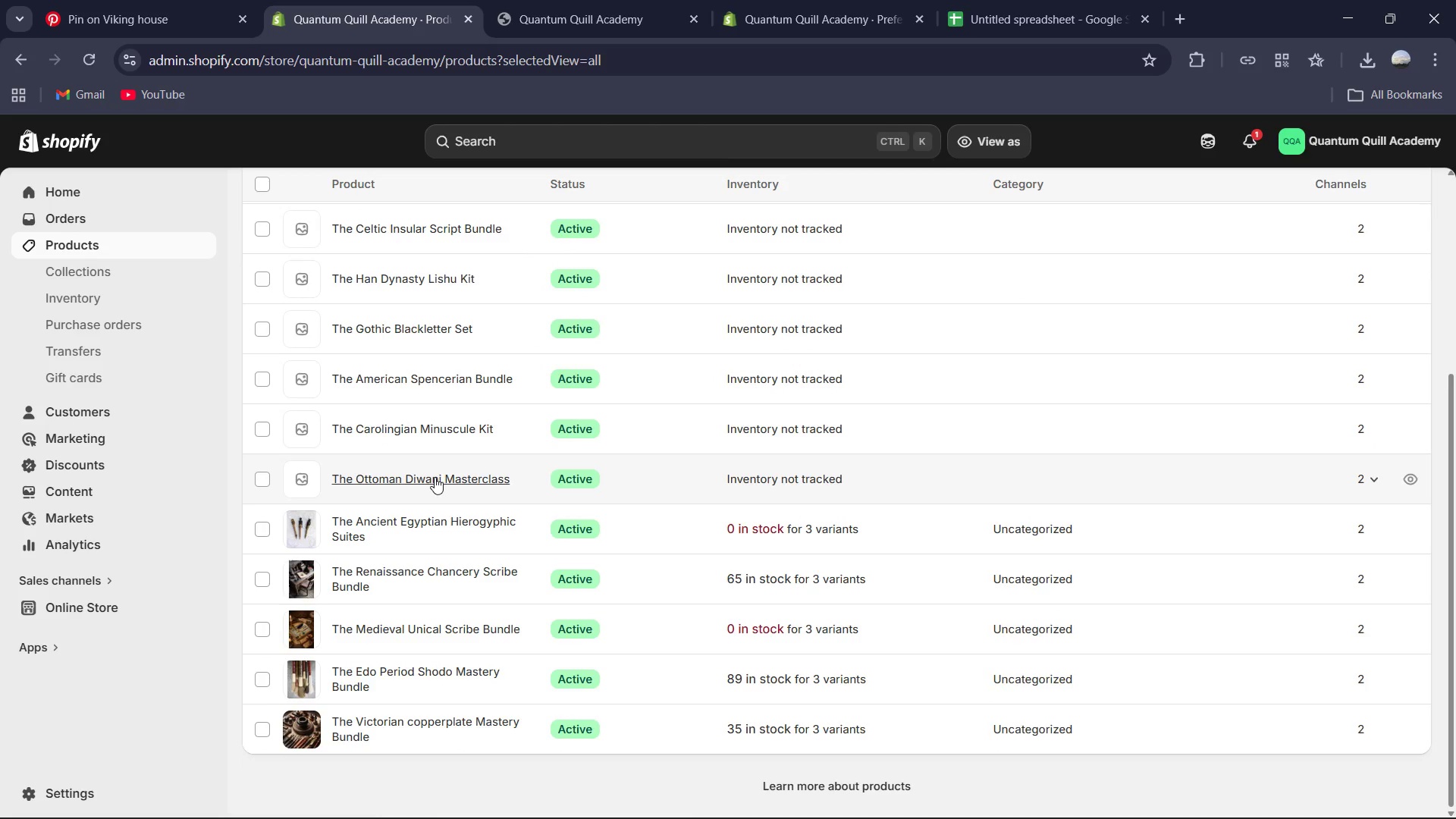 
left_click([435, 477])
 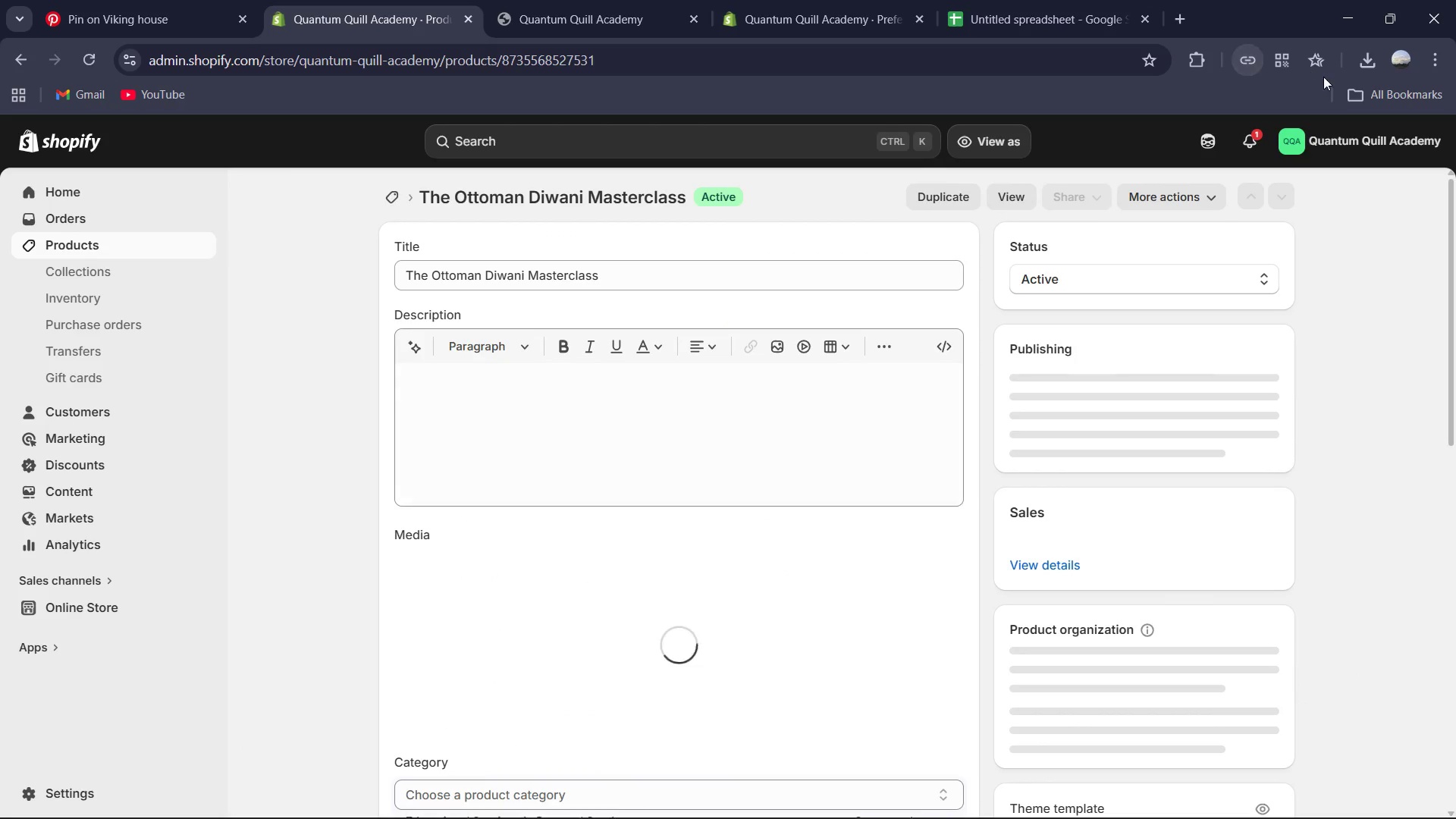 
left_click([1371, 61])
 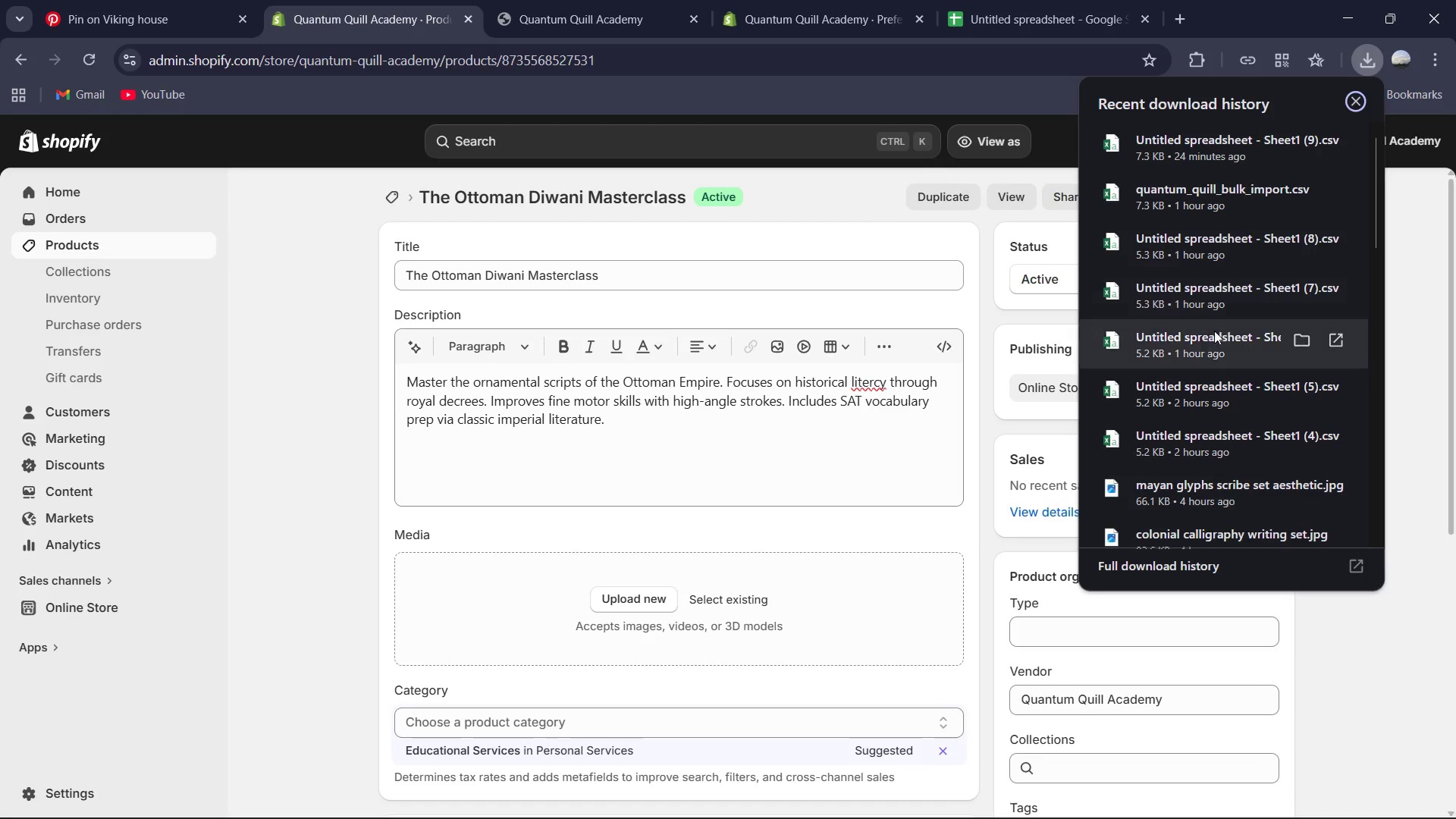 
scroll: coordinate [1204, 343], scroll_direction: down, amount: 5.0
 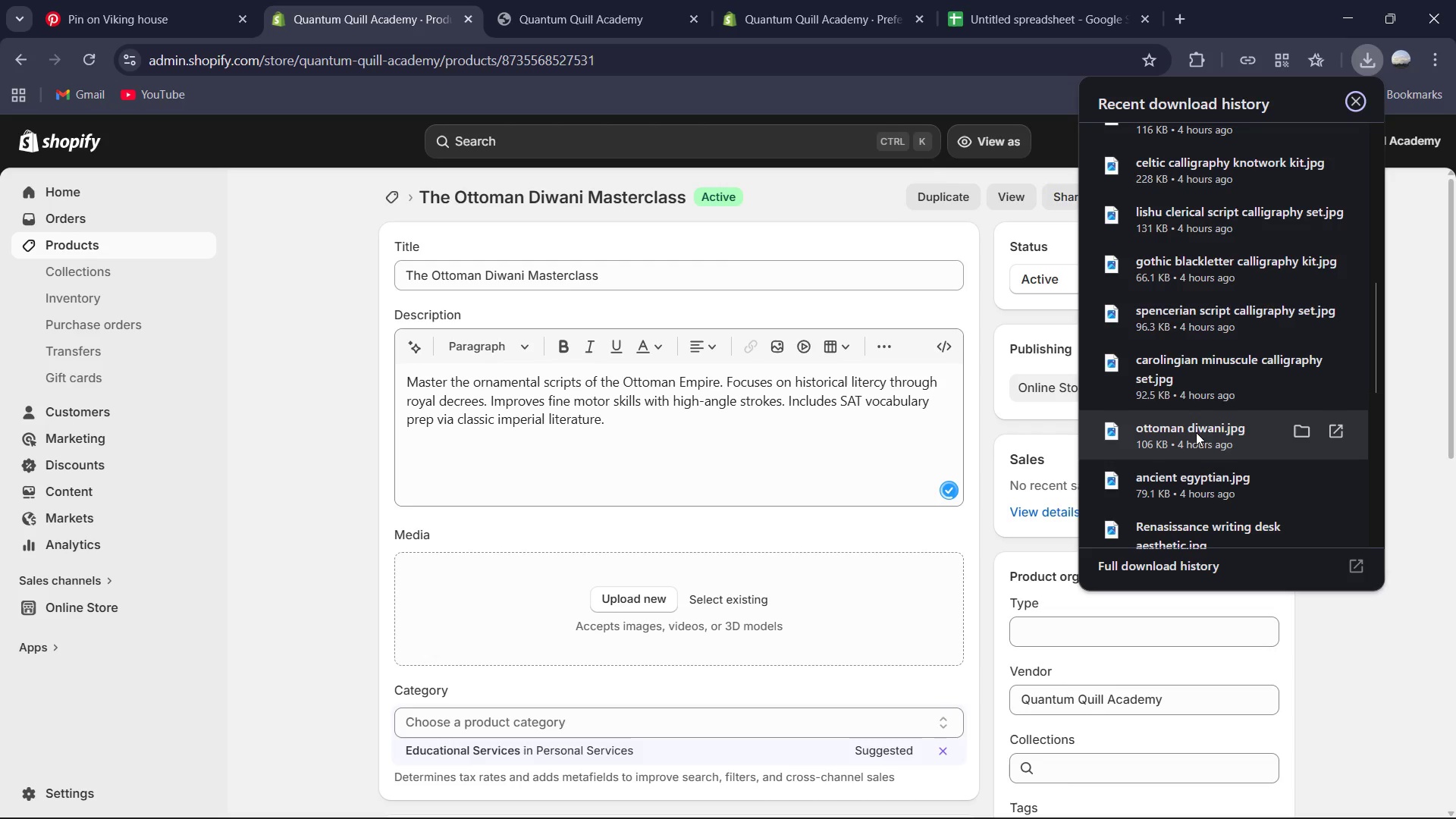 
left_click_drag(start_coordinate=[1194, 432], to_coordinate=[822, 598])
 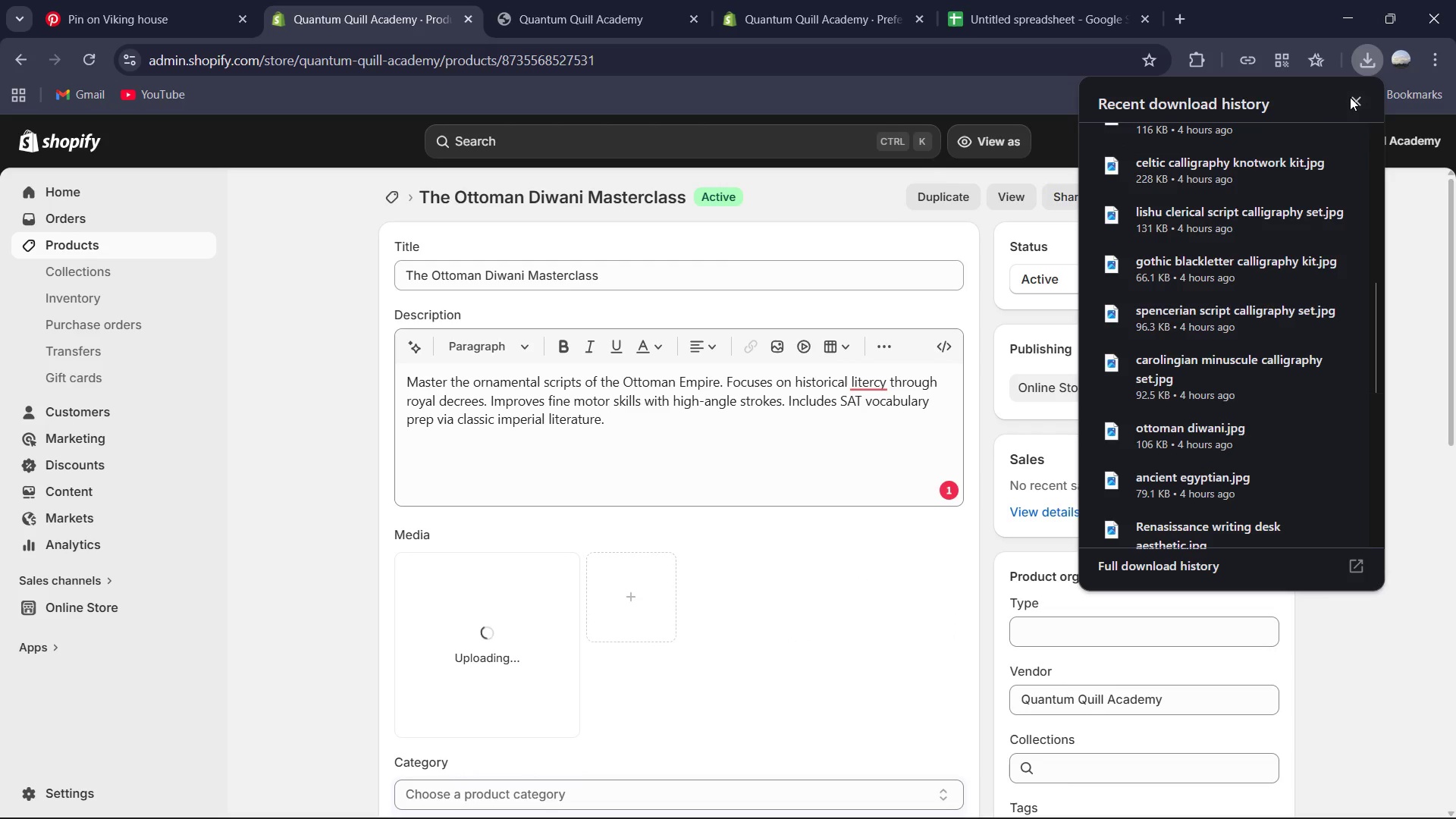 
left_click_drag(start_coordinate=[1354, 96], to_coordinate=[1350, 101])
 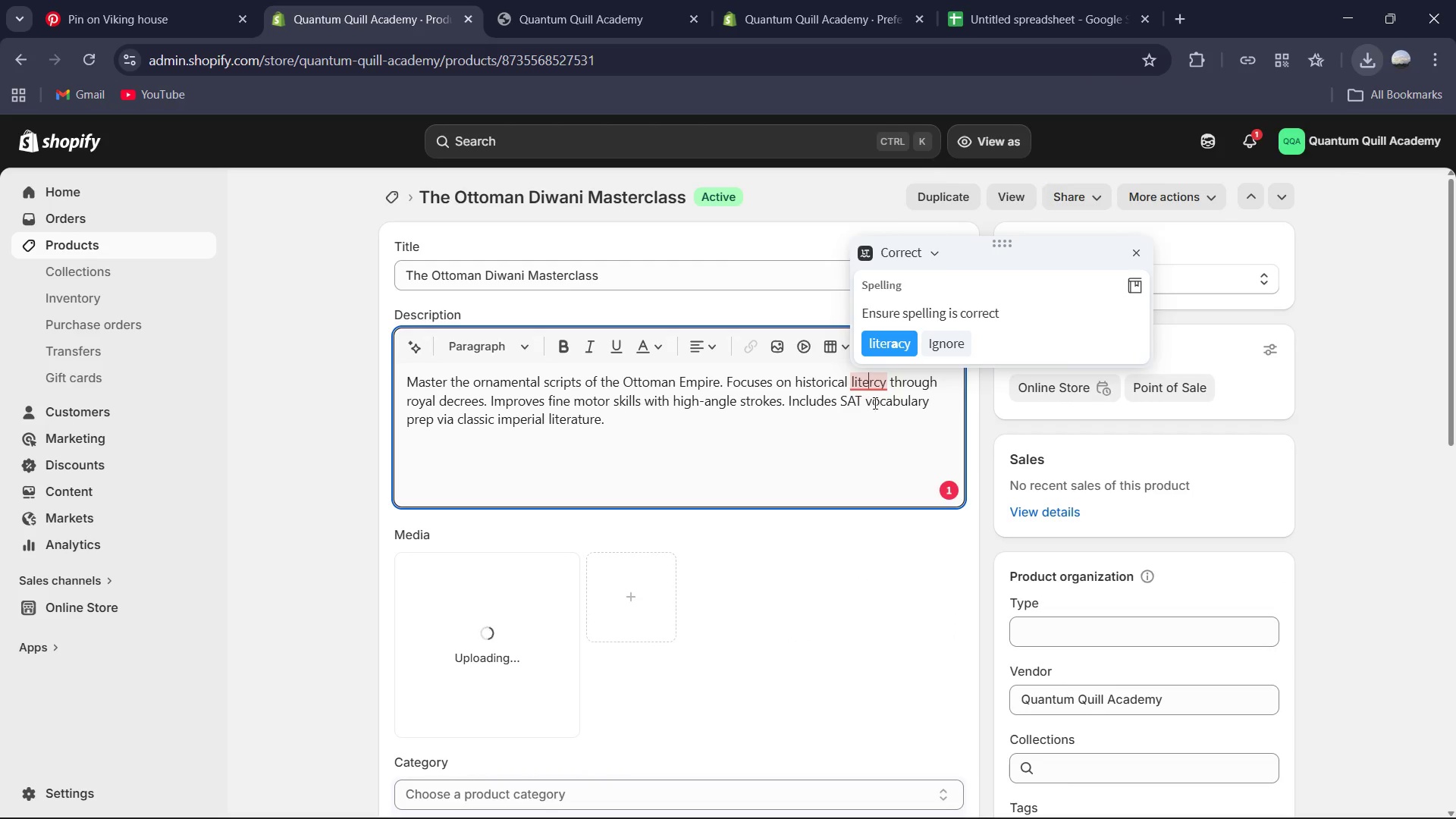 
left_click([890, 353])
 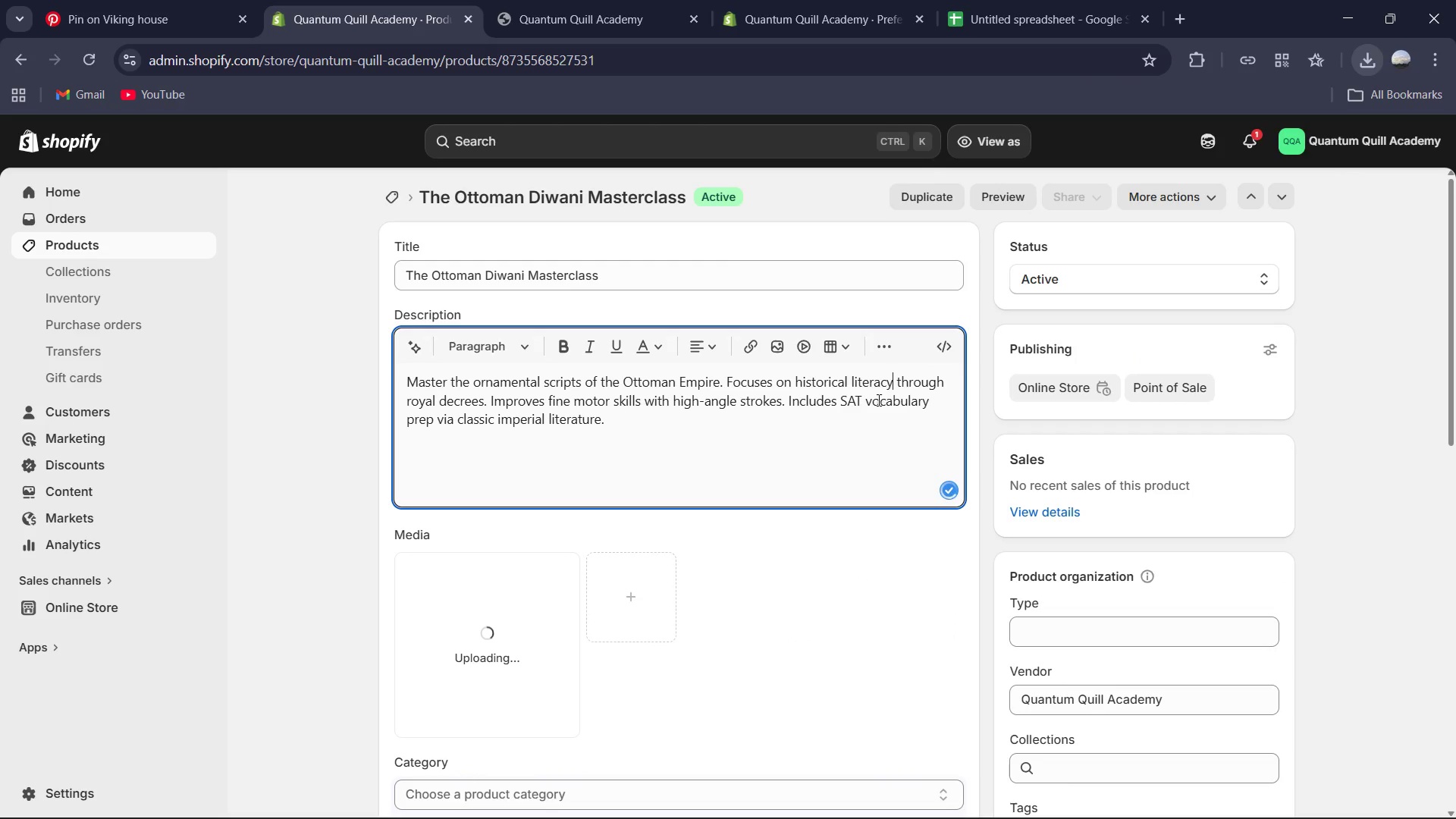 
scroll: coordinate [858, 428], scroll_direction: down, amount: 4.0
 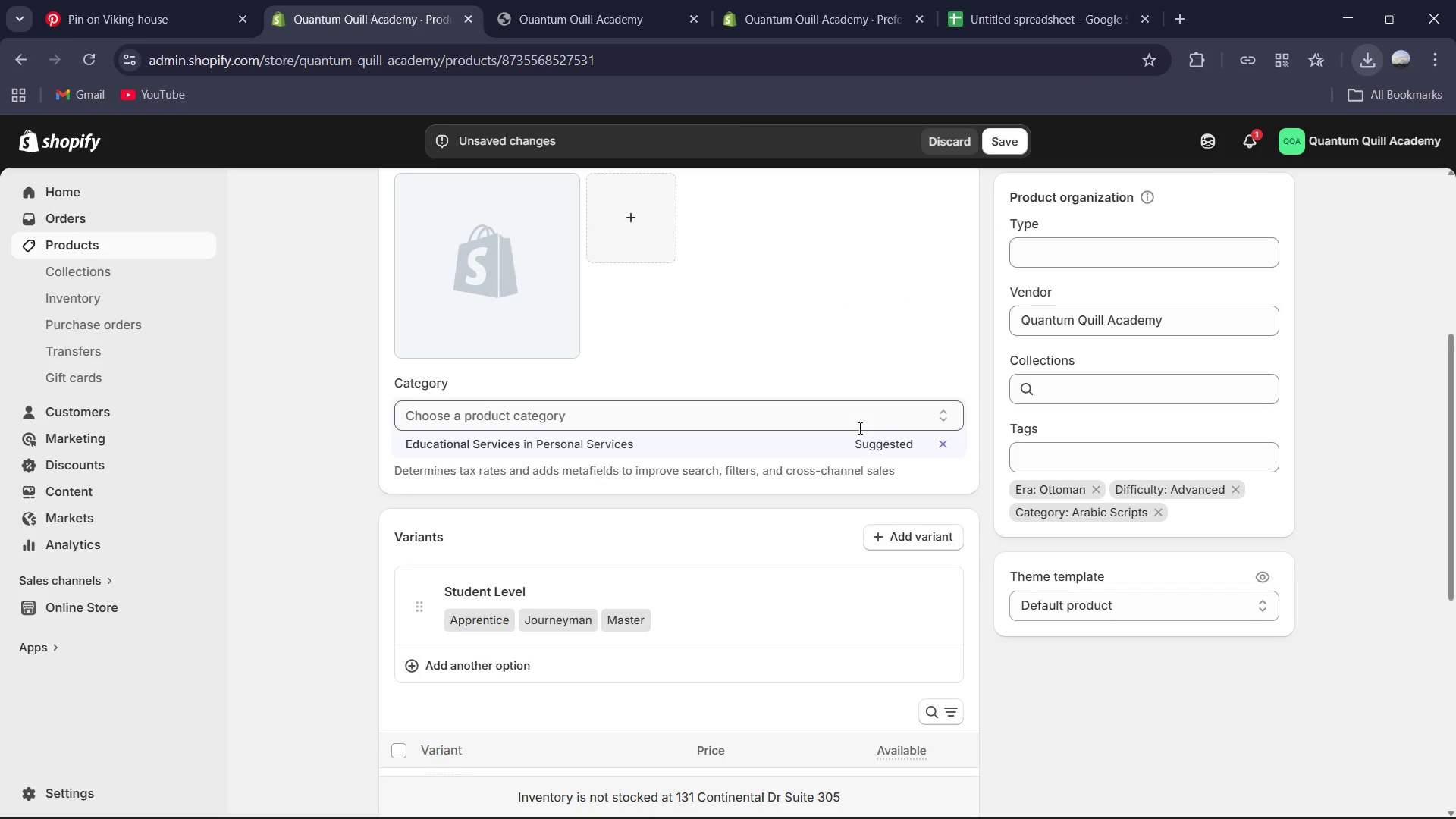 
scroll: coordinate [858, 428], scroll_direction: up, amount: 1.0
 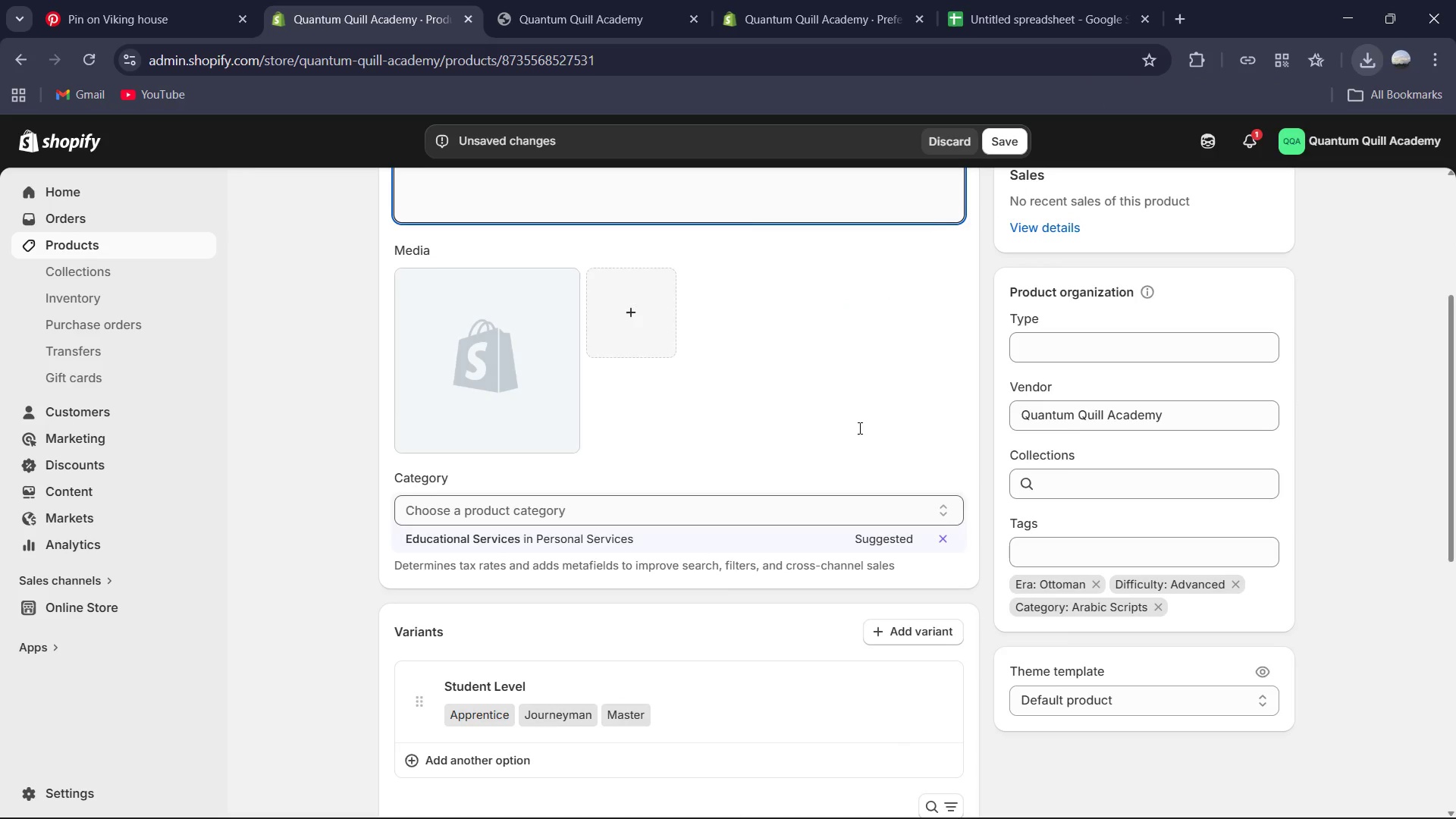 
scroll: coordinate [860, 427], scroll_direction: down, amount: 10.0
 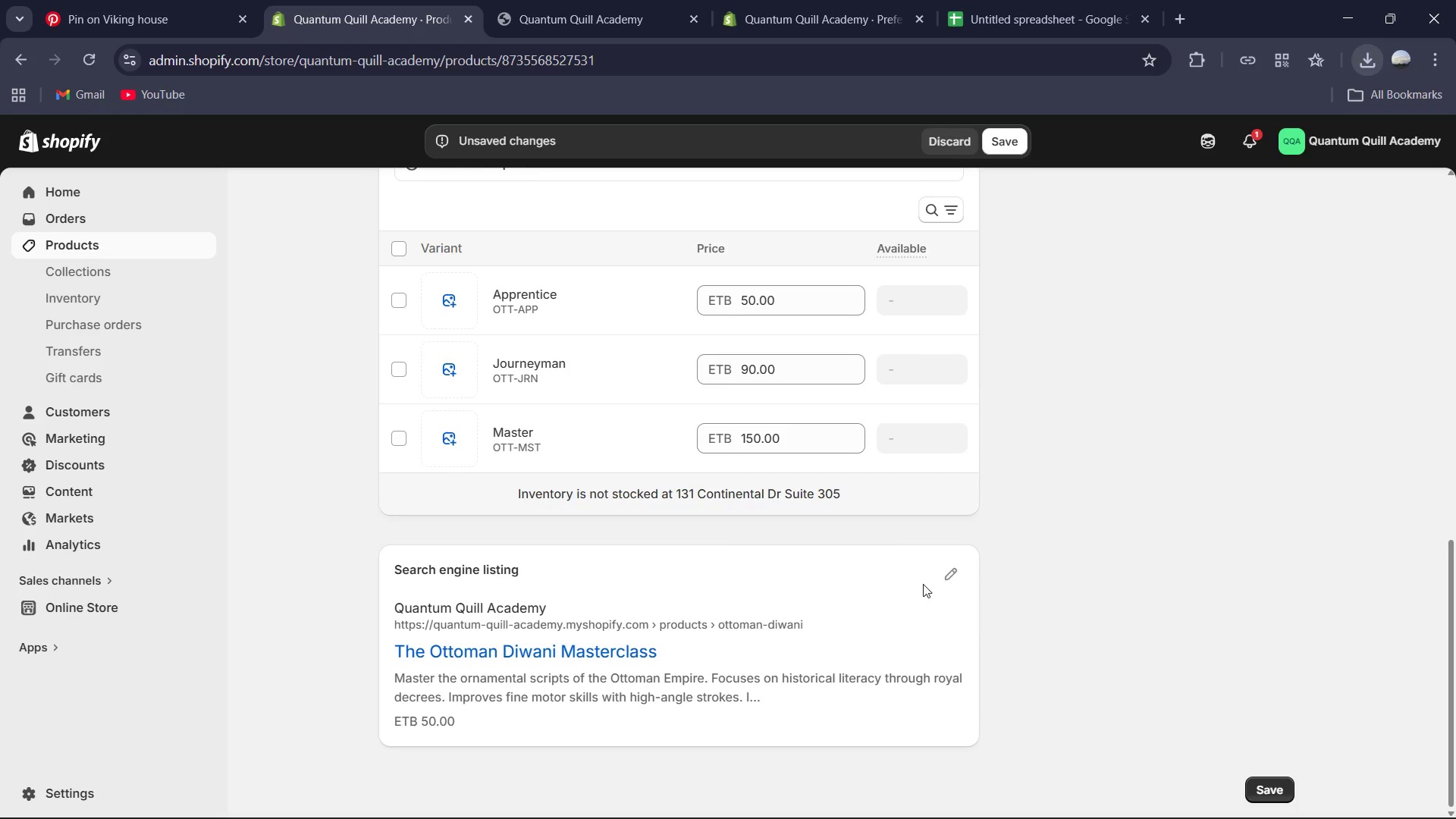 
left_click([950, 570])
 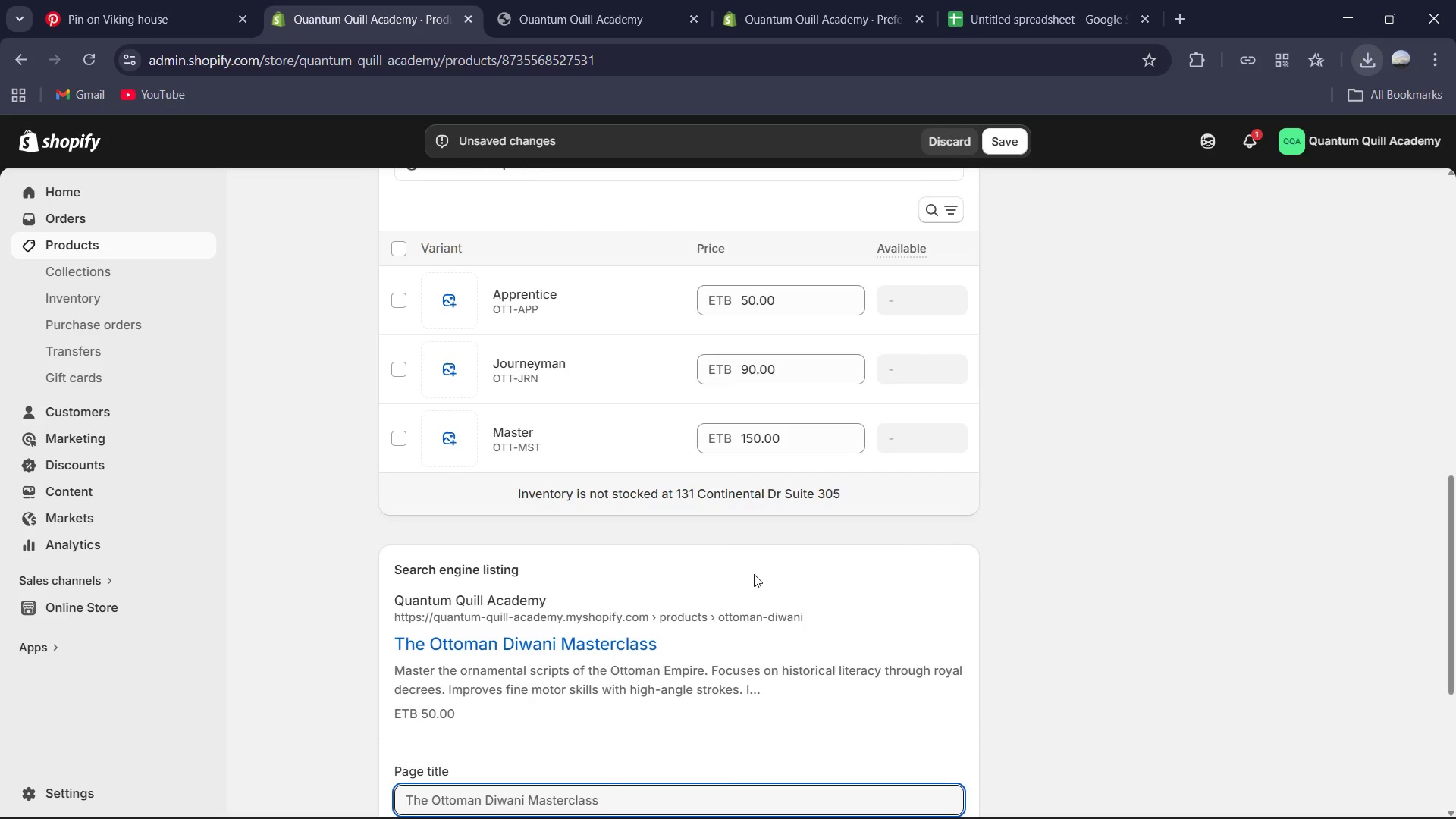 
scroll: coordinate [617, 592], scroll_direction: down, amount: 3.0
 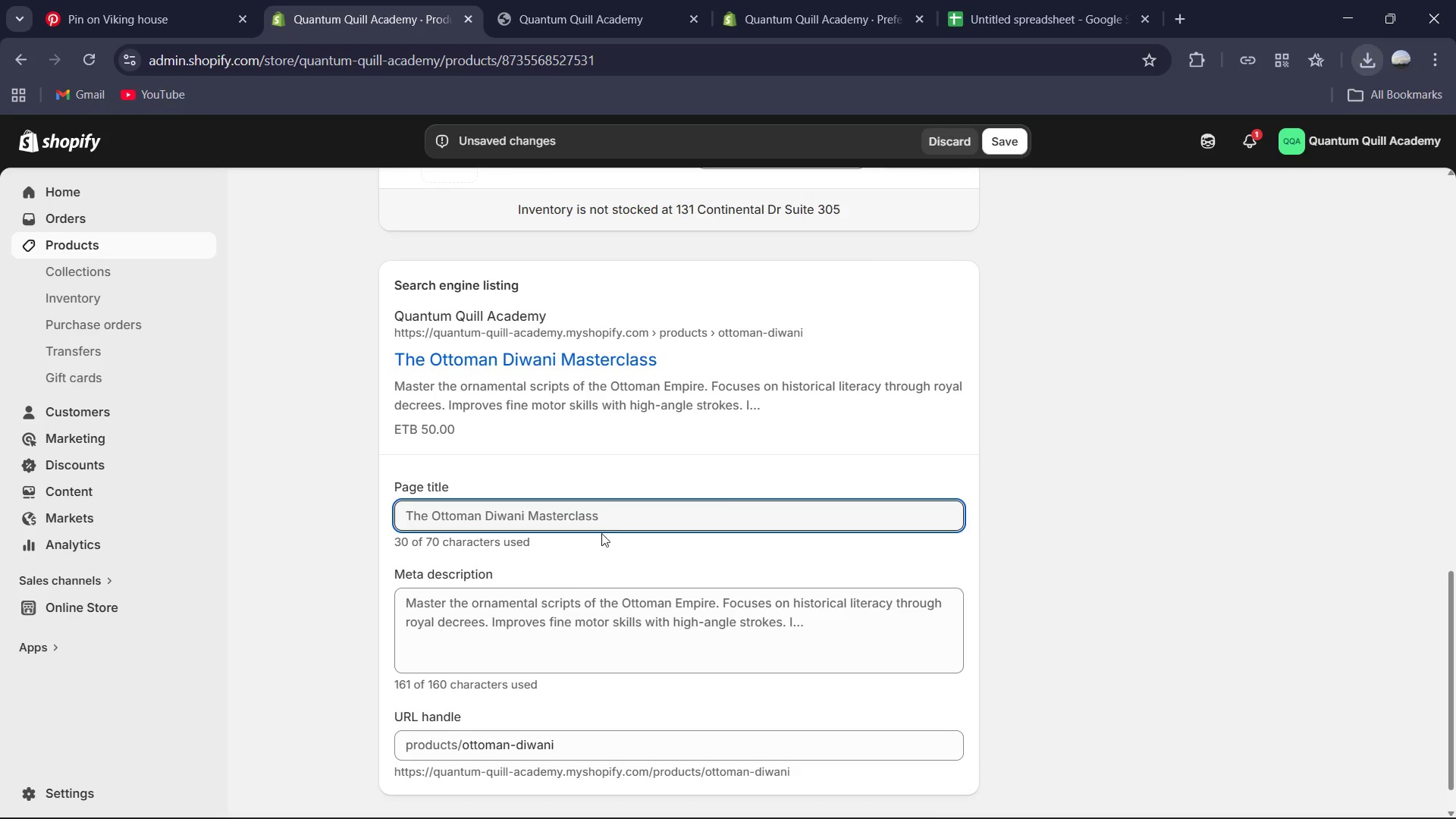 
left_click([626, 518])
 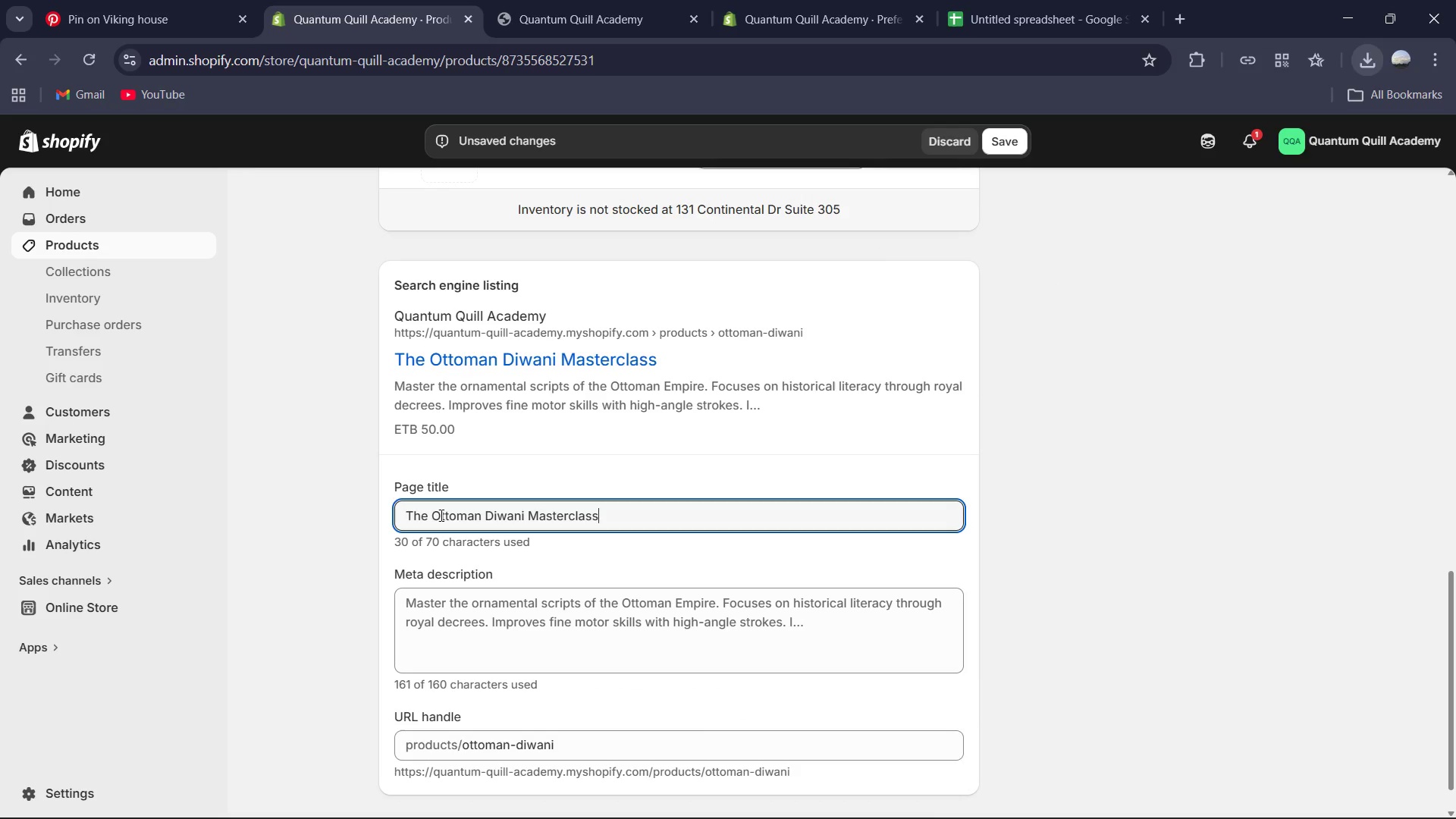 
left_click([432, 514])
 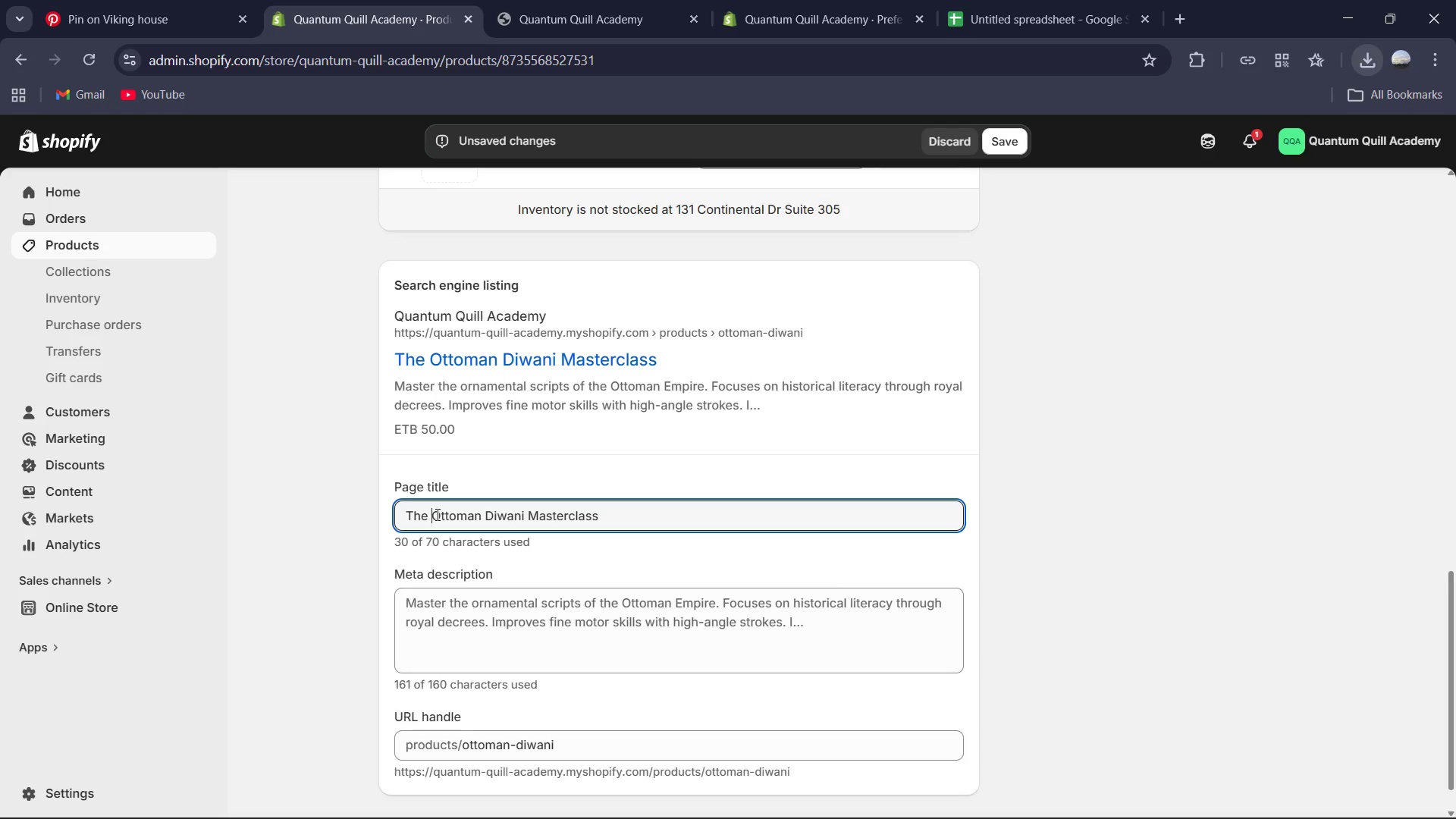 
key(Backspace)
 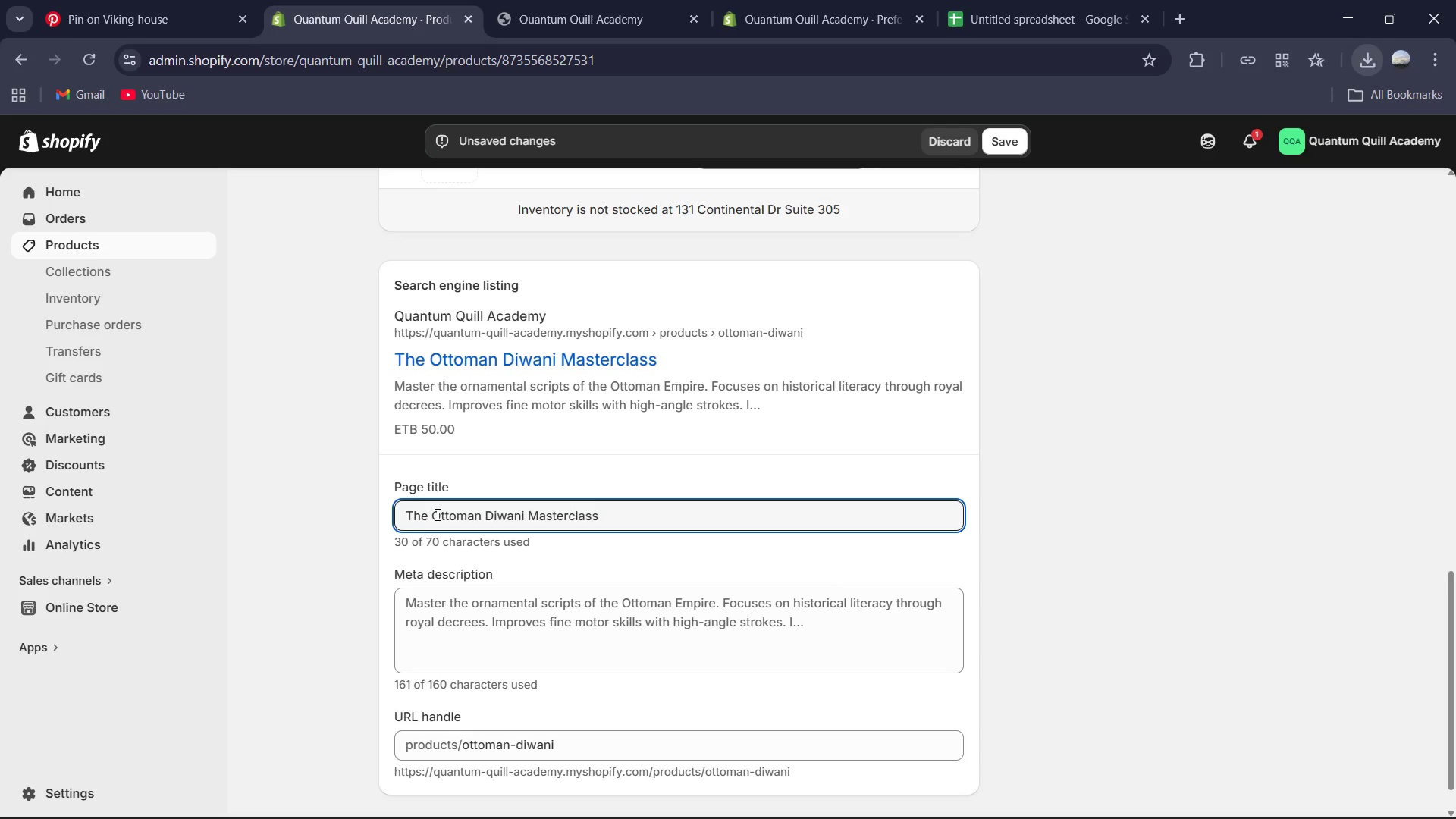 
key(Backspace)
 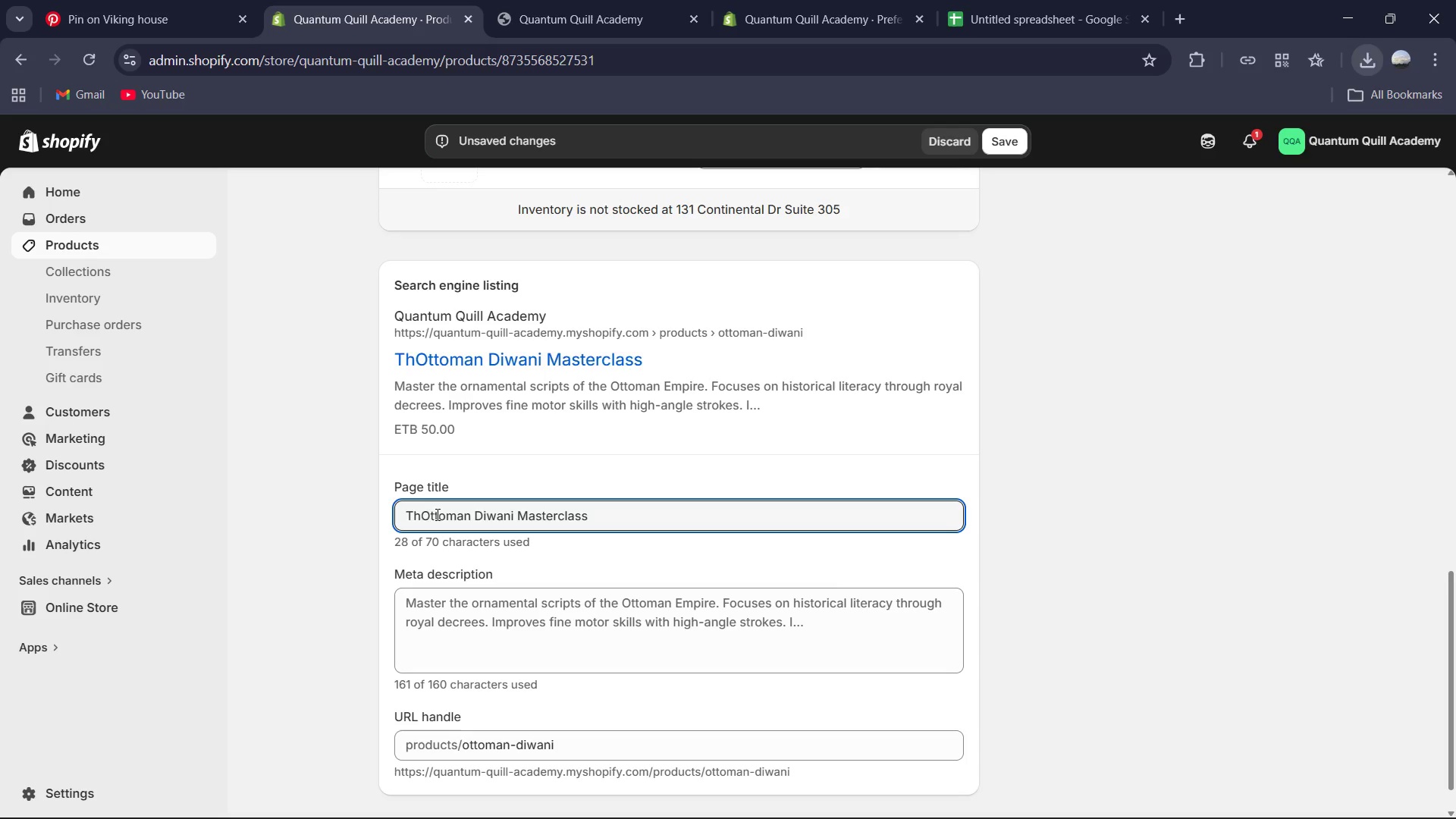 
key(Backspace)
 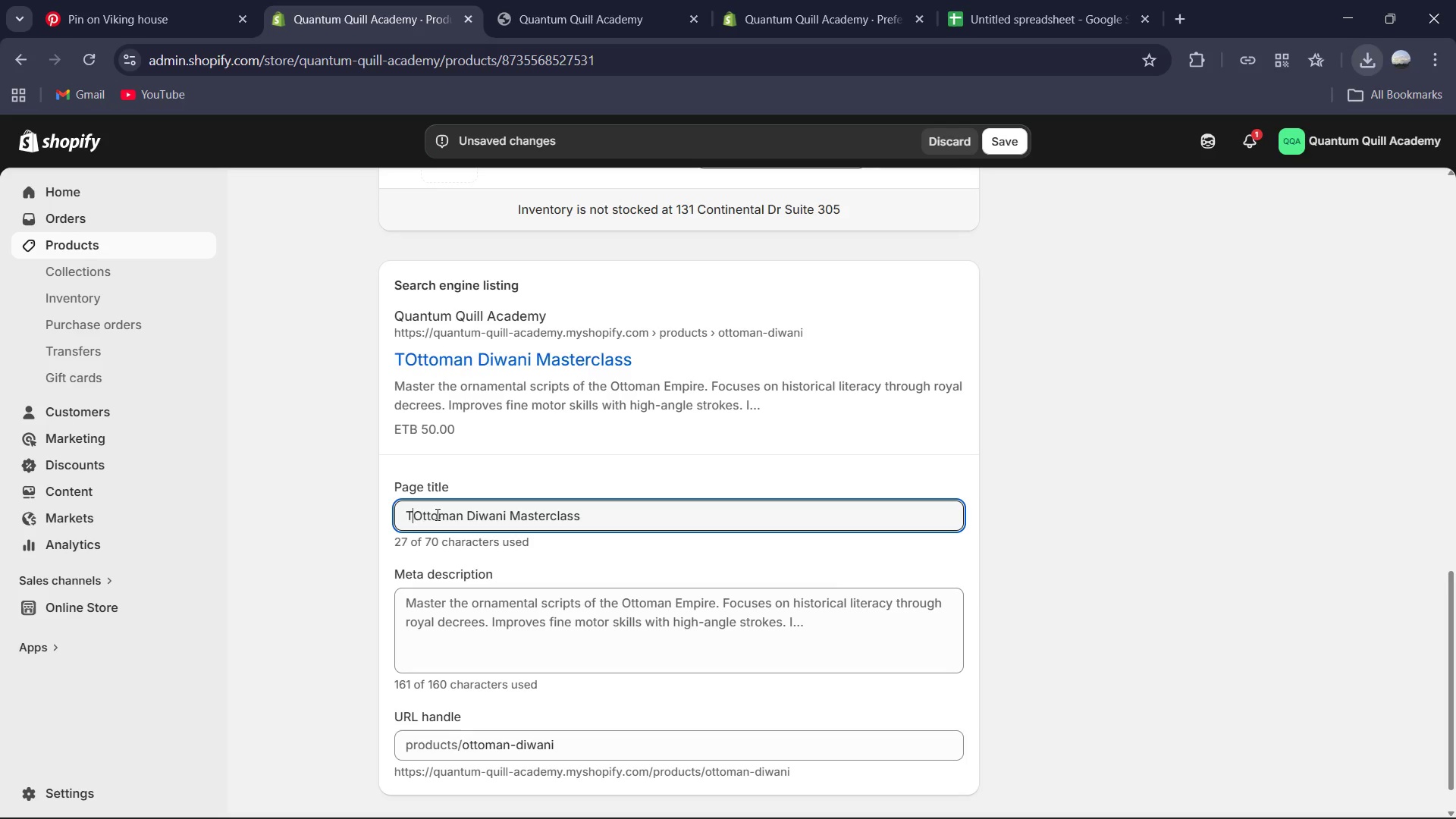 
key(Backspace)
 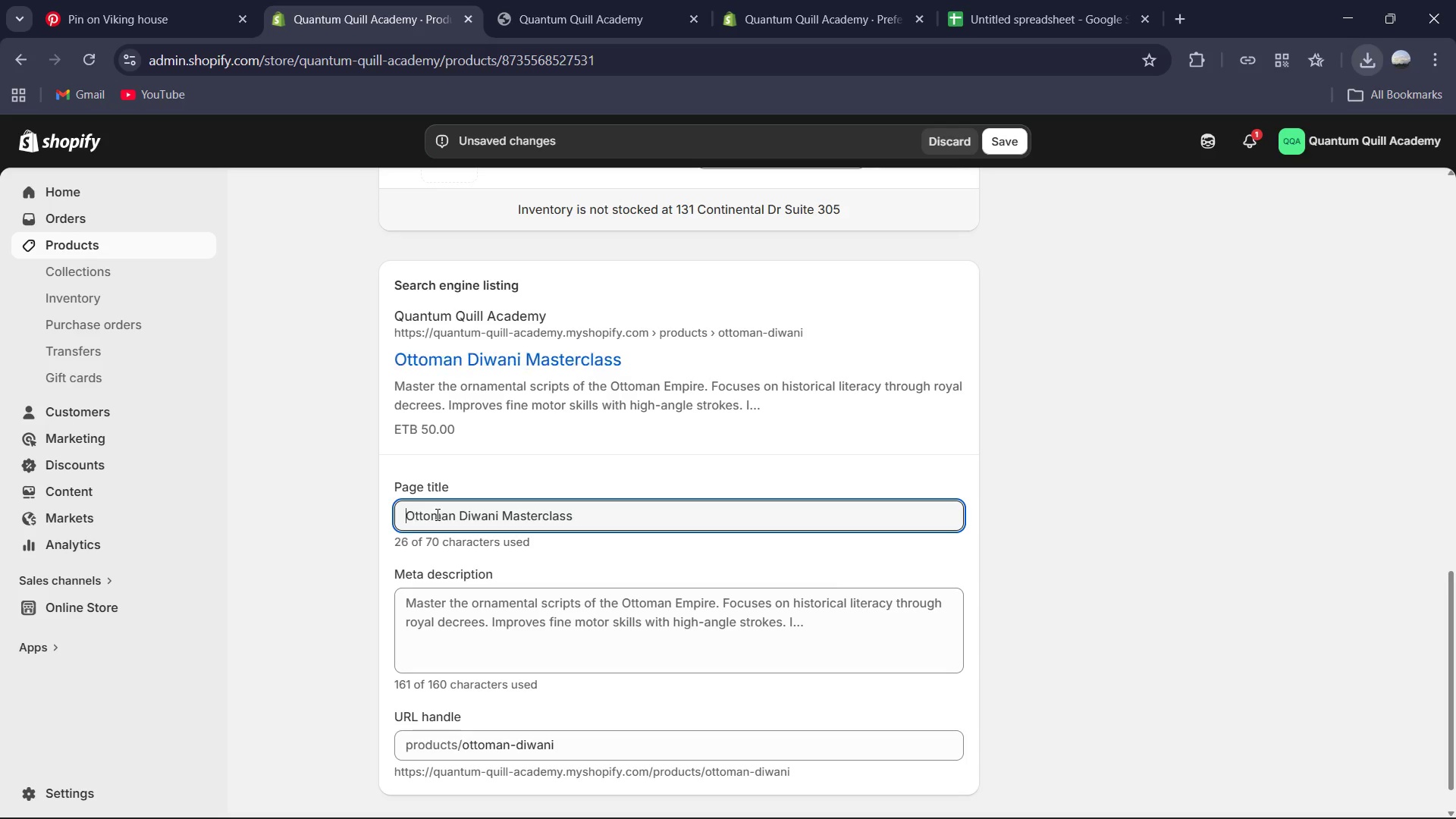 
key(Backspace)
 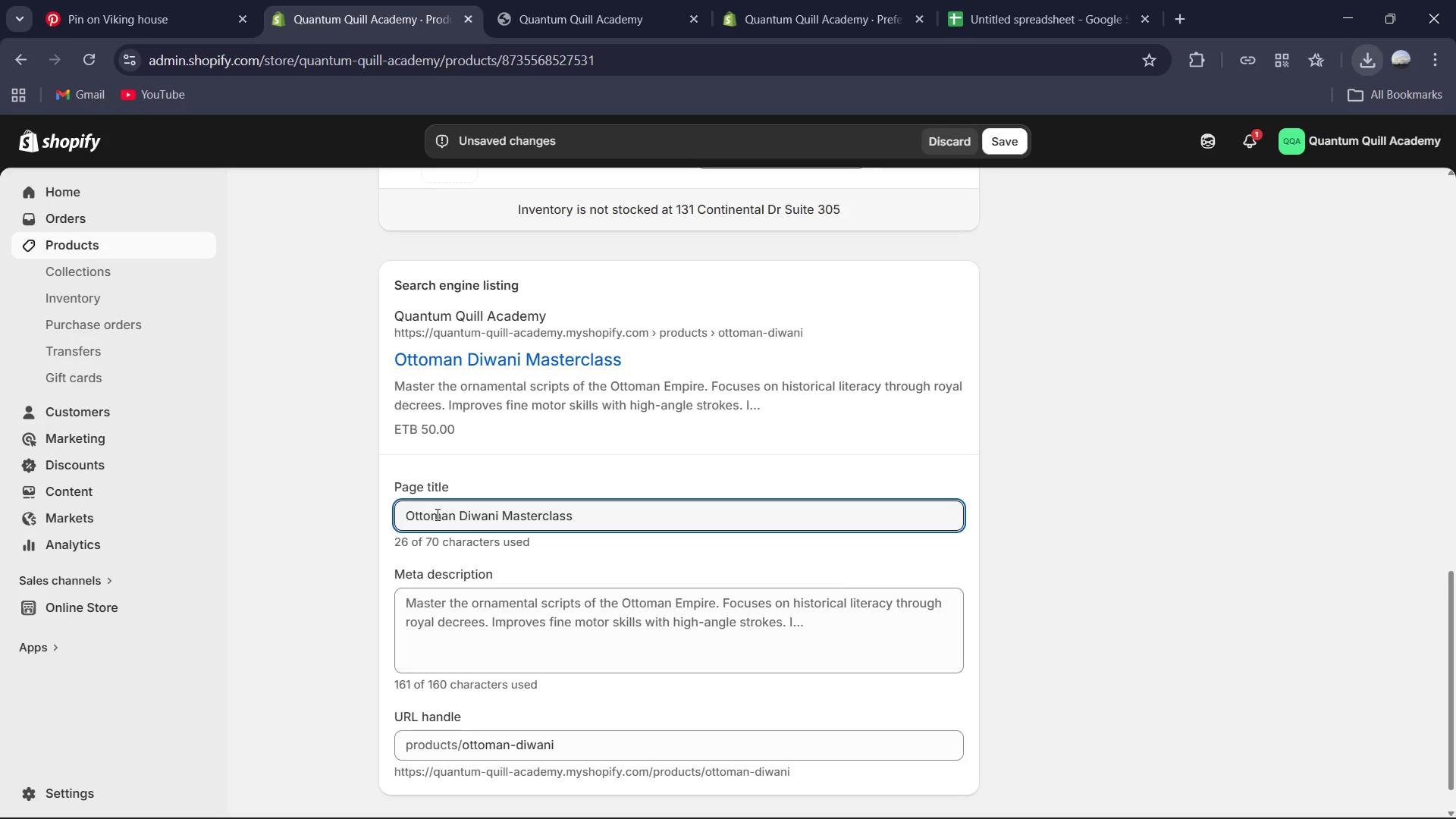 
key(ArrowRight)
 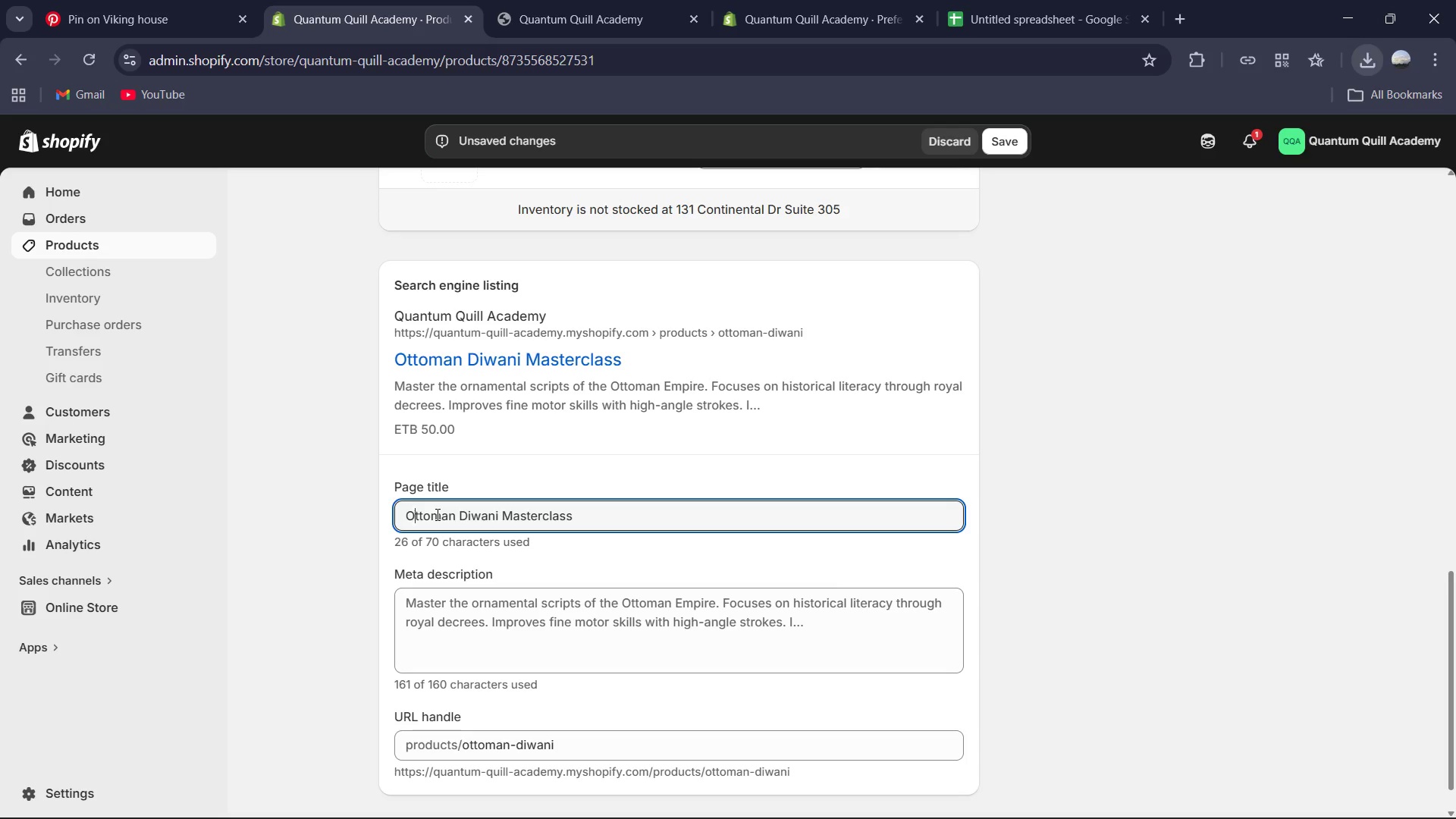 
key(ArrowRight)
 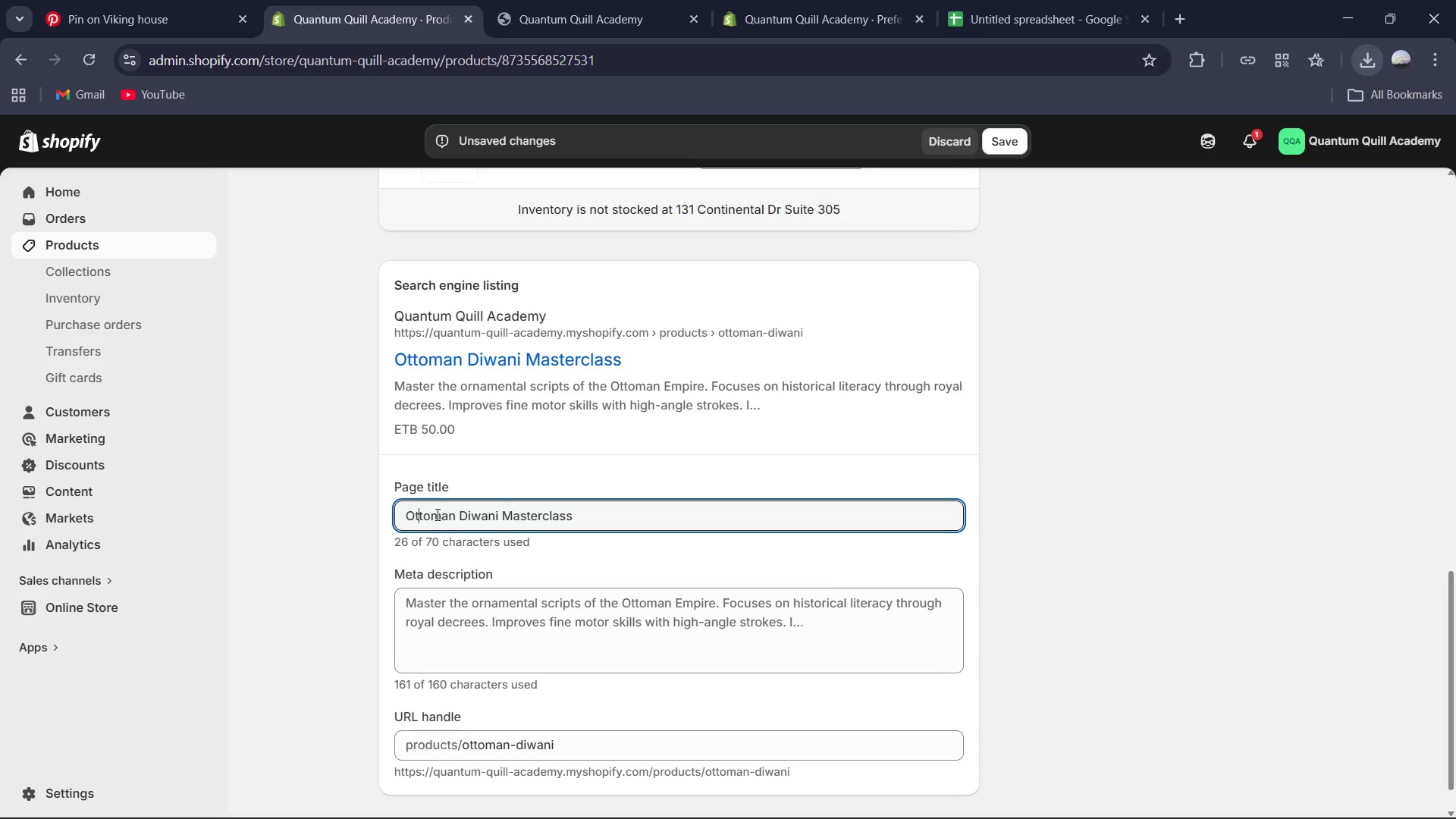 
key(ArrowRight)
 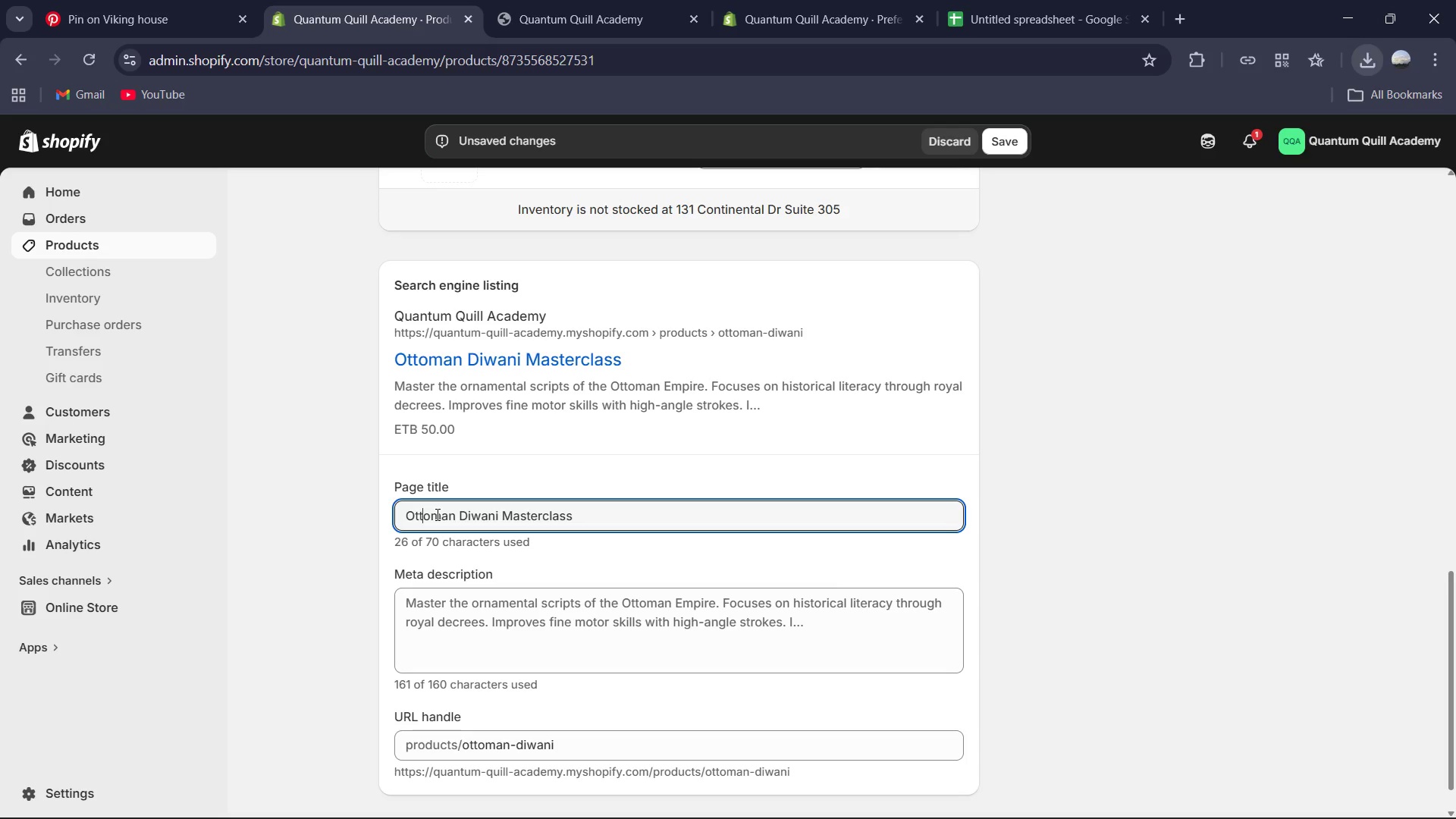 
key(ArrowRight)
 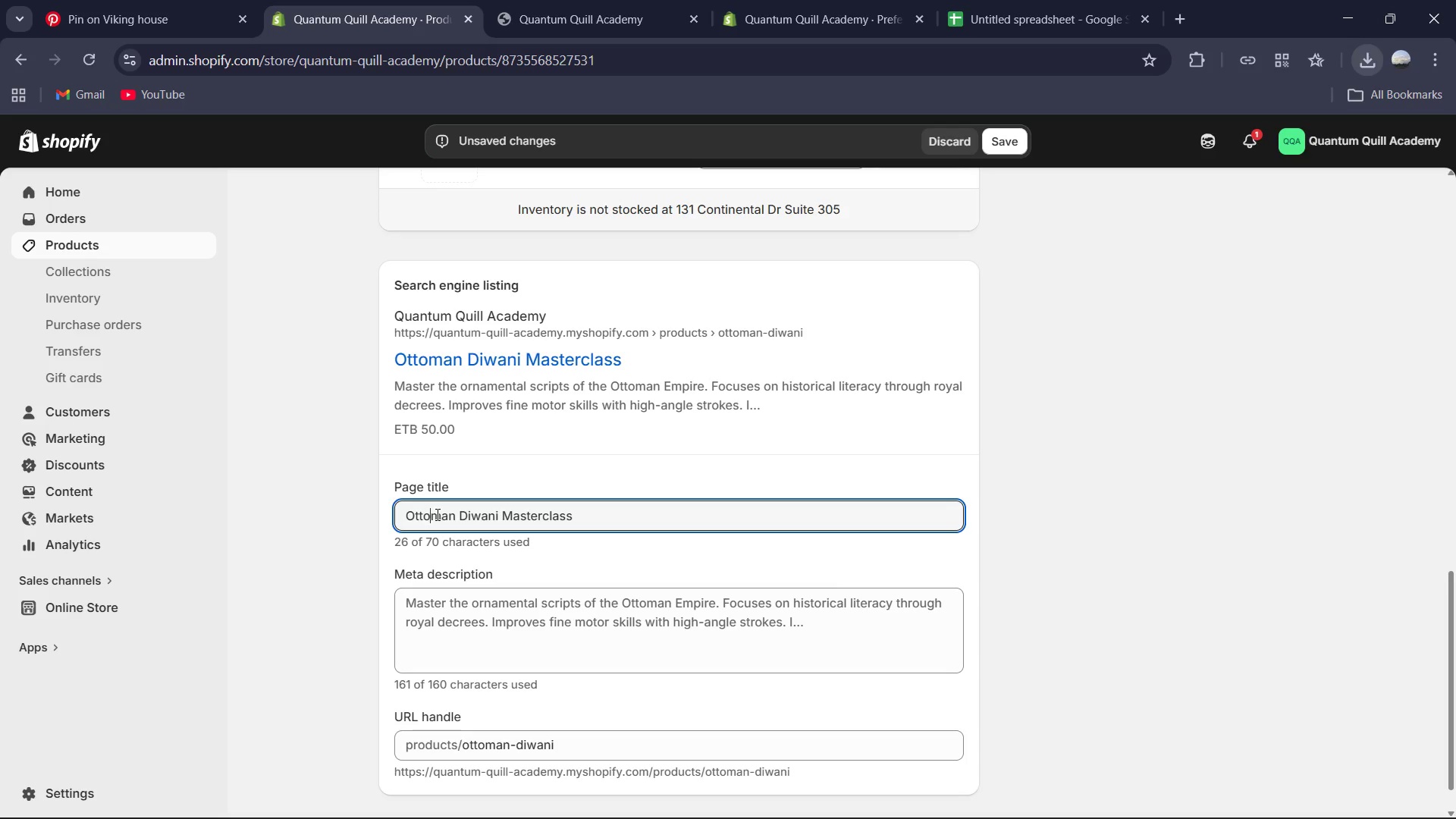 
key(ArrowRight)
 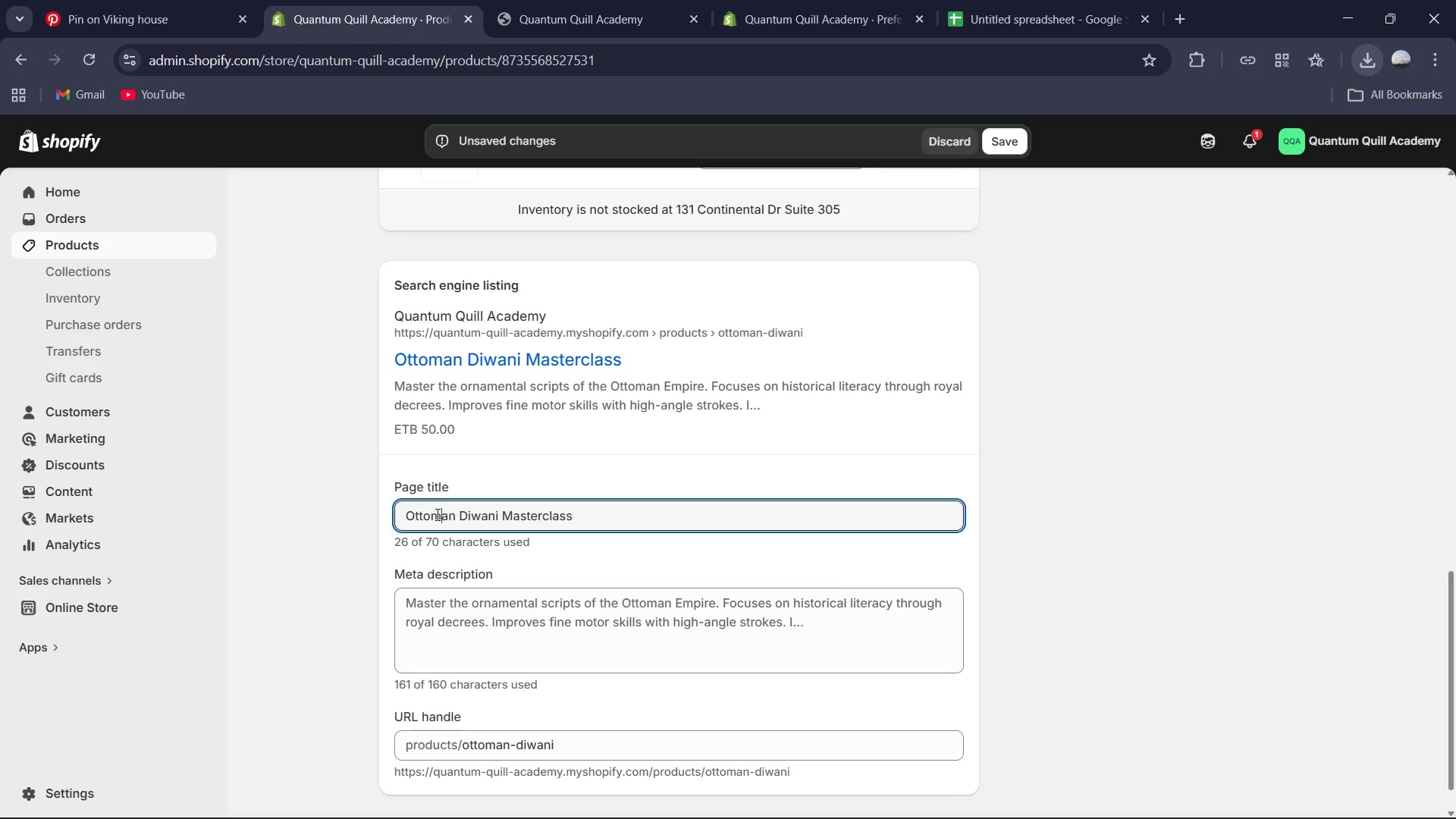 
key(ArrowRight)
 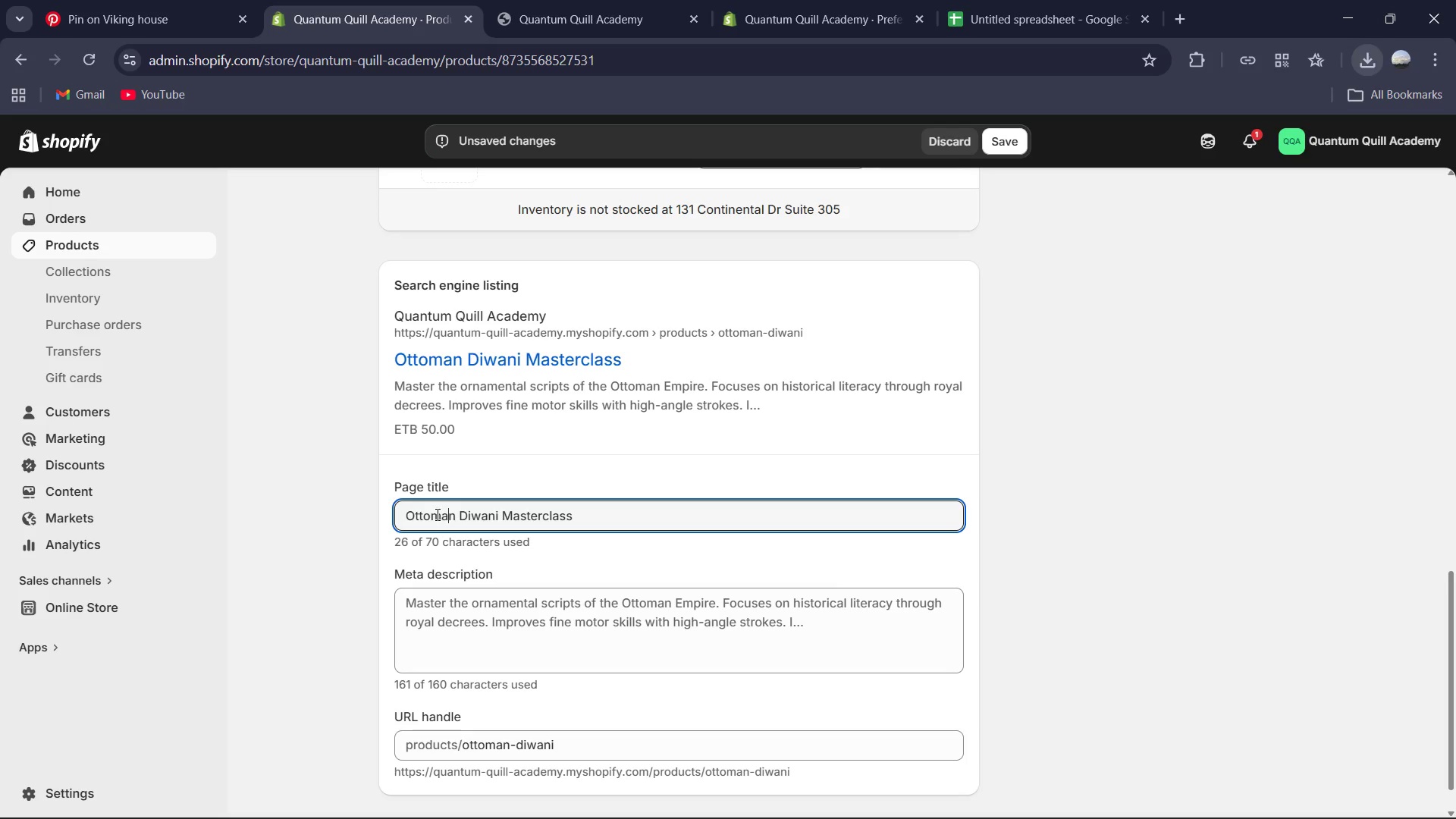 
key(ArrowRight)
 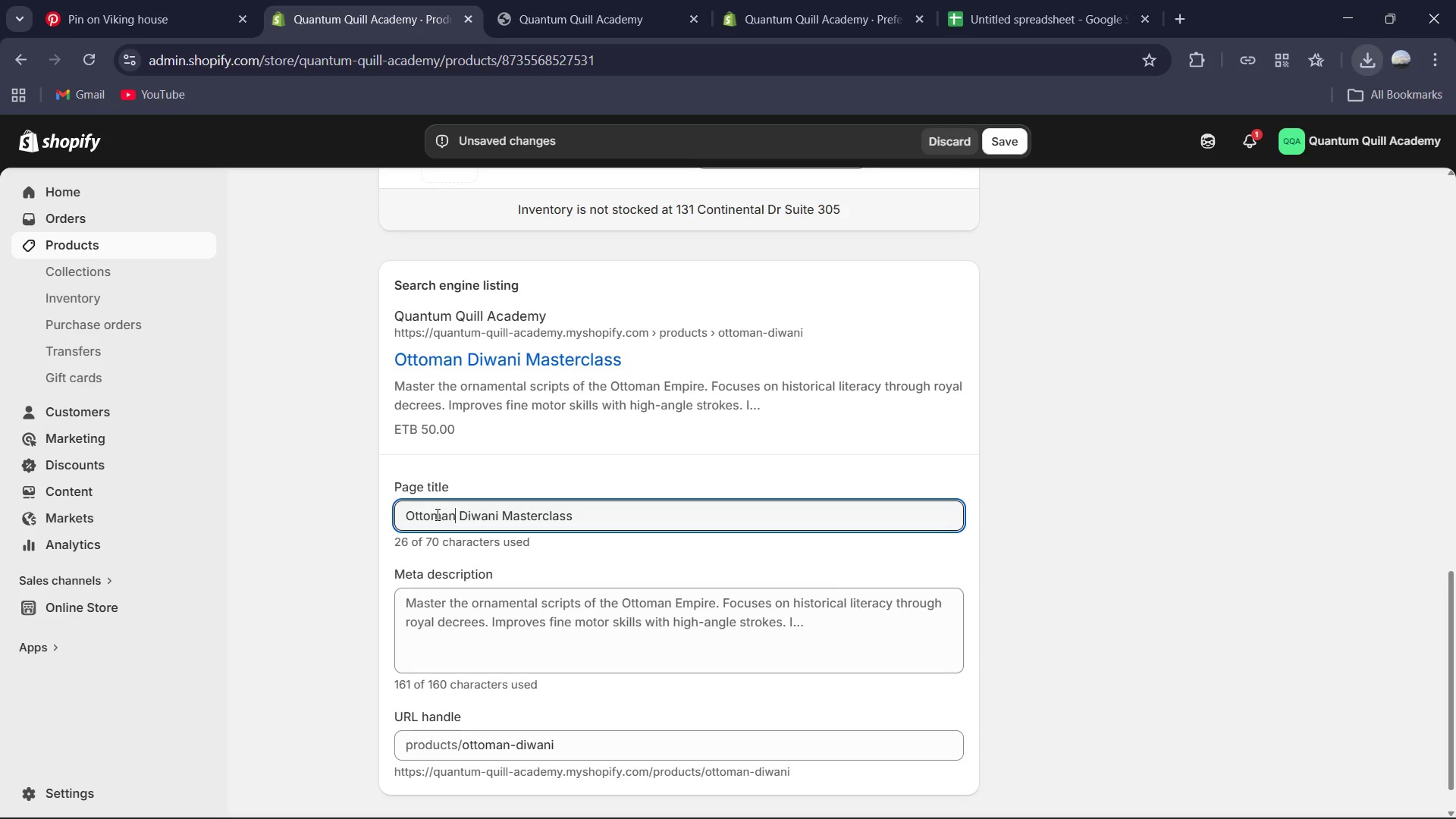 
key(ArrowRight)
 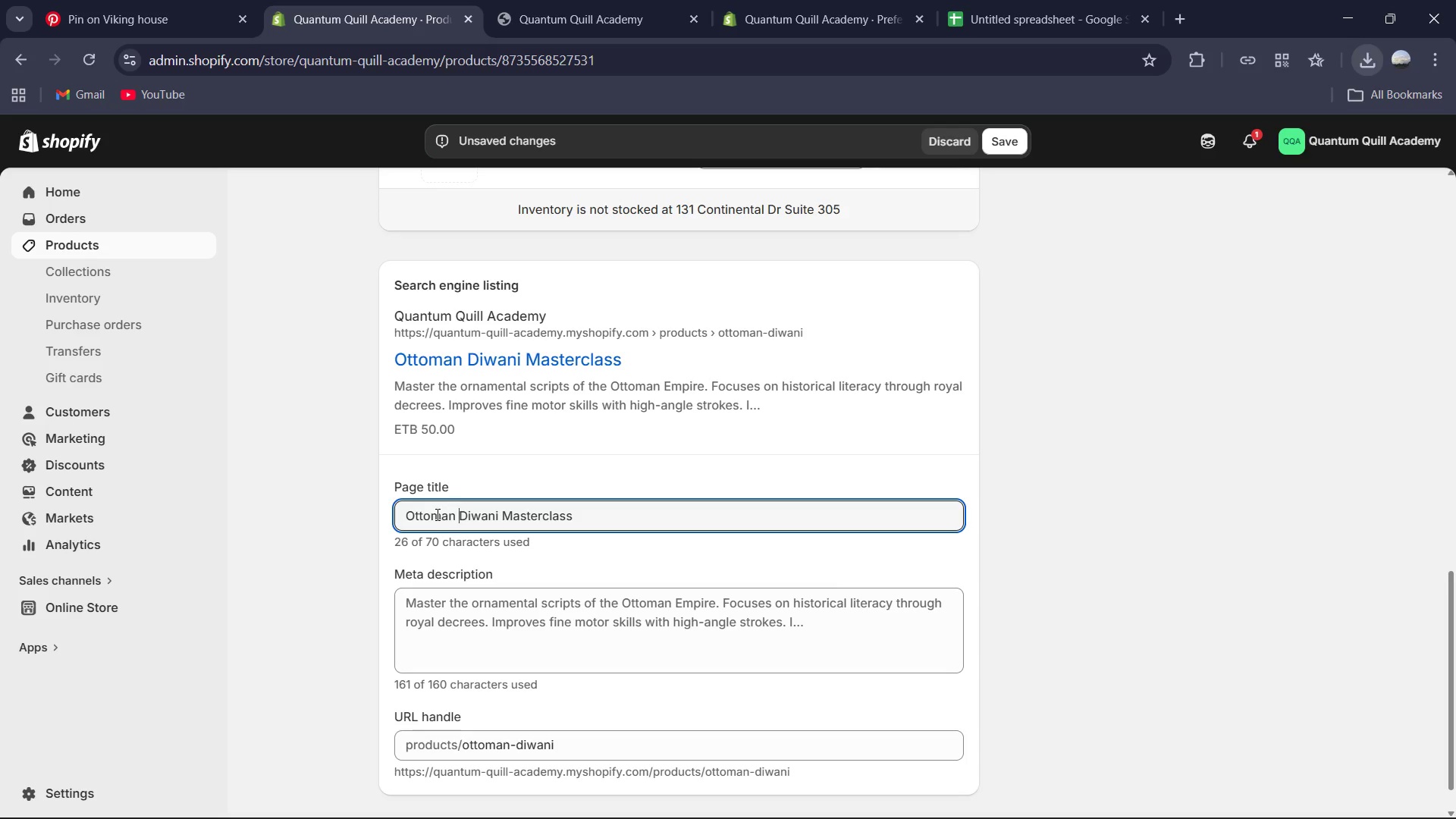 
key(ArrowRight)
 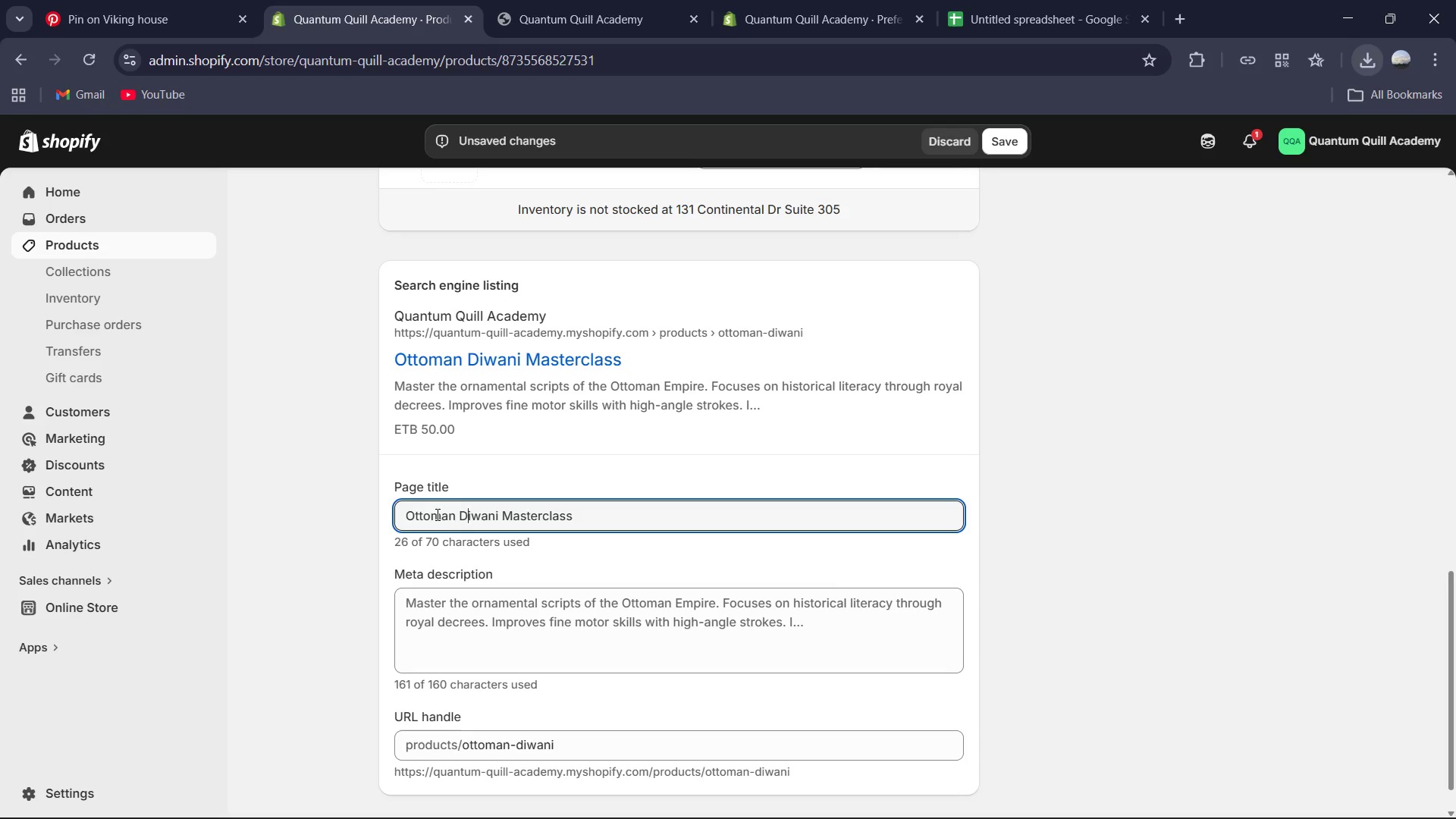 
key(ArrowRight)
 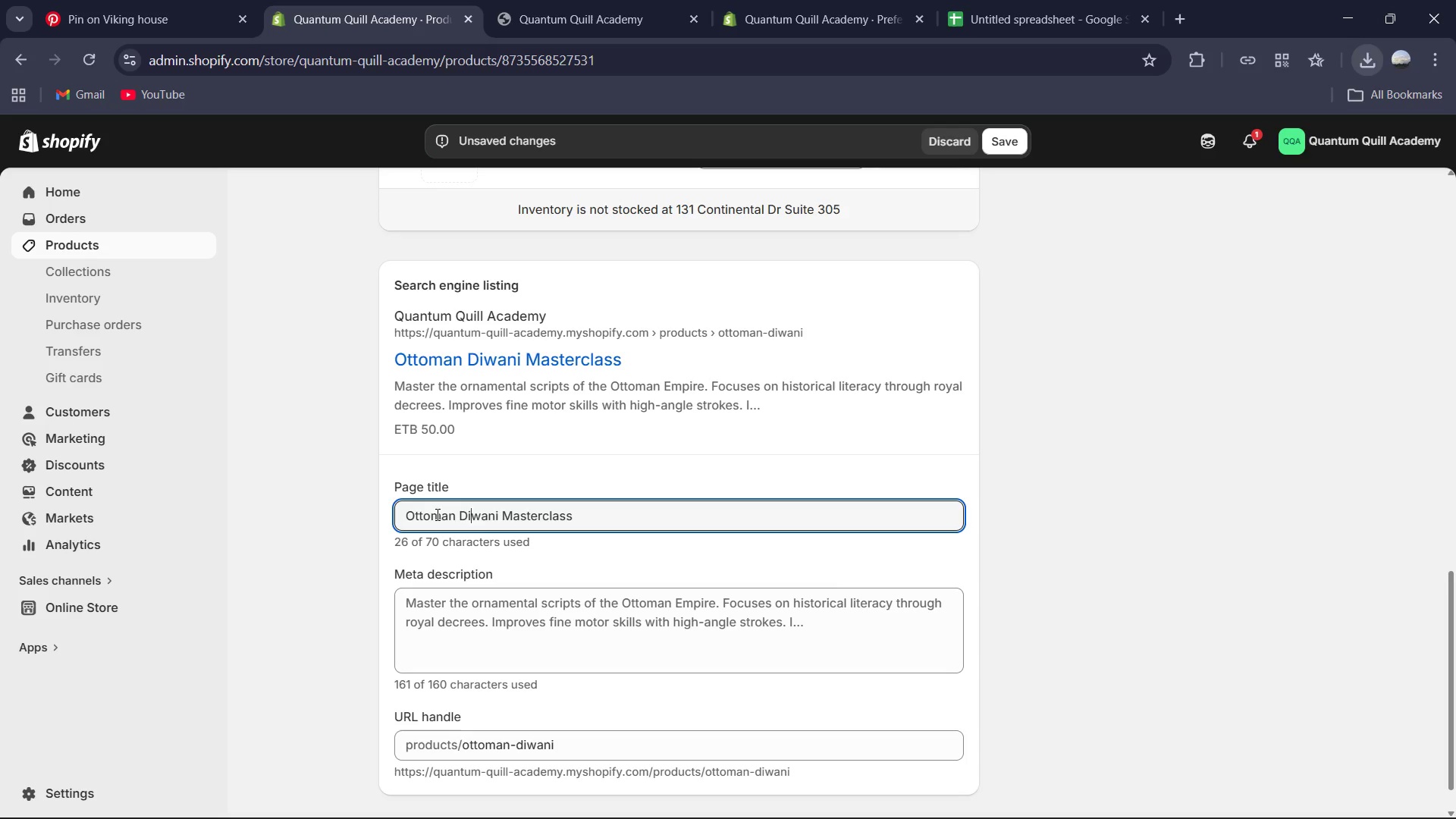 
key(ArrowRight)
 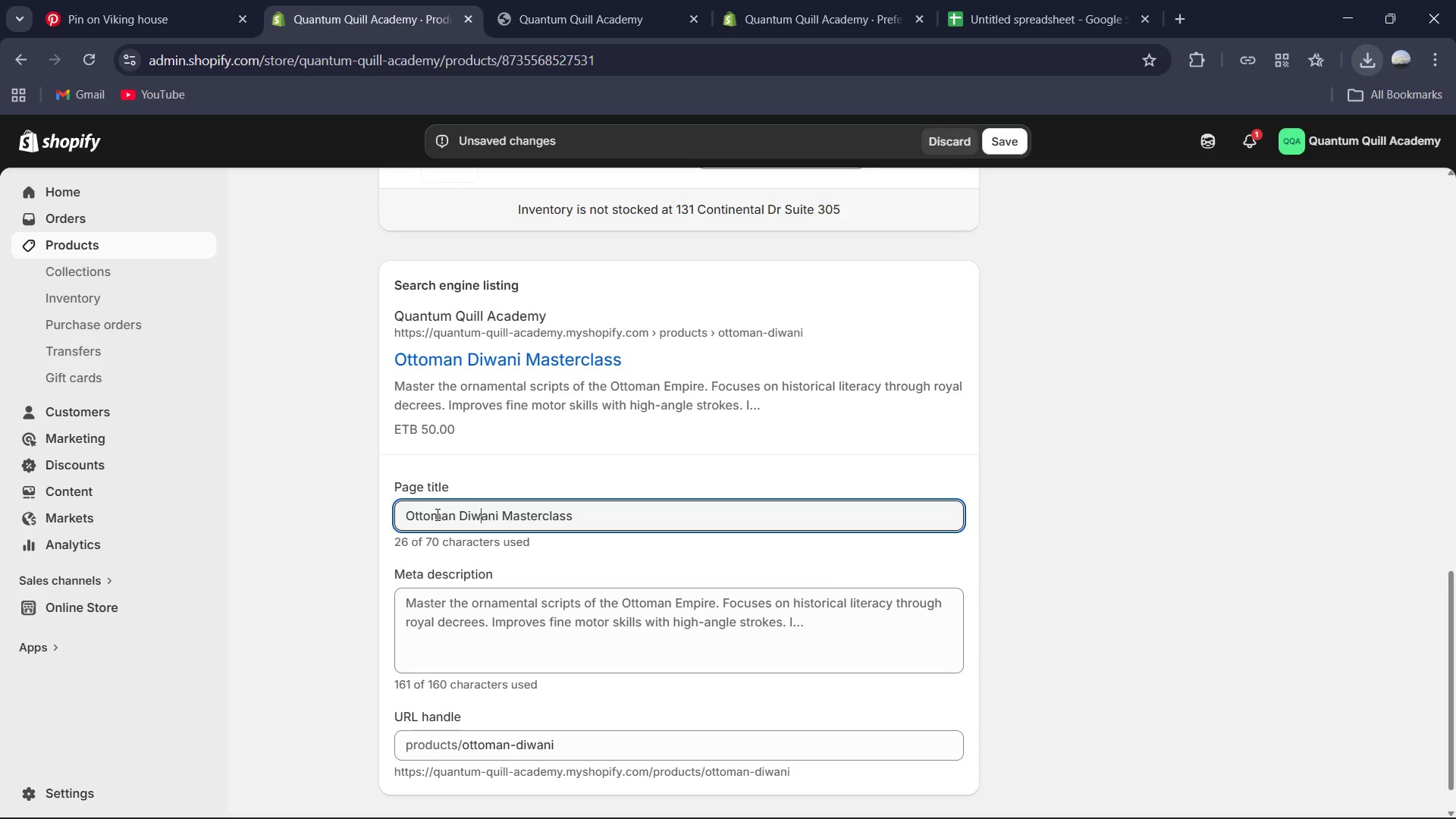 
key(ArrowRight)
 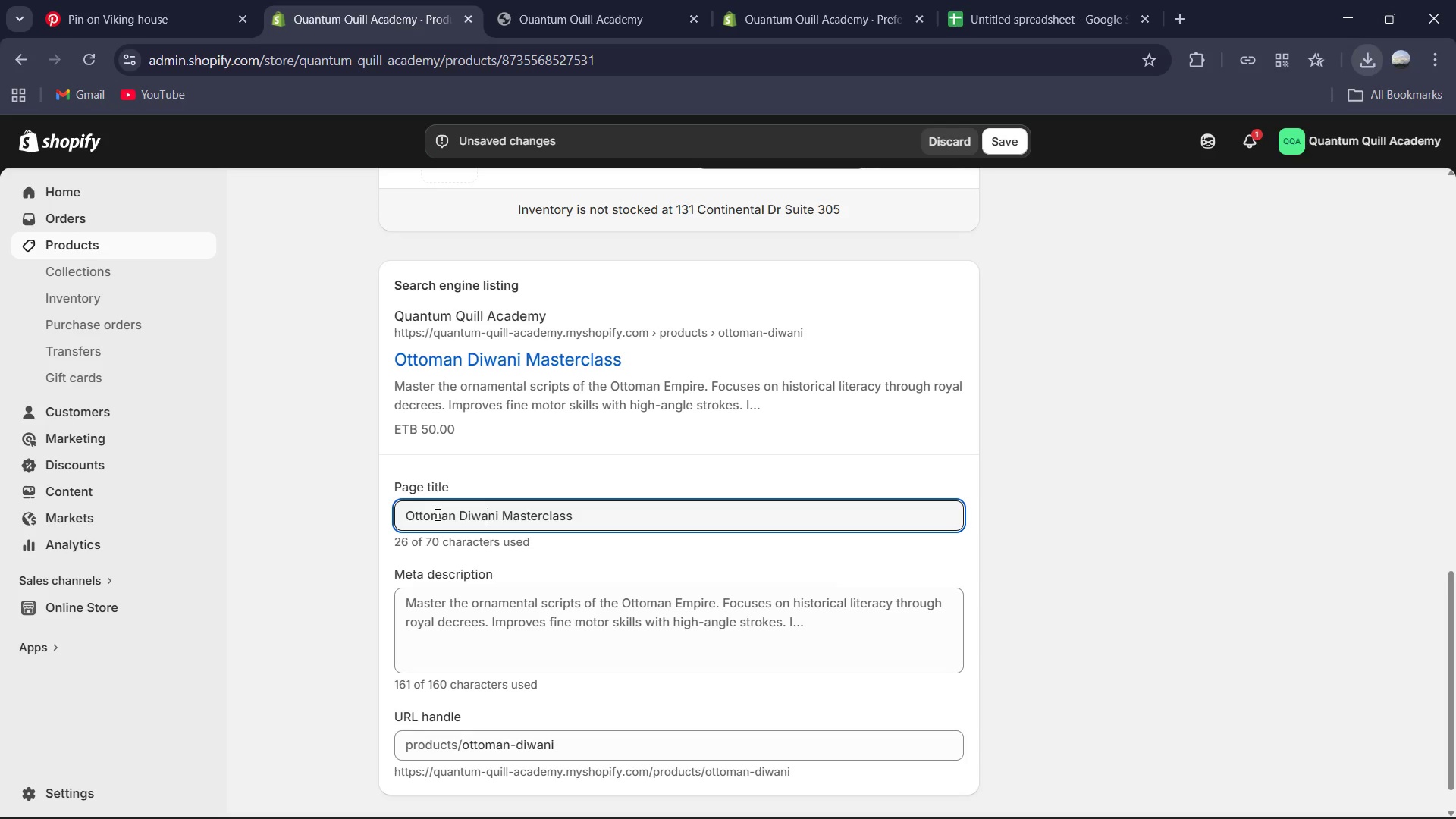 
key(ArrowRight)
 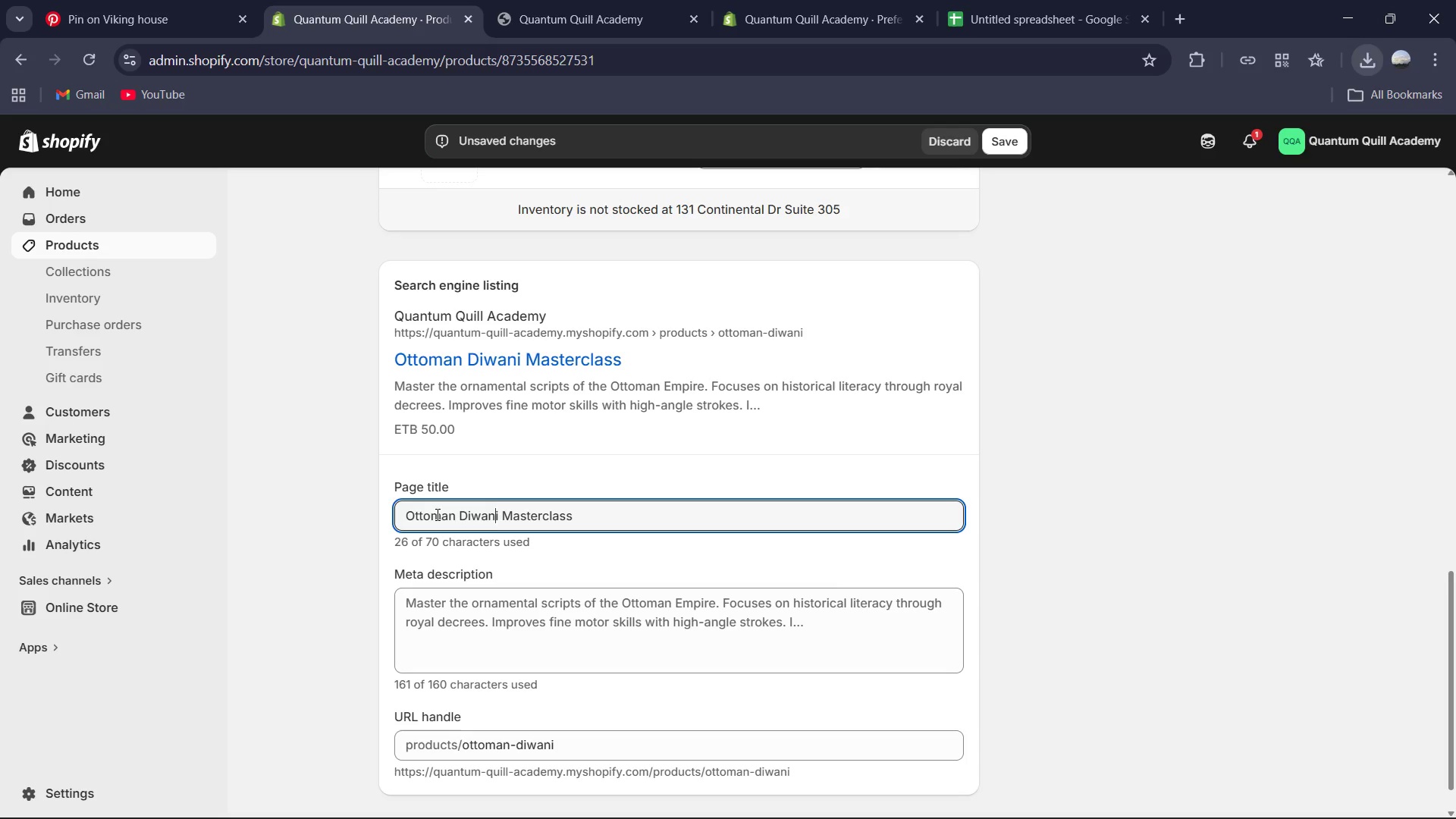 
key(ArrowRight)
 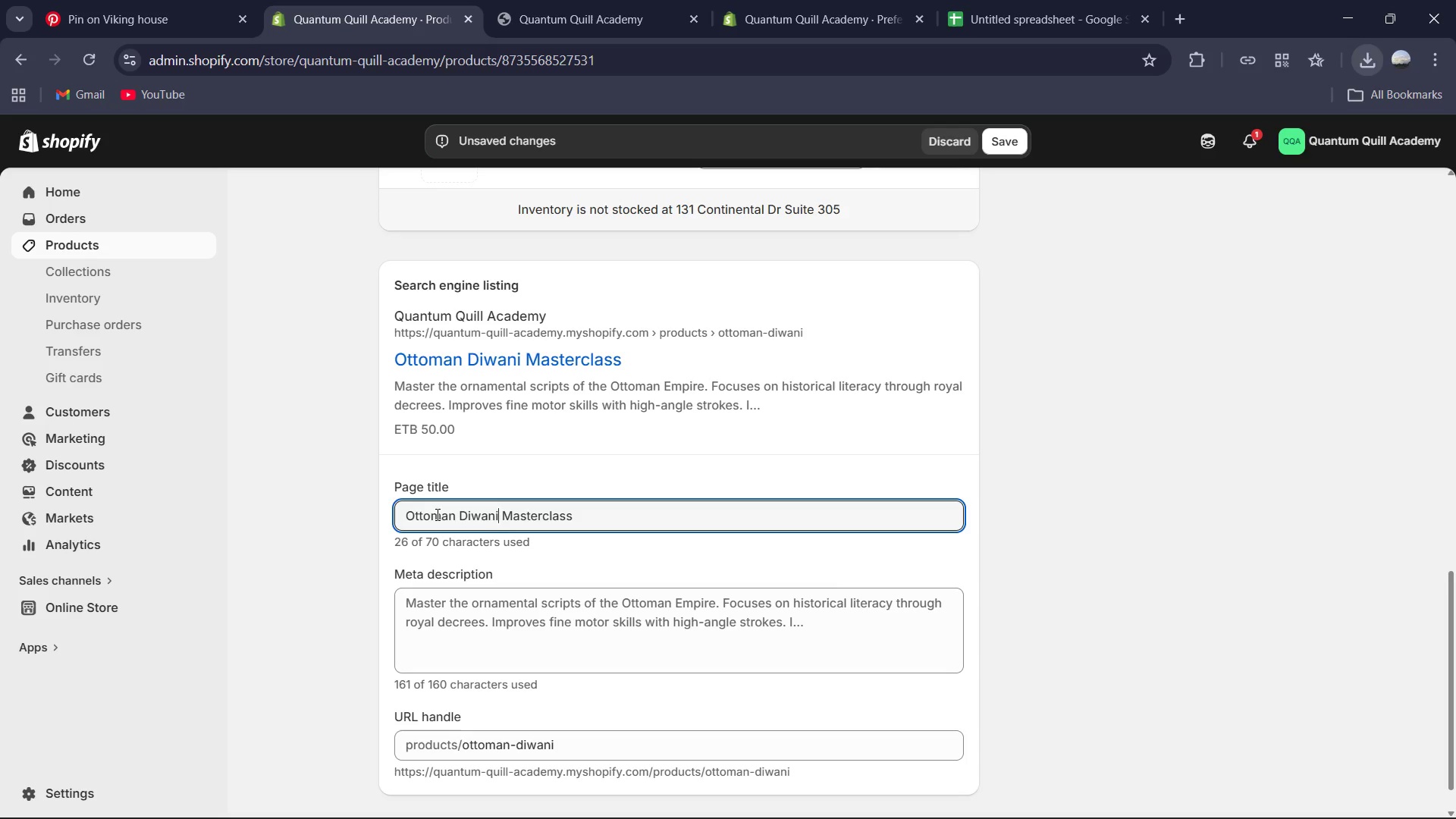 
key(ArrowRight)
 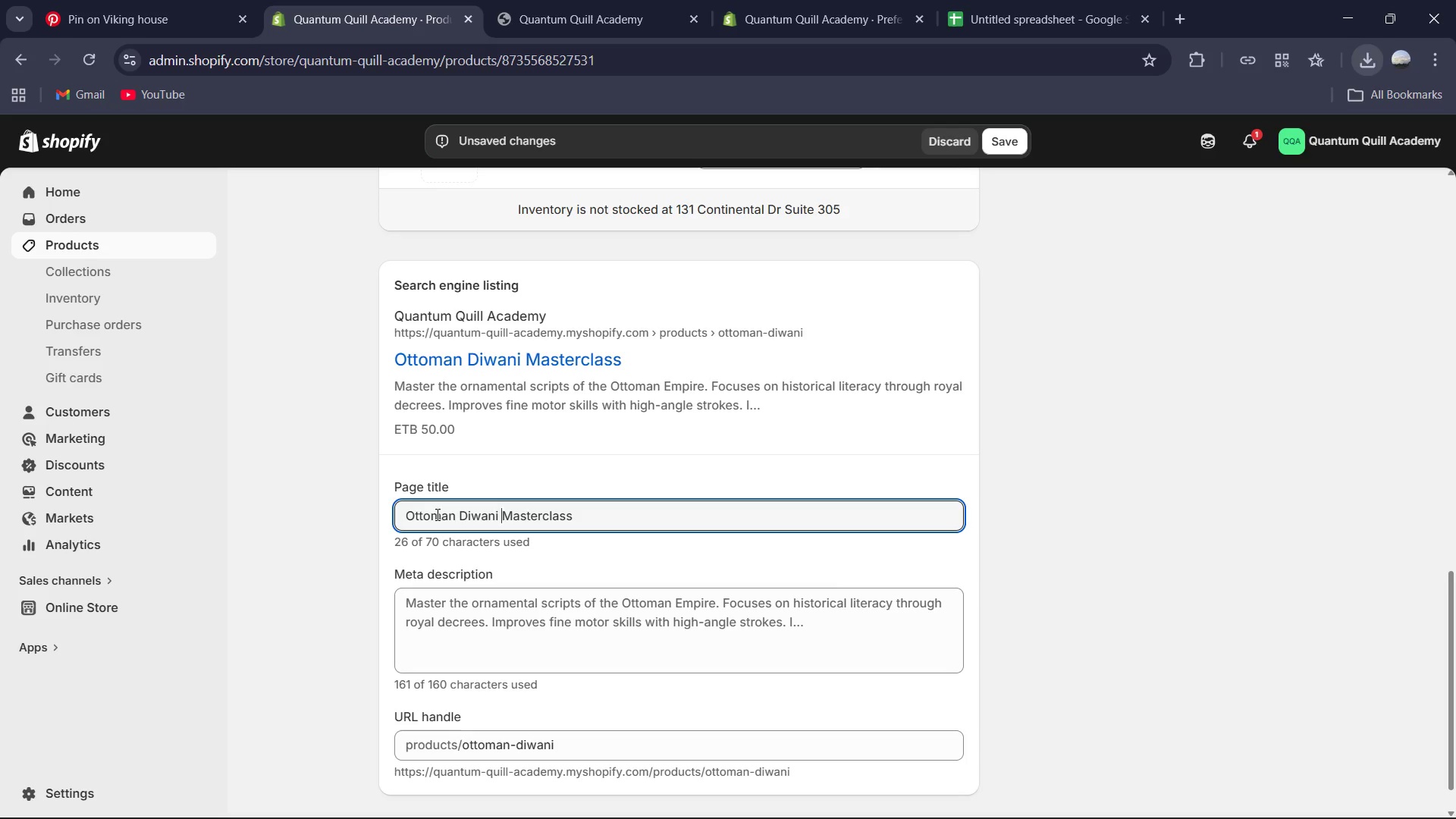 
key(ArrowRight)
 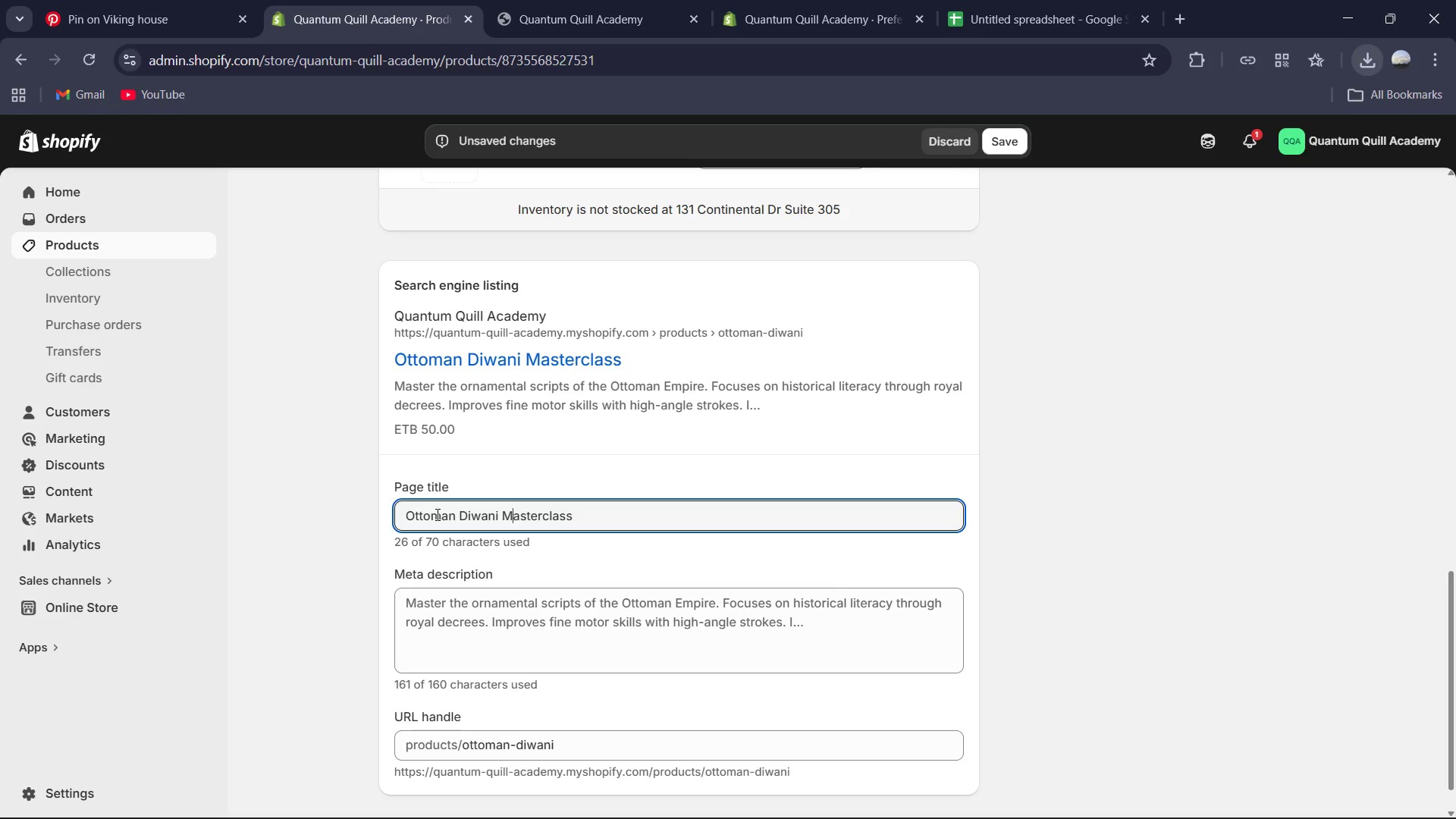 
key(ArrowRight)
 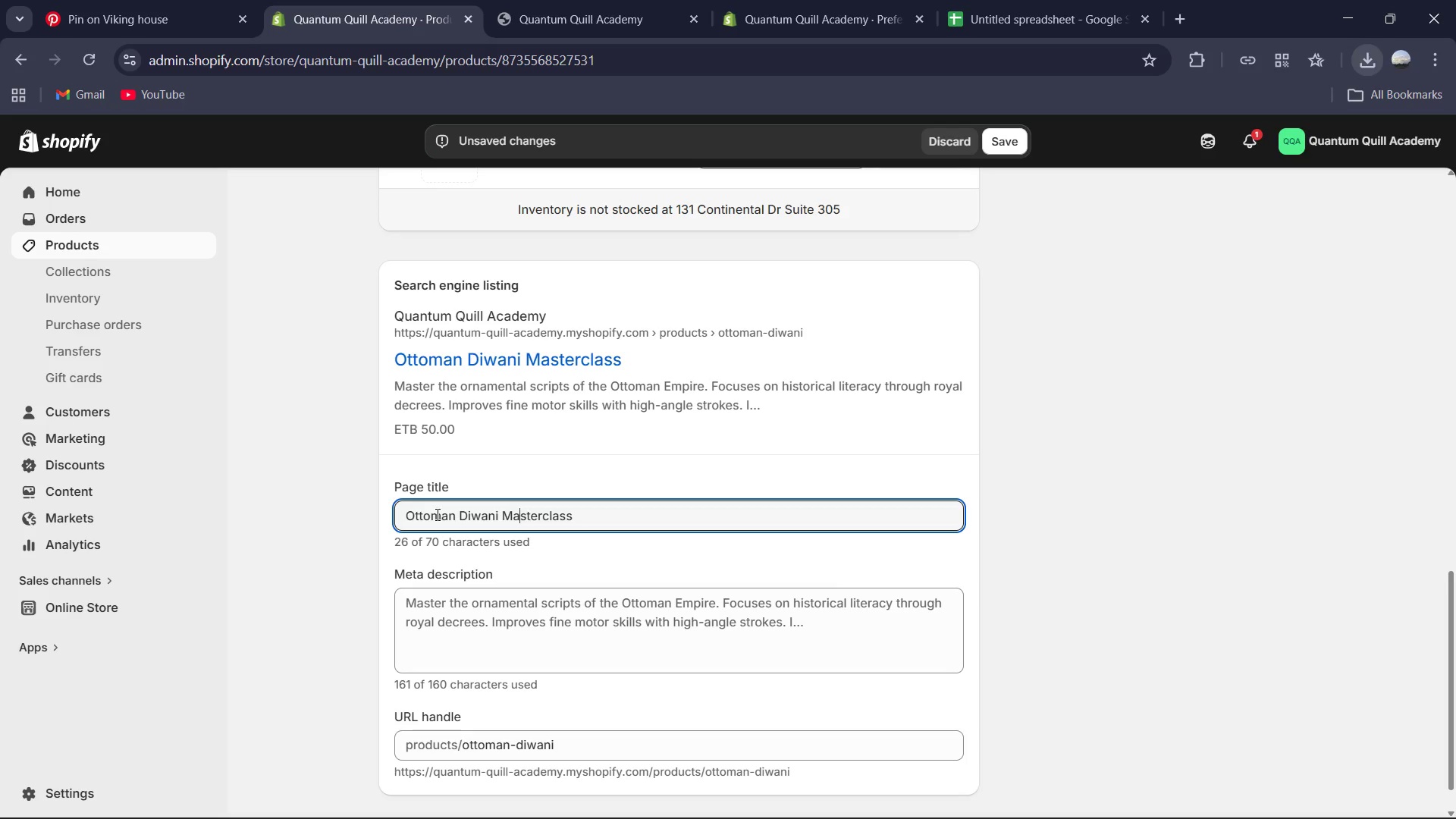 
key(ArrowRight)
 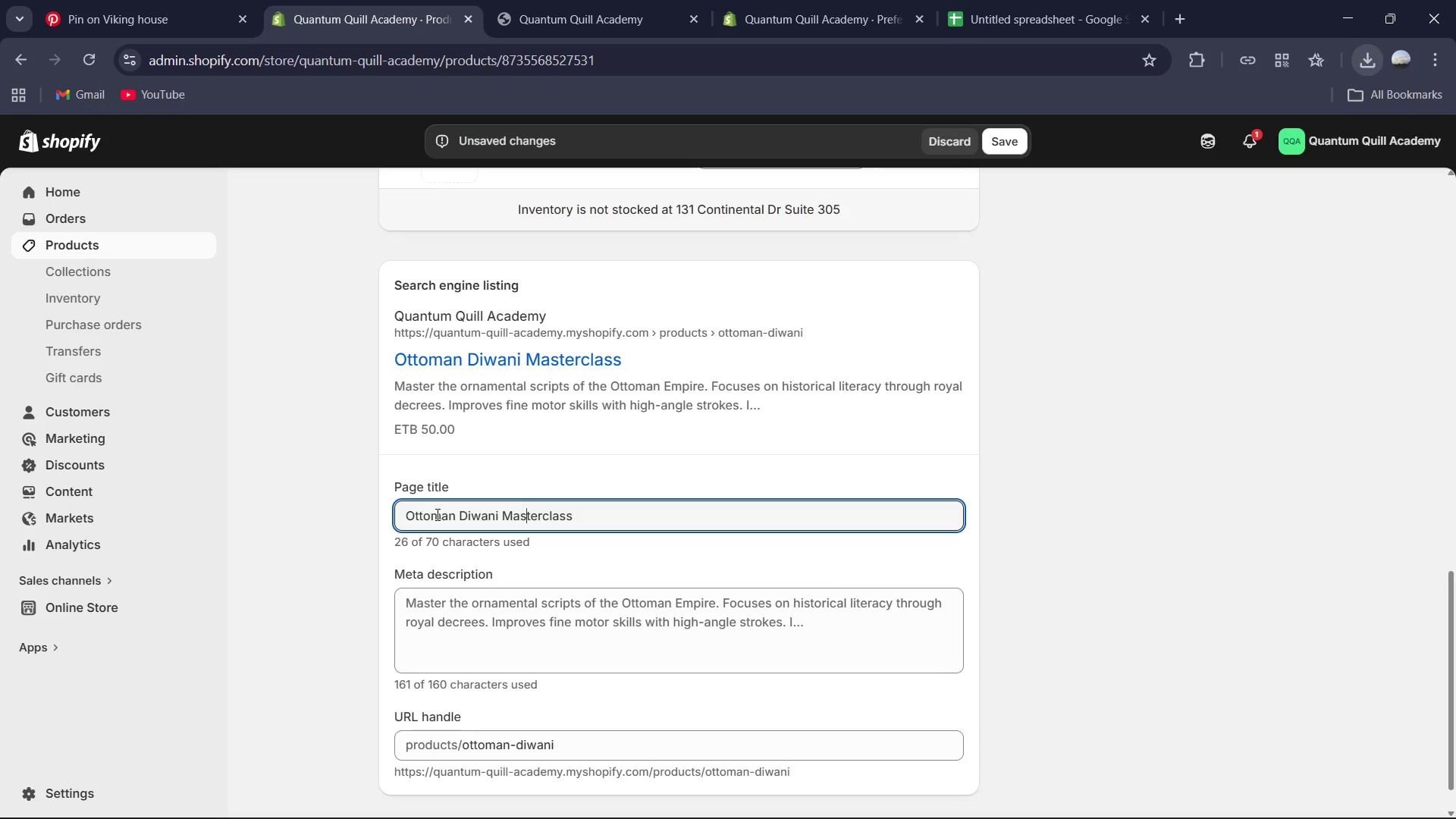 
key(ArrowRight)
 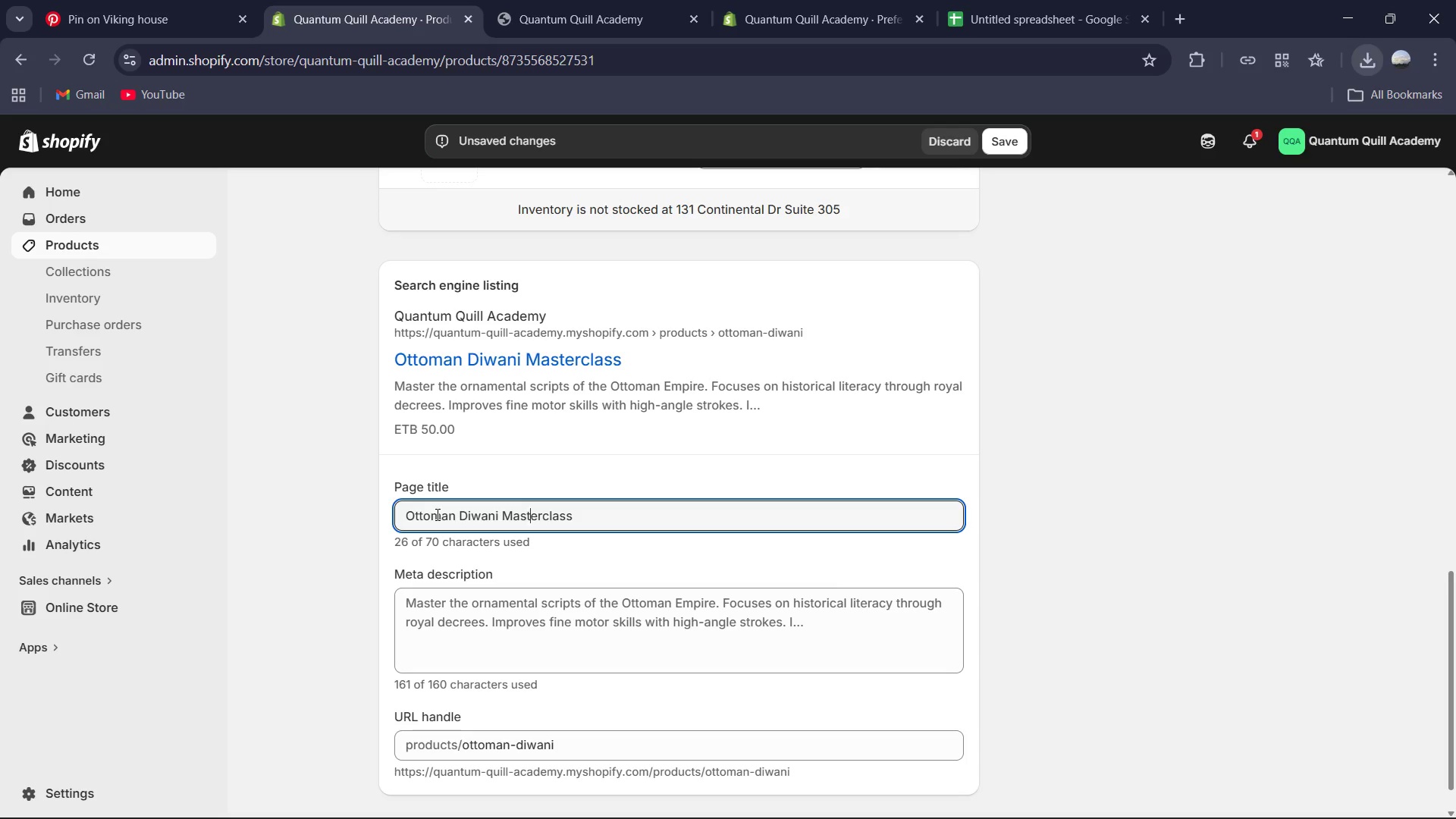 
key(ArrowRight)
 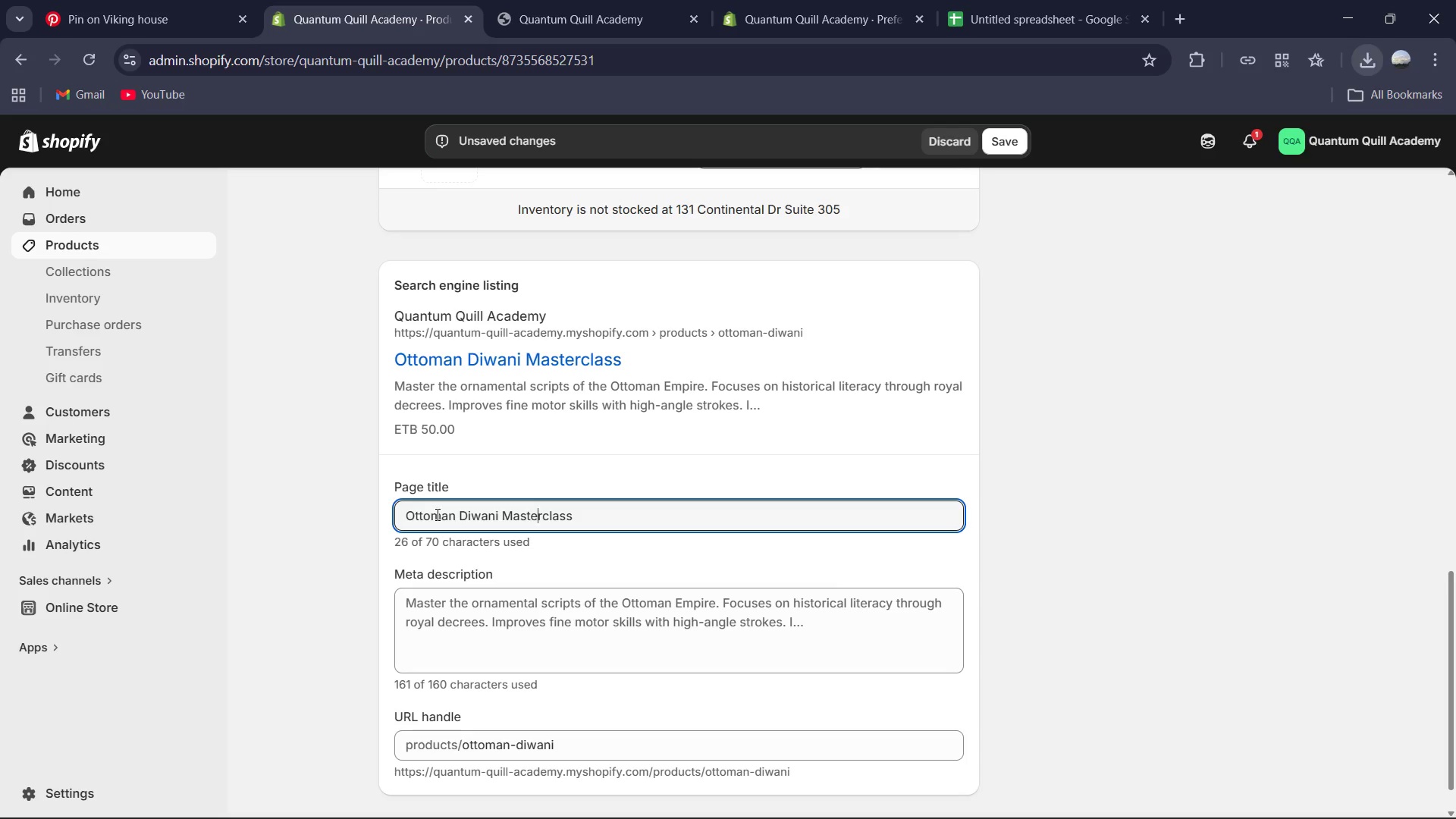 
key(ArrowRight)
 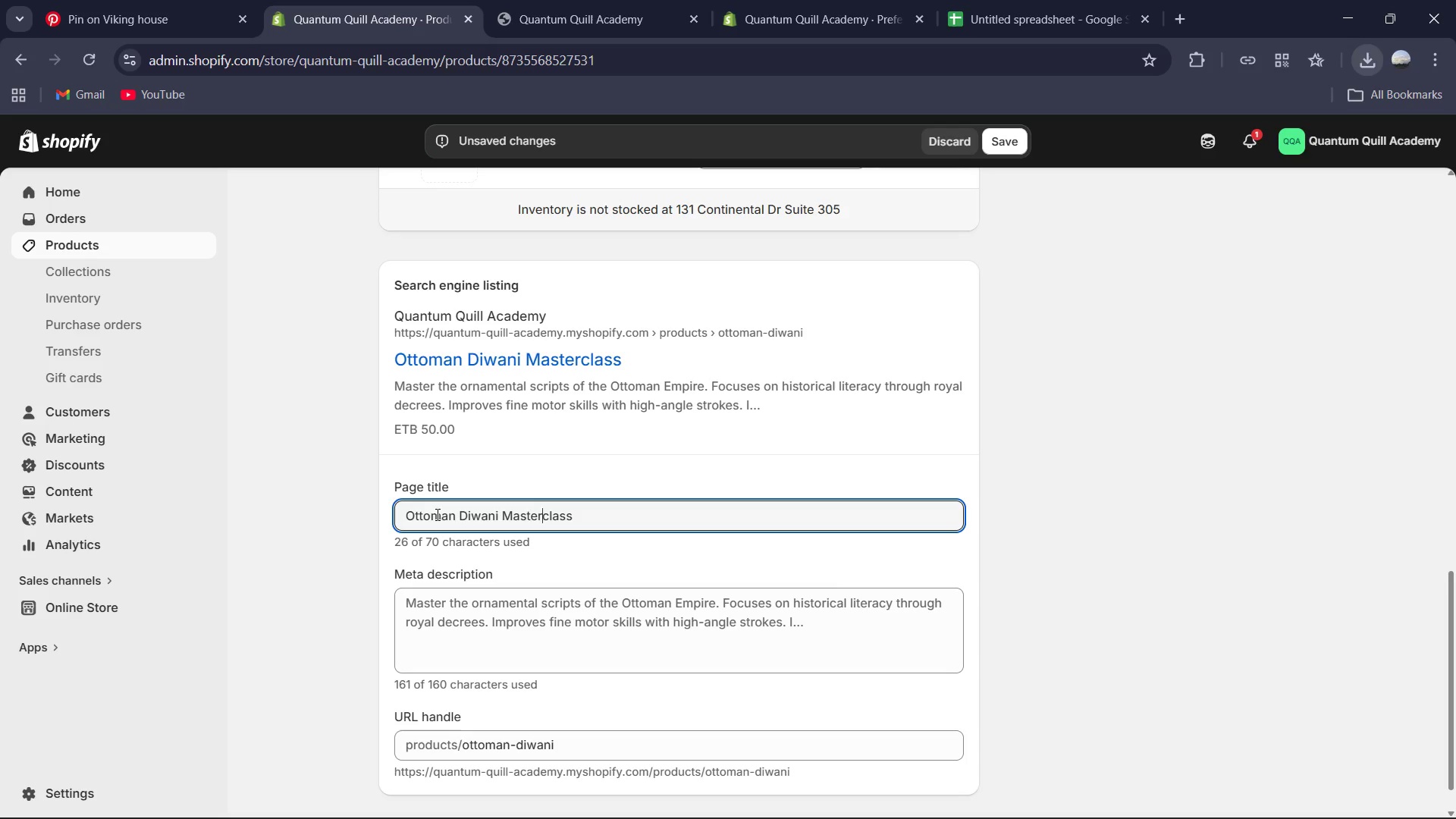 
key(ArrowRight)
 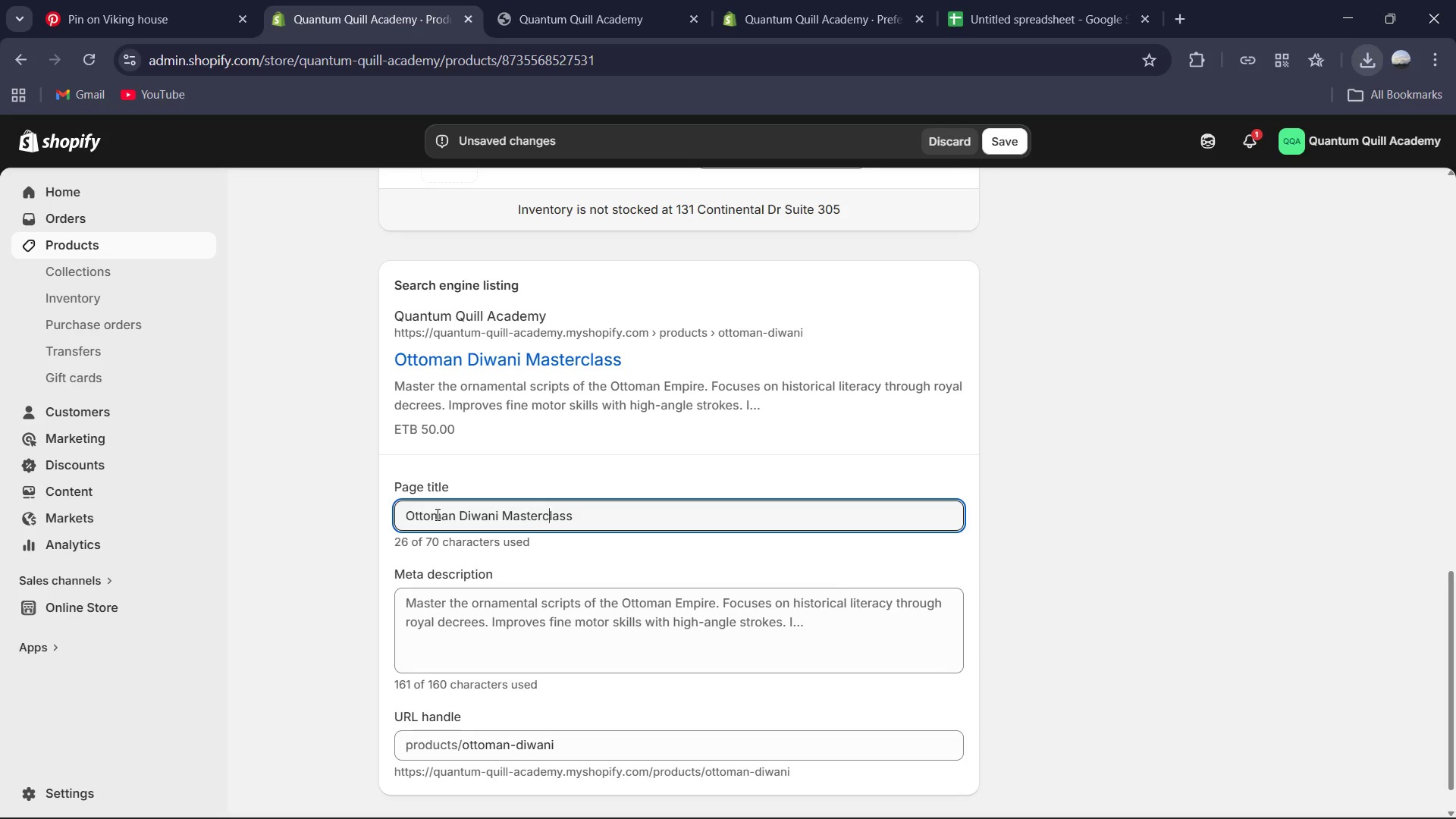 
key(ArrowRight)
 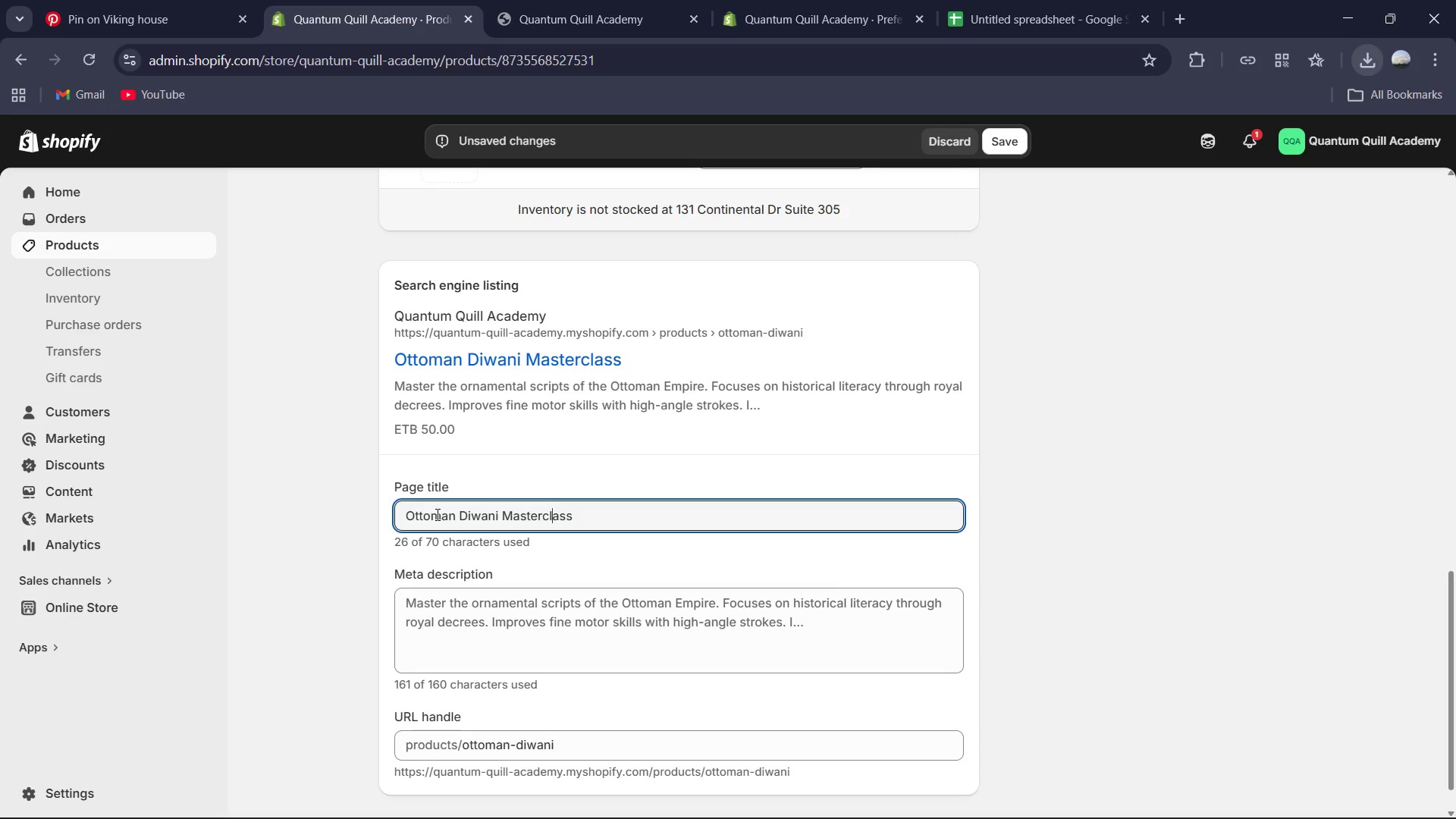 
key(ArrowRight)
 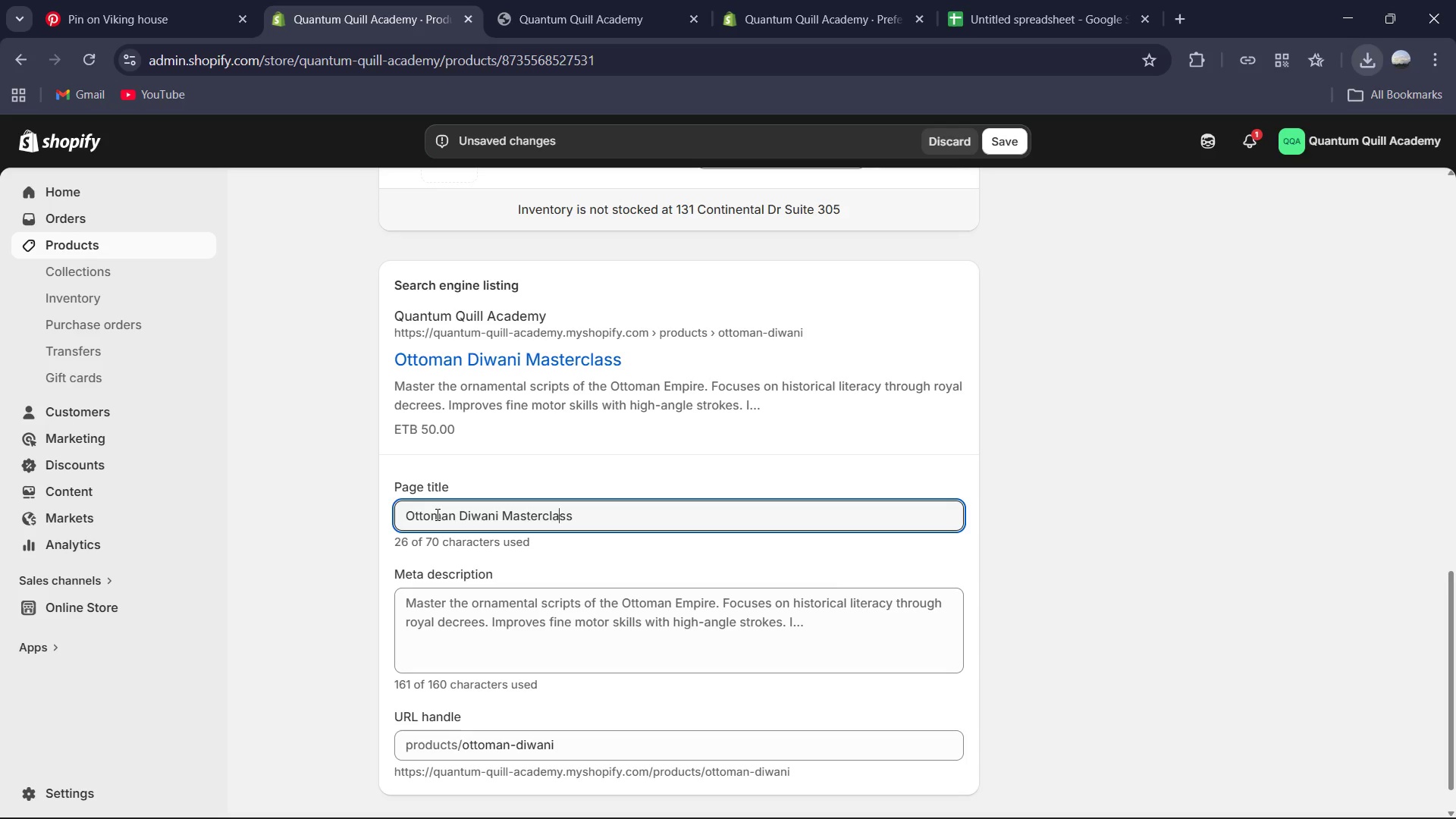 
key(ArrowRight)
 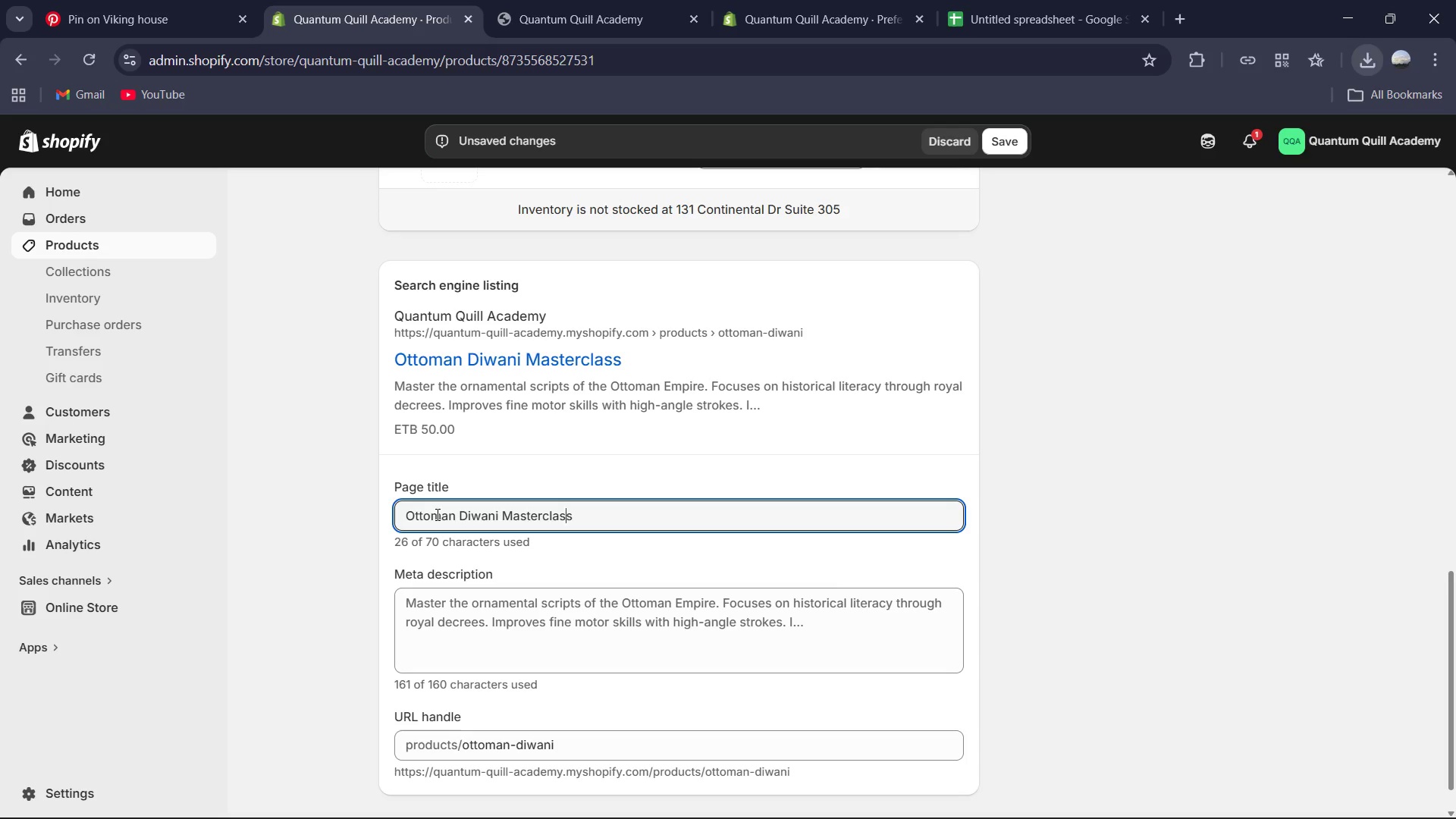 
key(ArrowRight)
 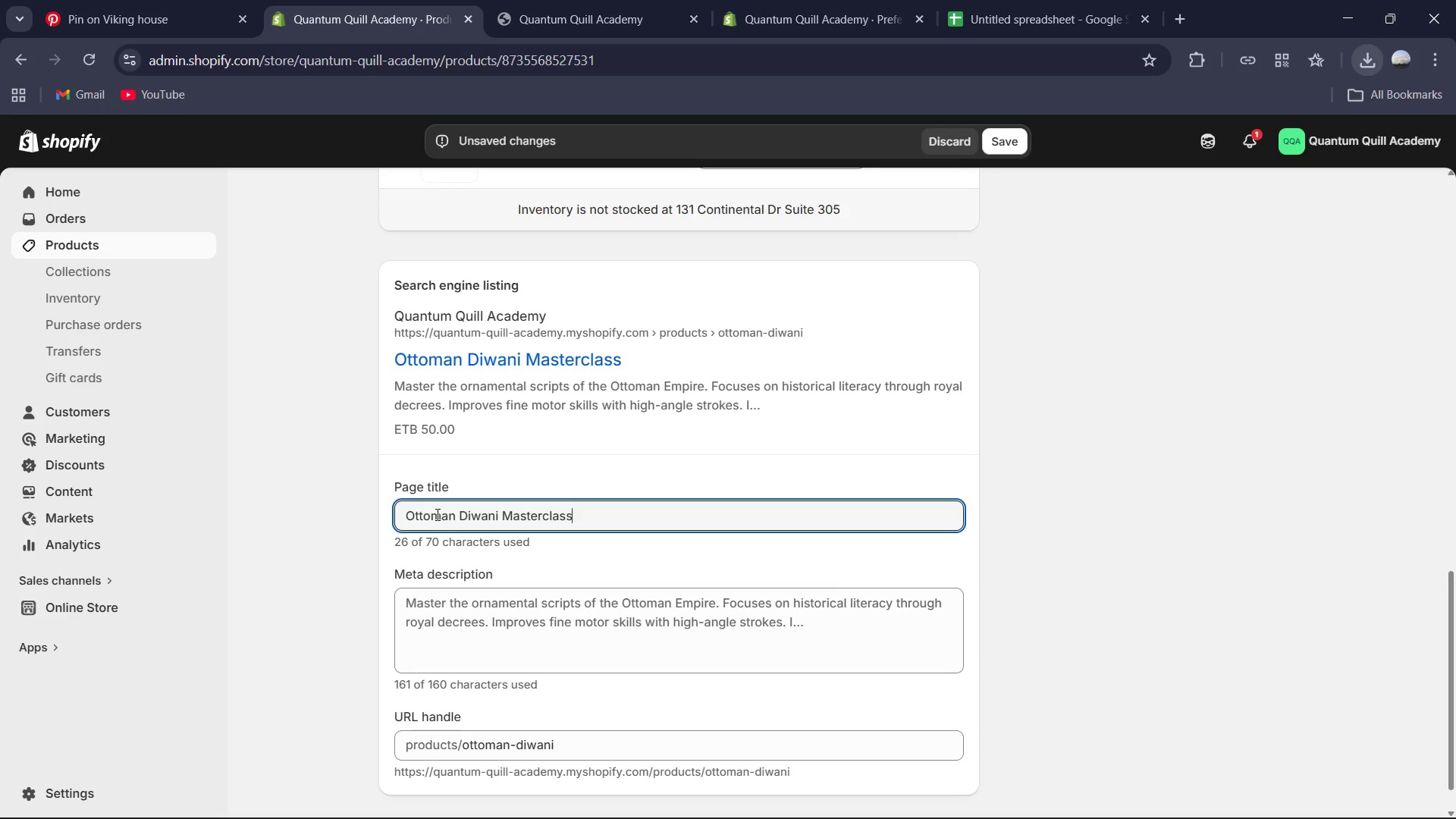 
type( | Arabic Script Art )
 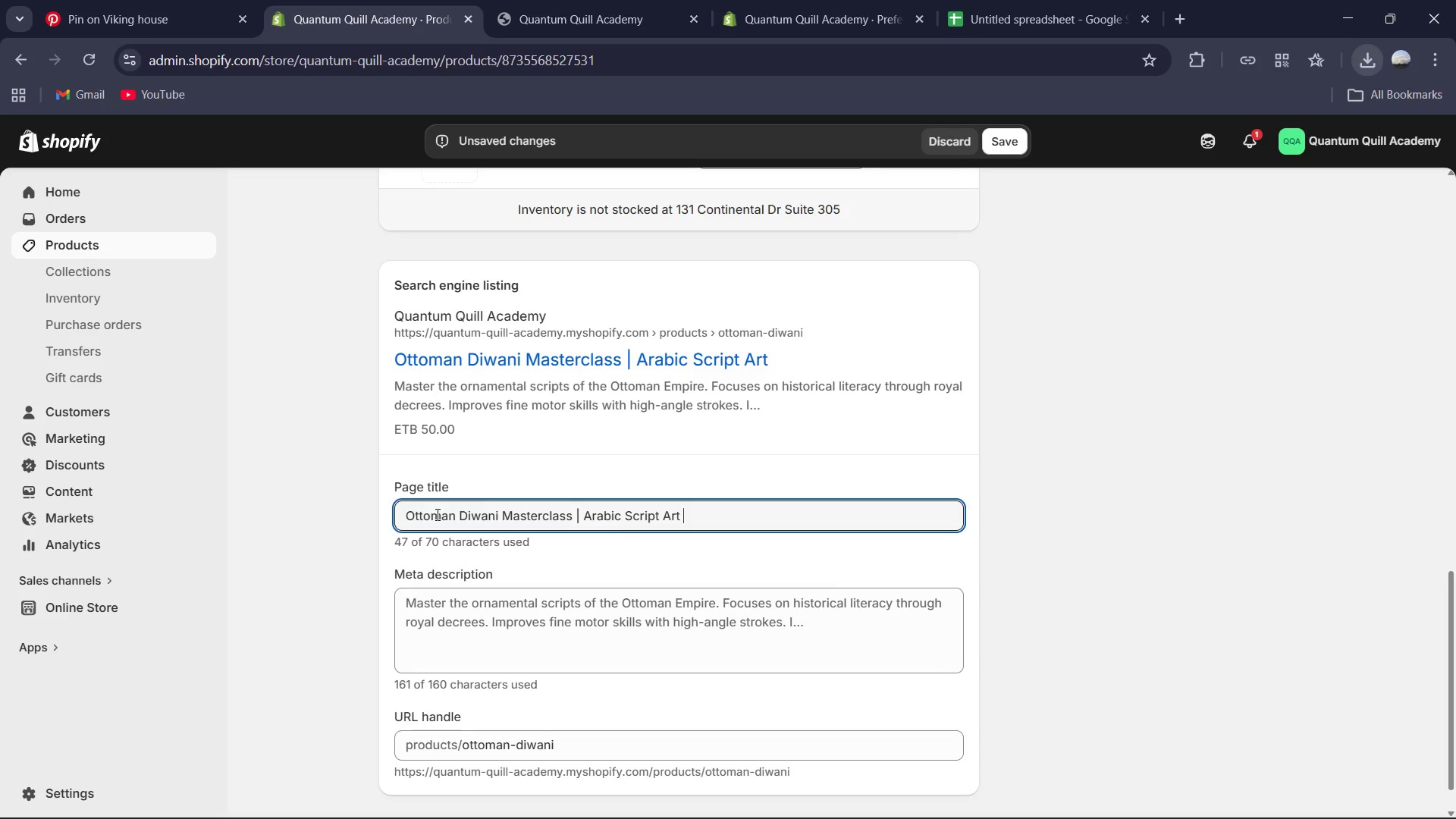 
left_click([480, 617])
 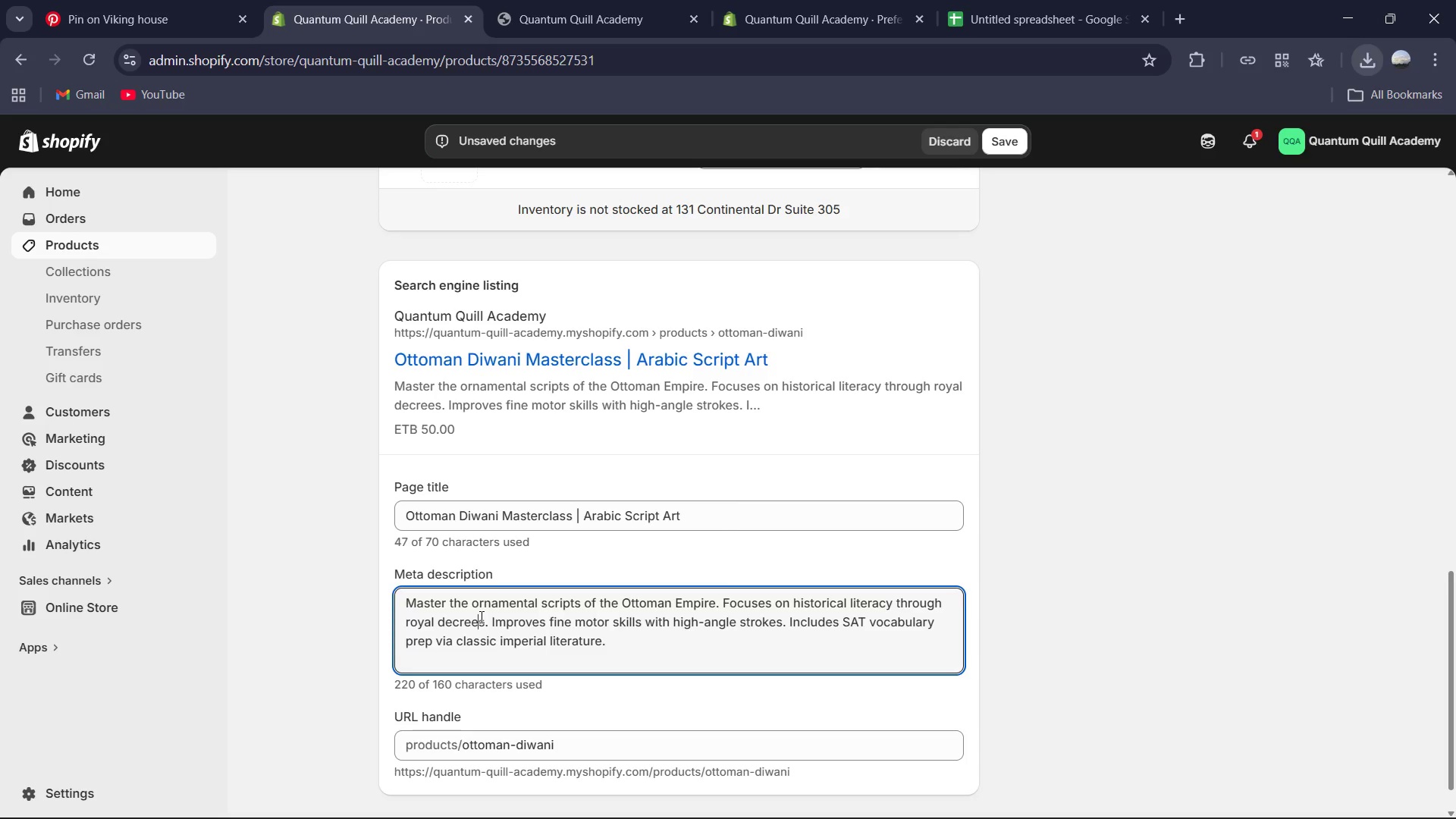 
key(Control+A)
 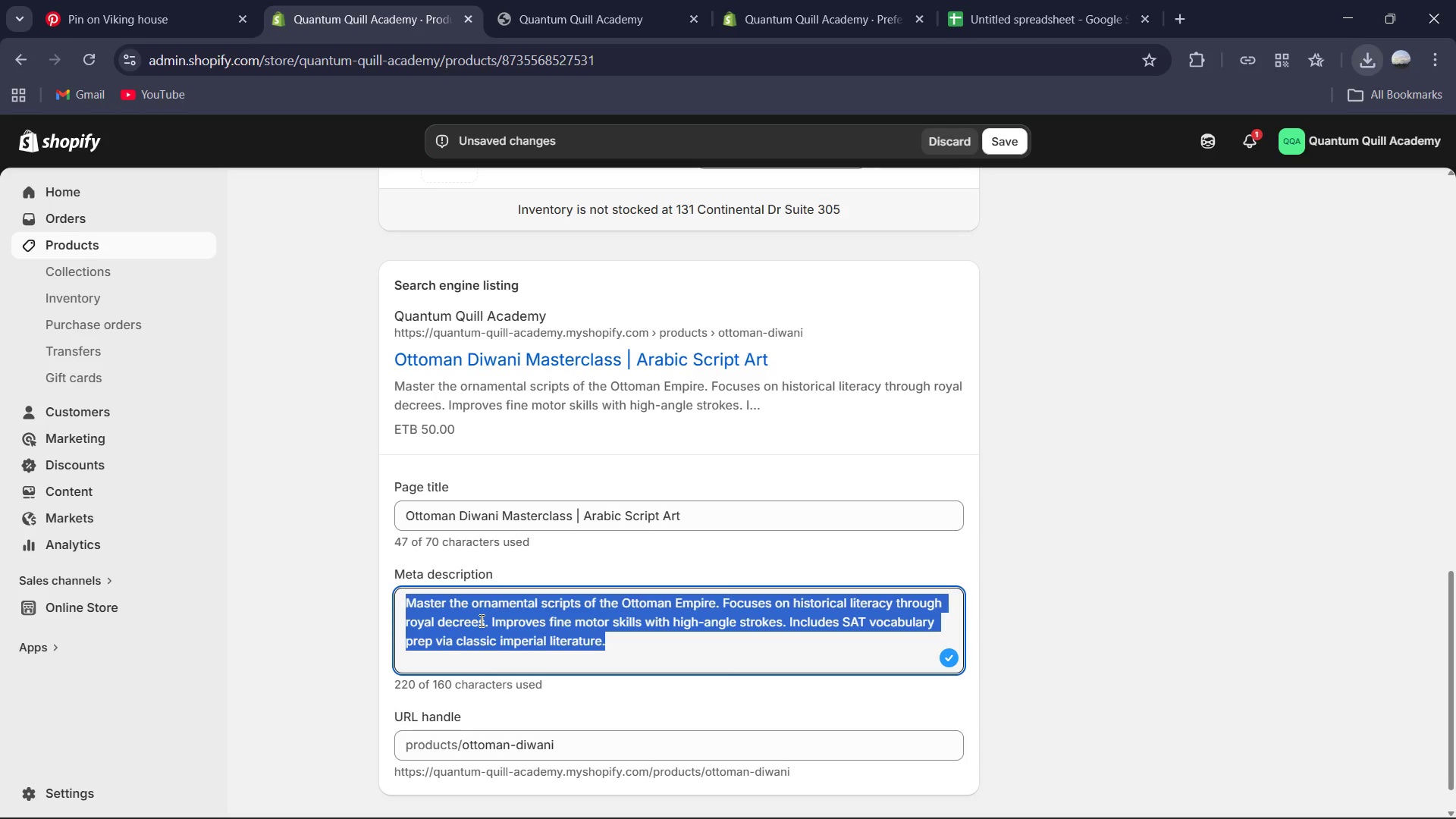 
type(Master ornate Diwani scripts. Focuses on historical literacy through royal decrees and advanced fine motor skills for a)
key(Backspace)
type(calligraphy. )
 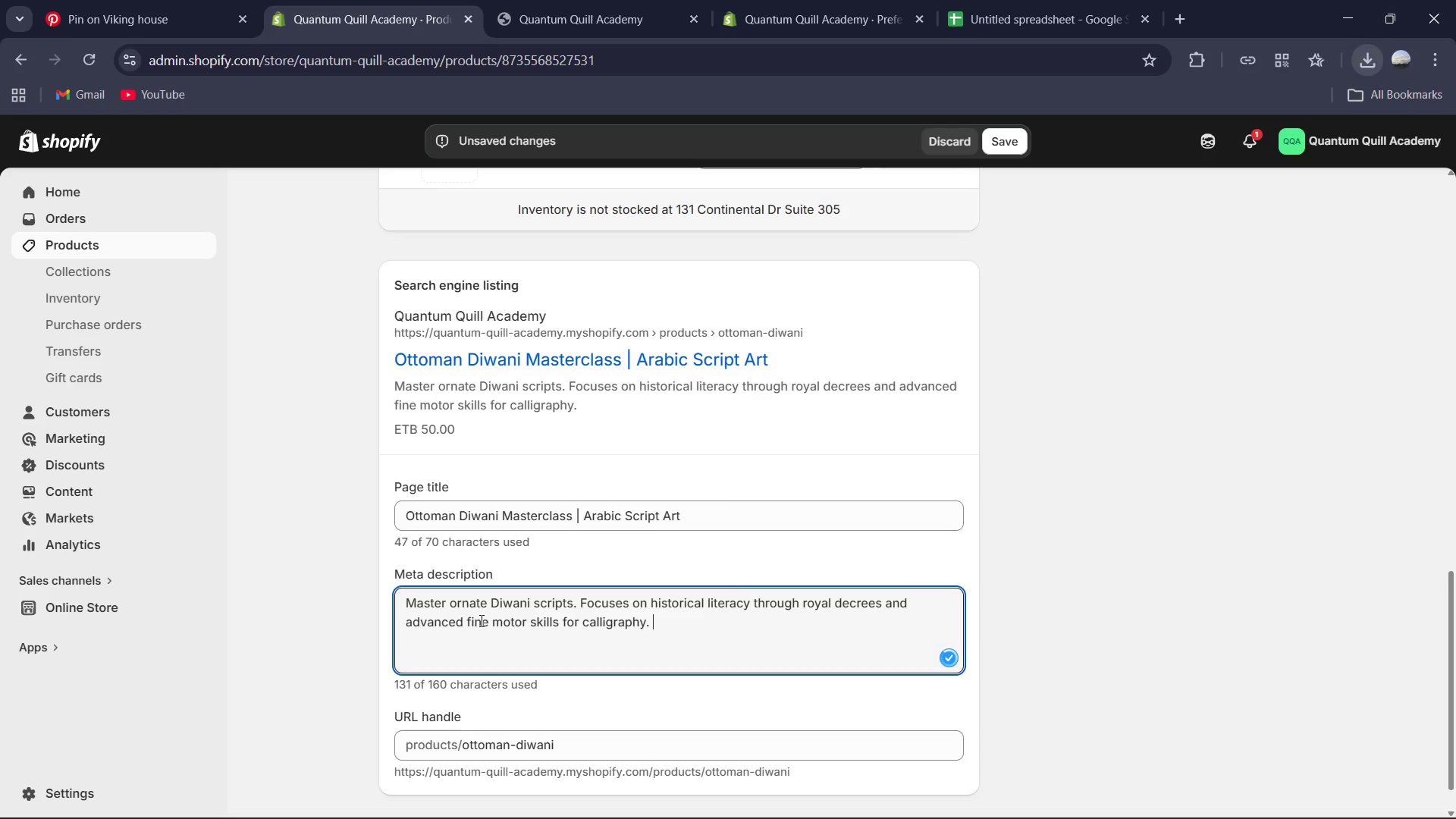 
scroll: coordinate [661, 643], scroll_direction: down, amount: 1.0
 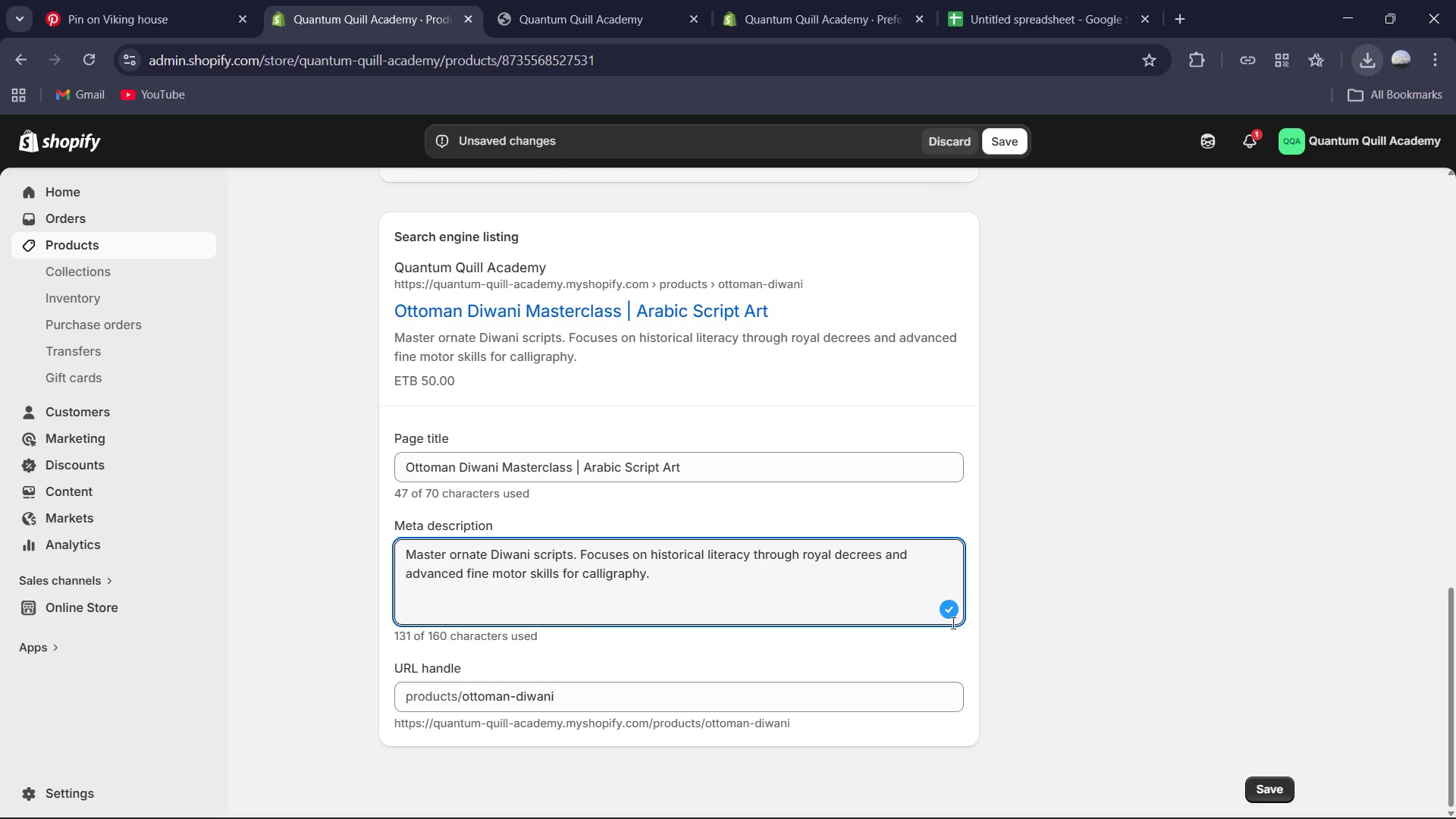 
scroll: coordinate [1015, 631], scroll_direction: up, amount: 6.0
 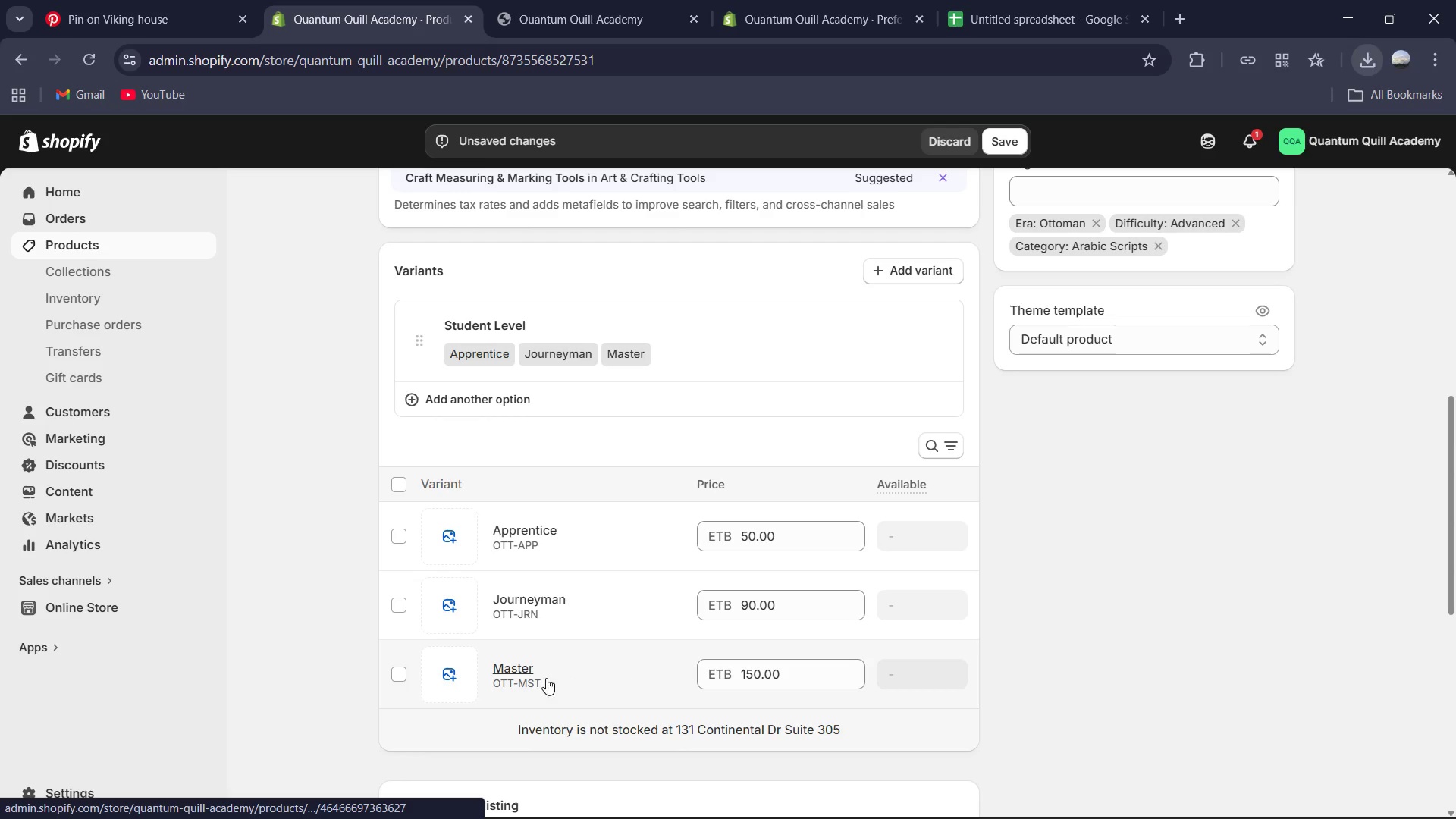 
left_click([526, 668])
 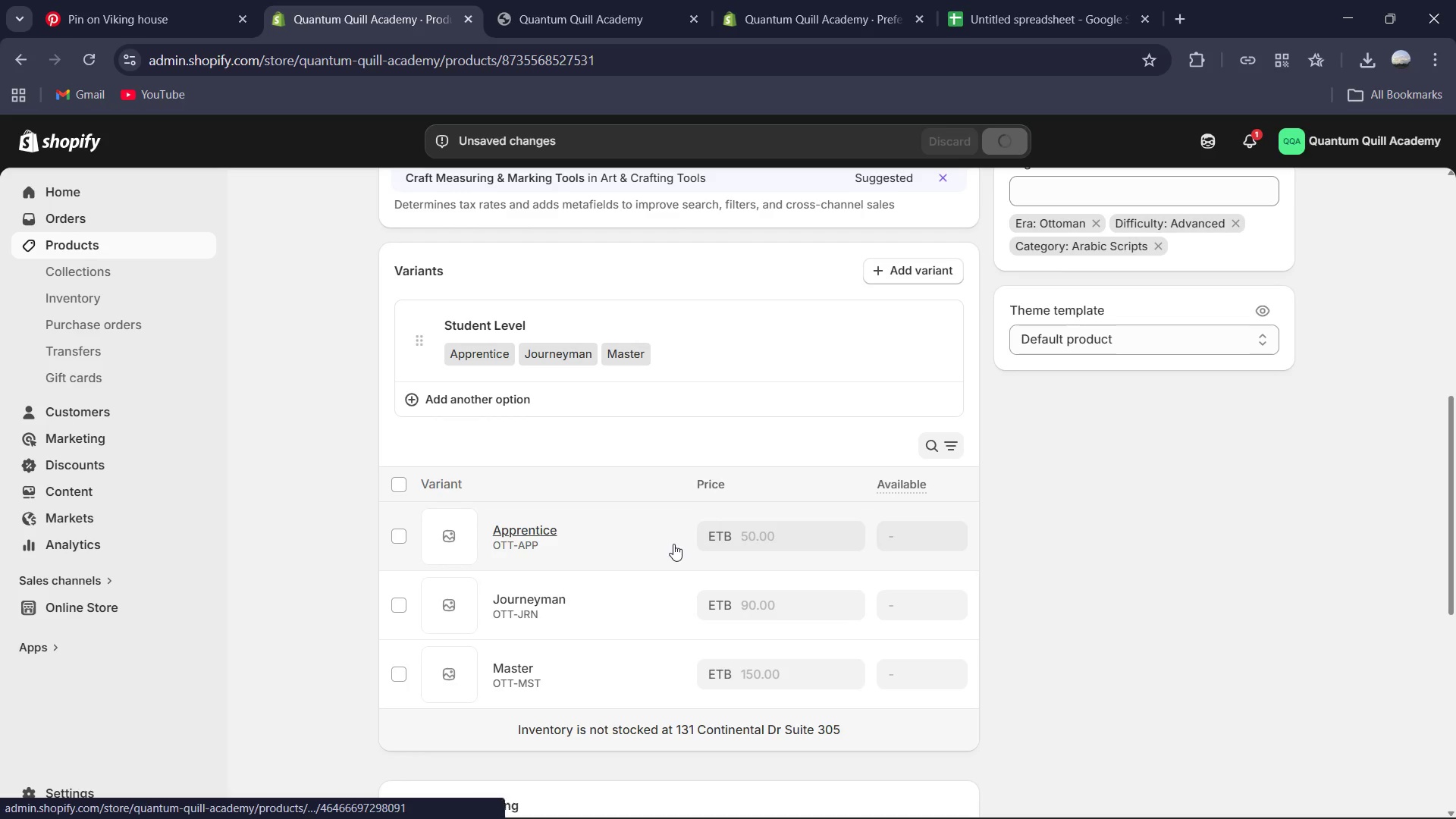 
wait(6.64)
 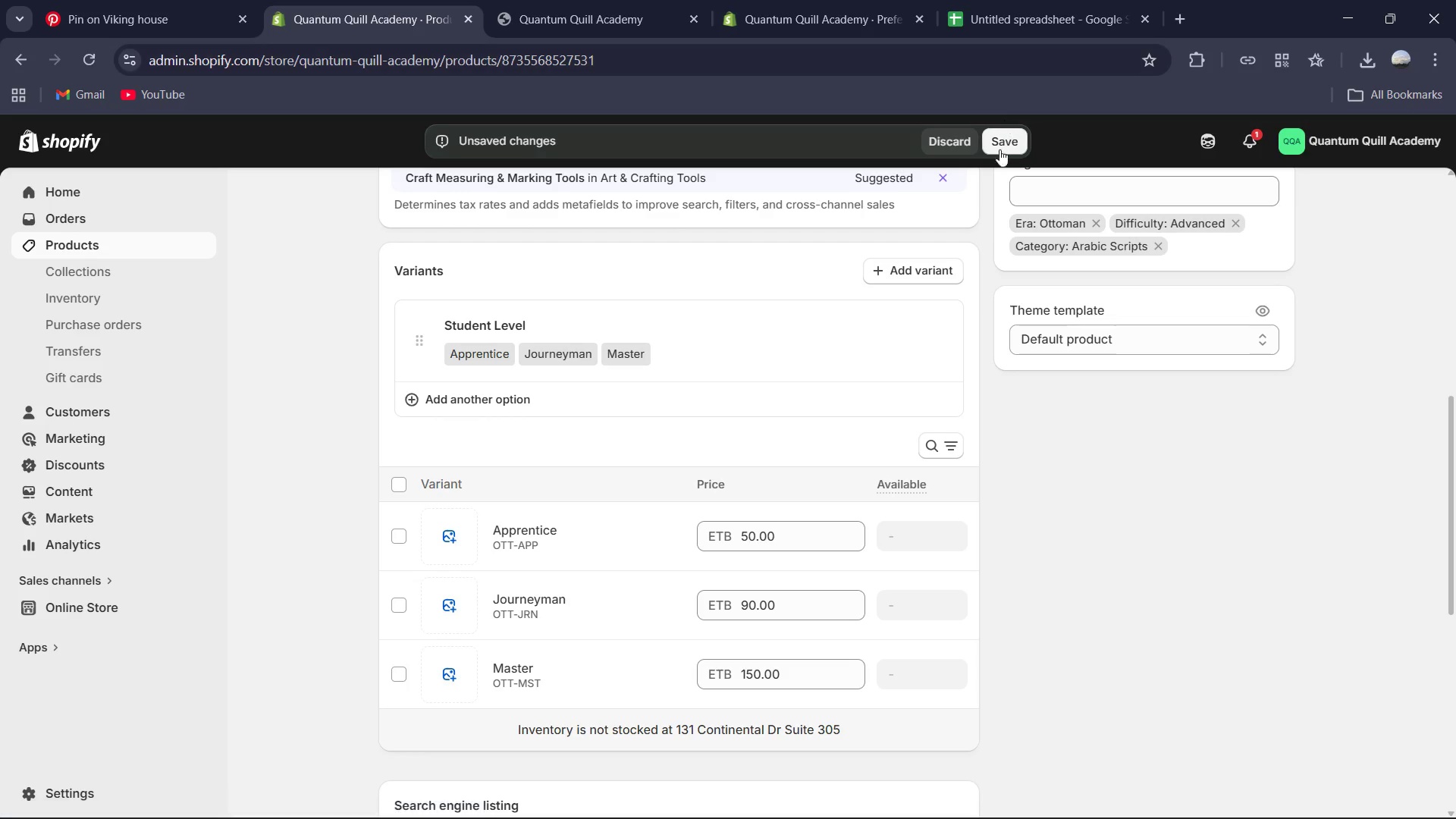 
left_click([518, 669])
 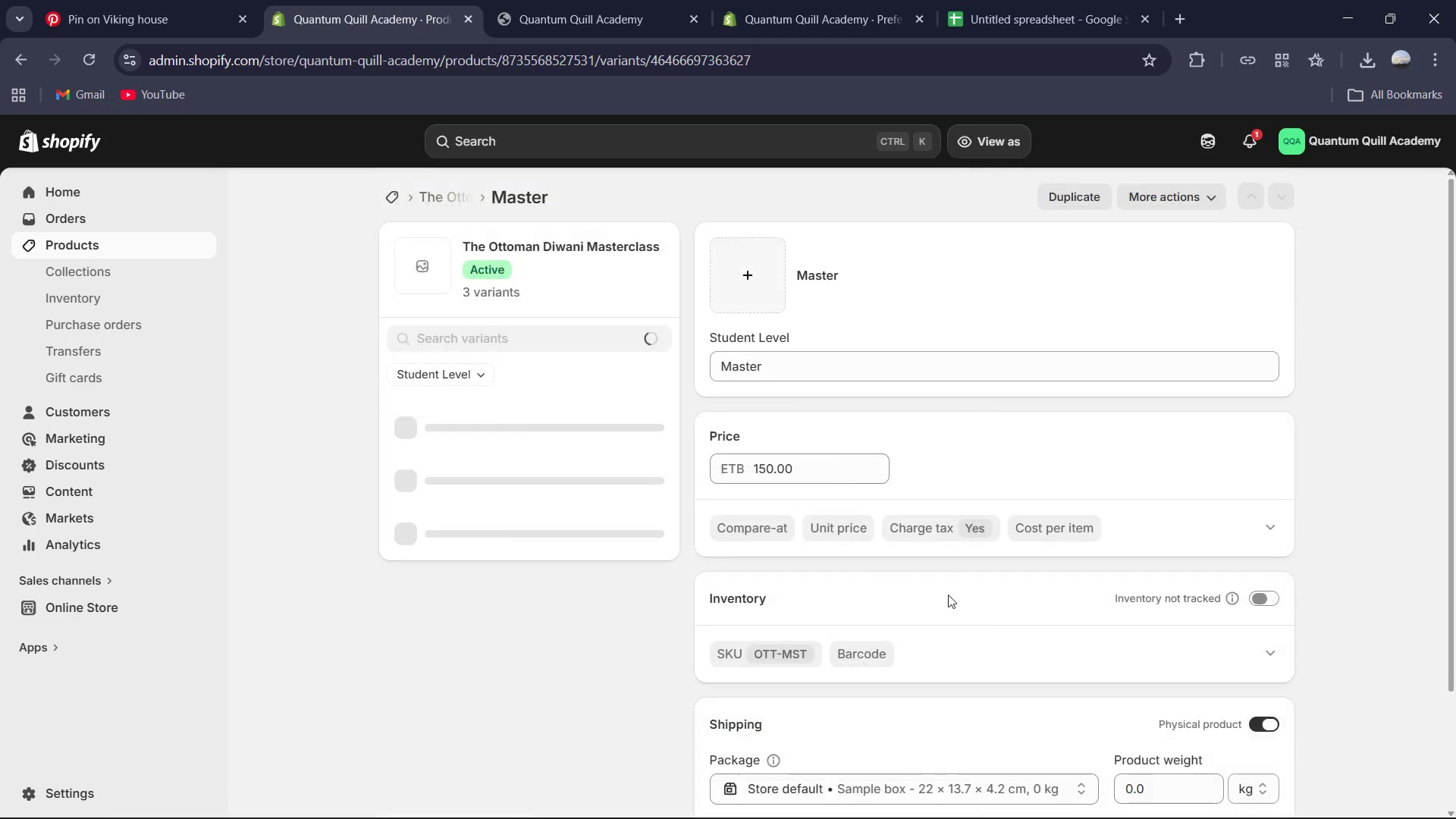 
scroll: coordinate [1113, 614], scroll_direction: down, amount: 4.0
 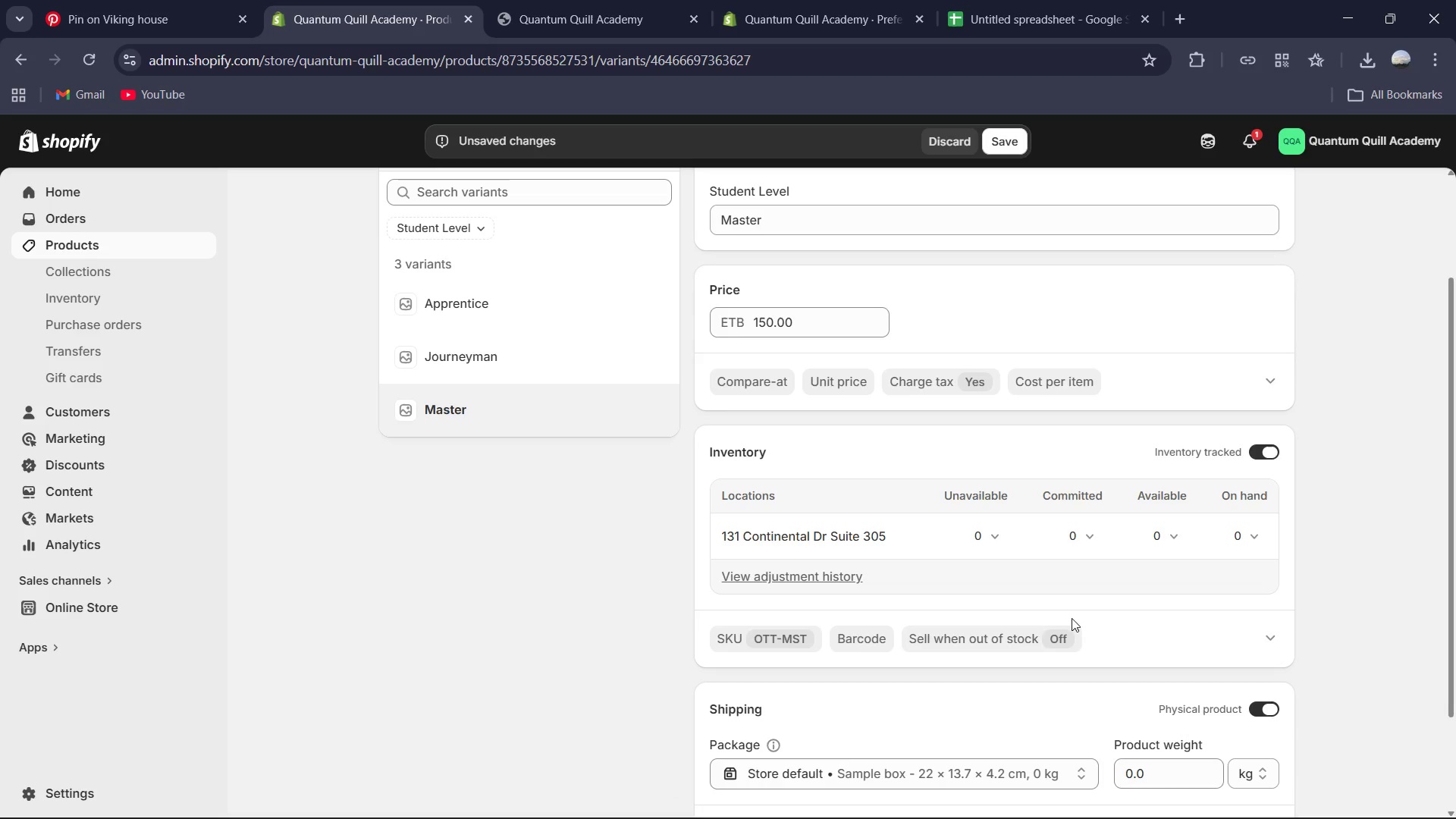 
left_click([1166, 774])
 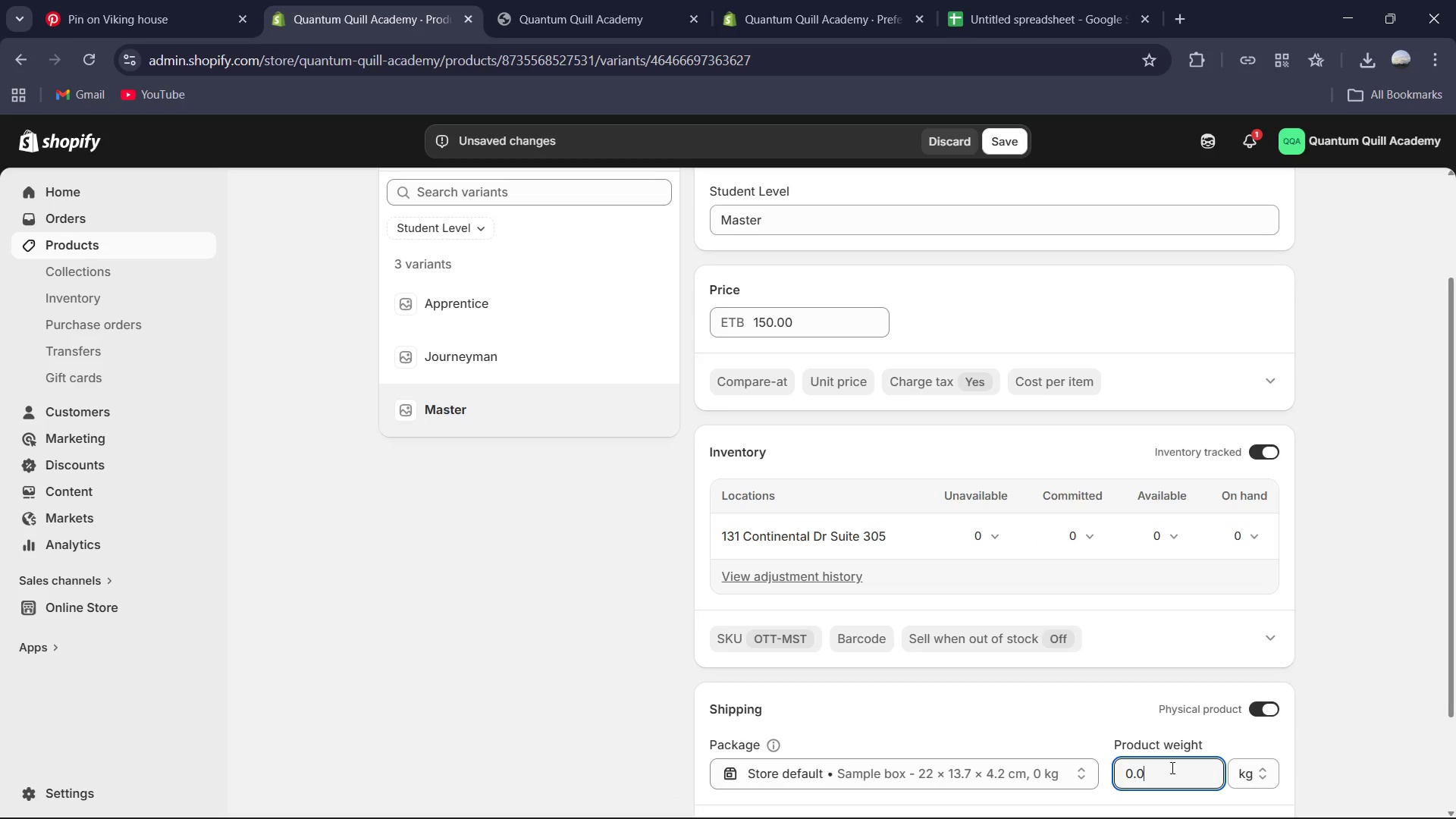 
key(Control+ControlLeft)
 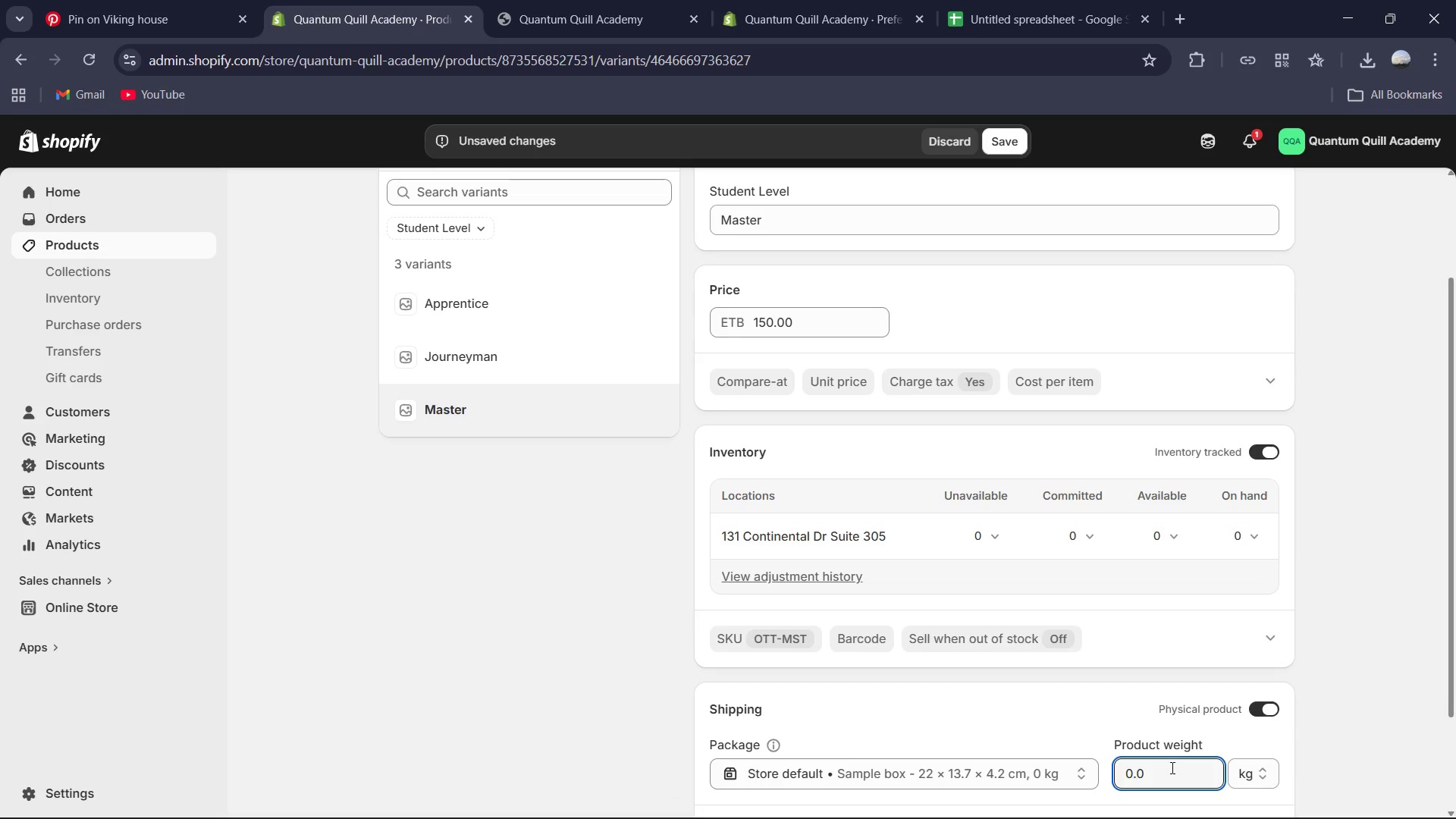 
key(Control+A)
 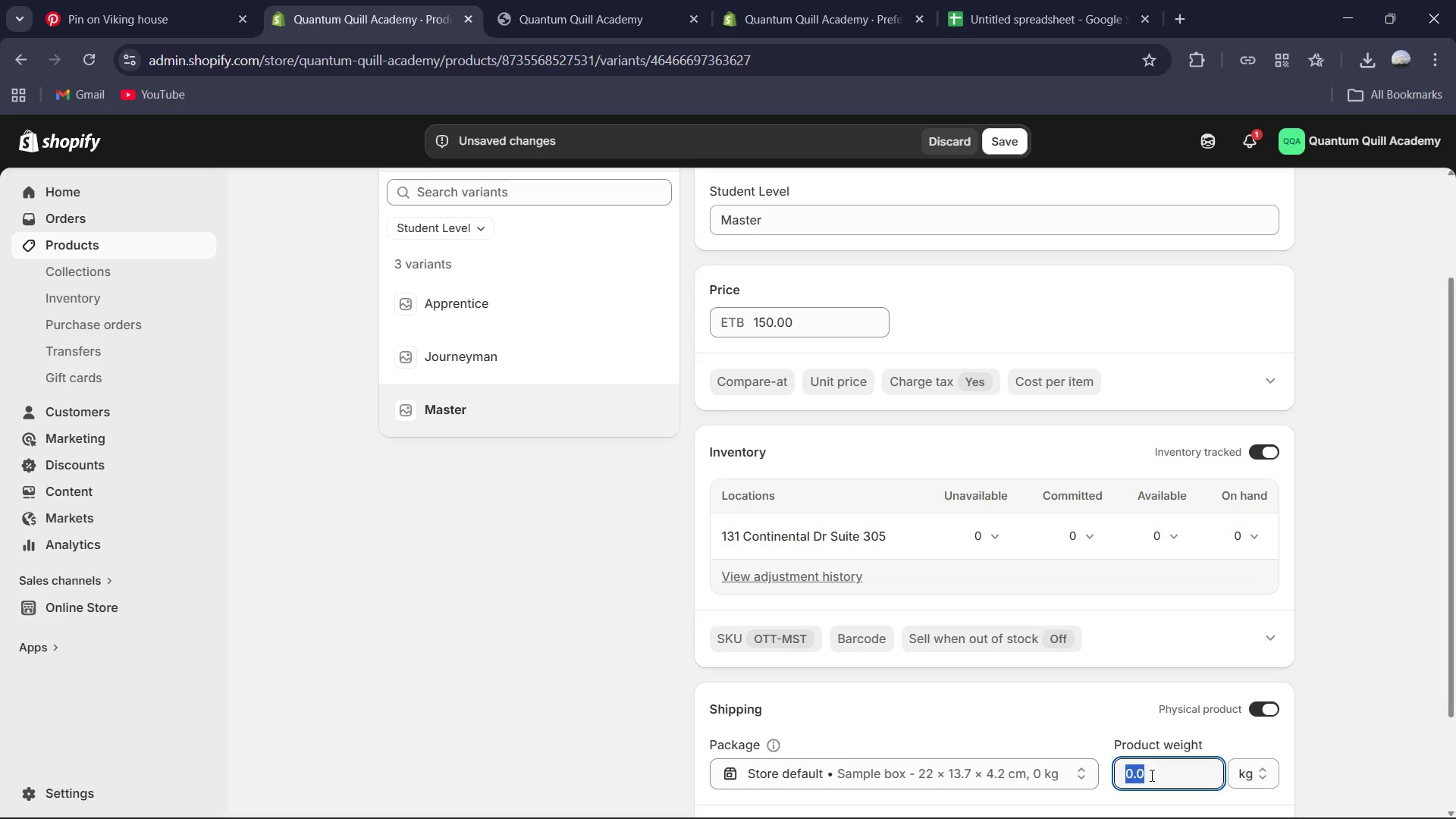 
key(Numpad2)
 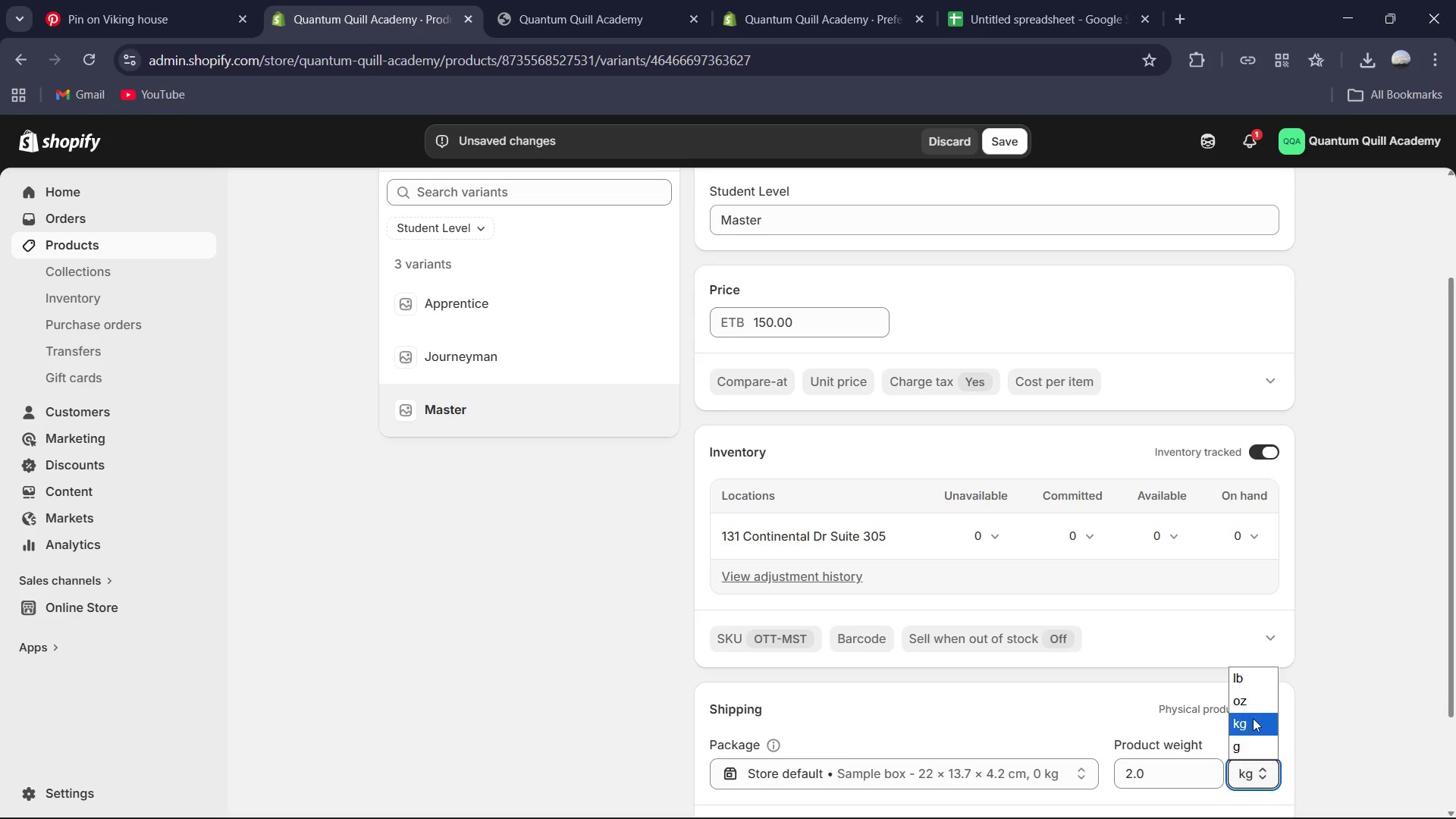 
left_click([1255, 684])
 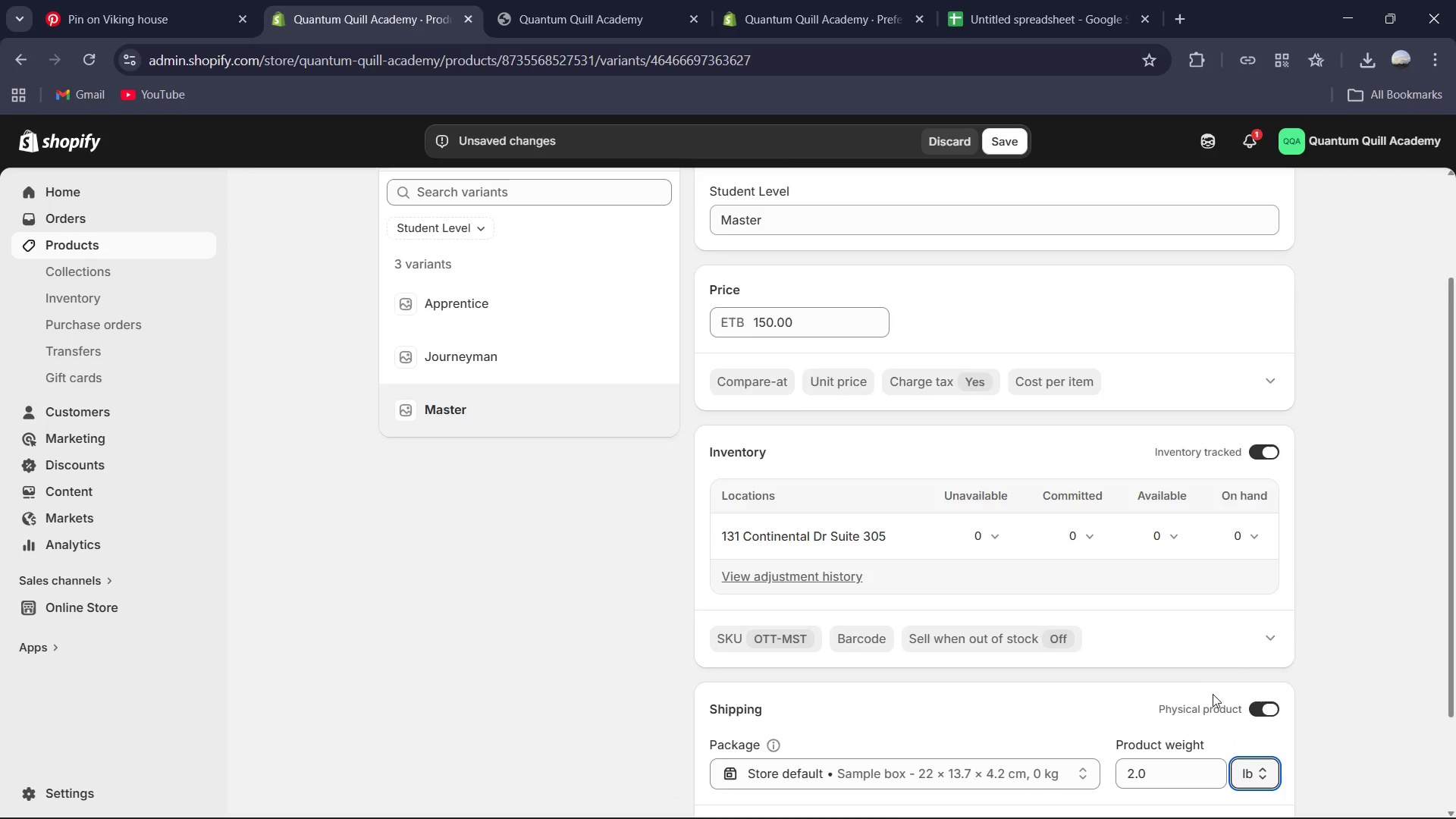 
scroll: coordinate [1213, 695], scroll_direction: down, amount: 2.0
 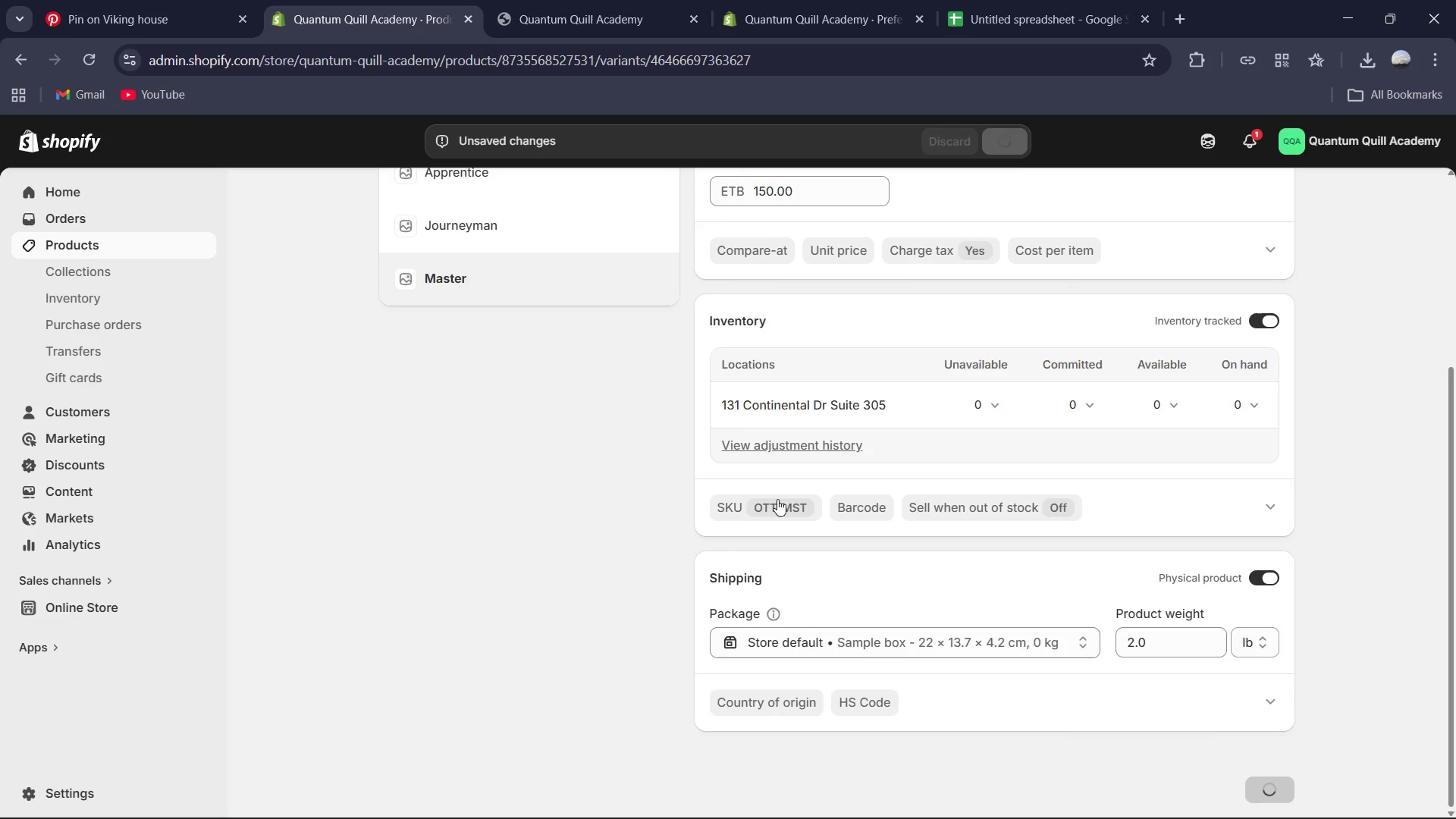 
scroll: coordinate [397, 366], scroll_direction: up, amount: 9.0
 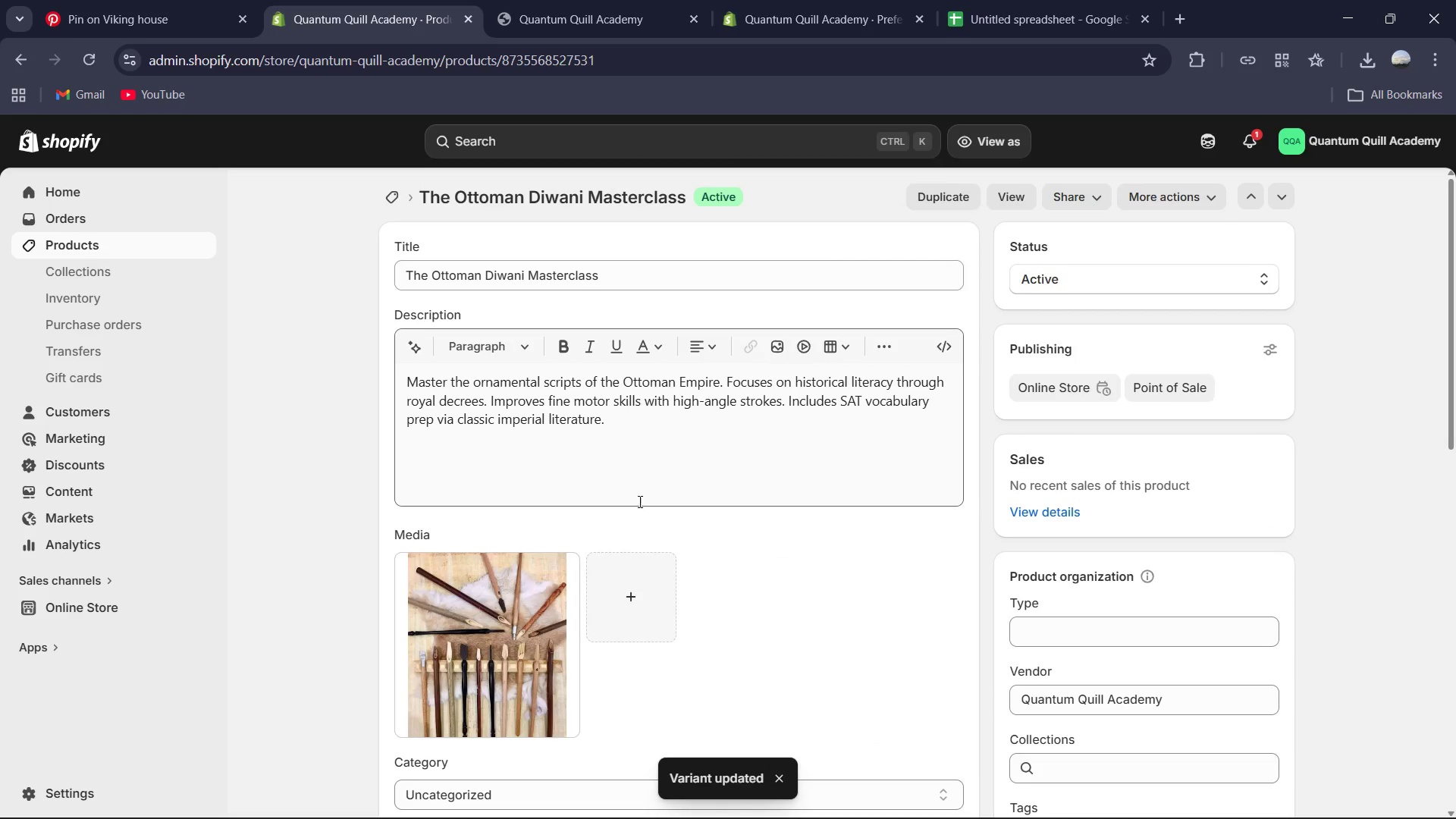 
wait(5.45)
 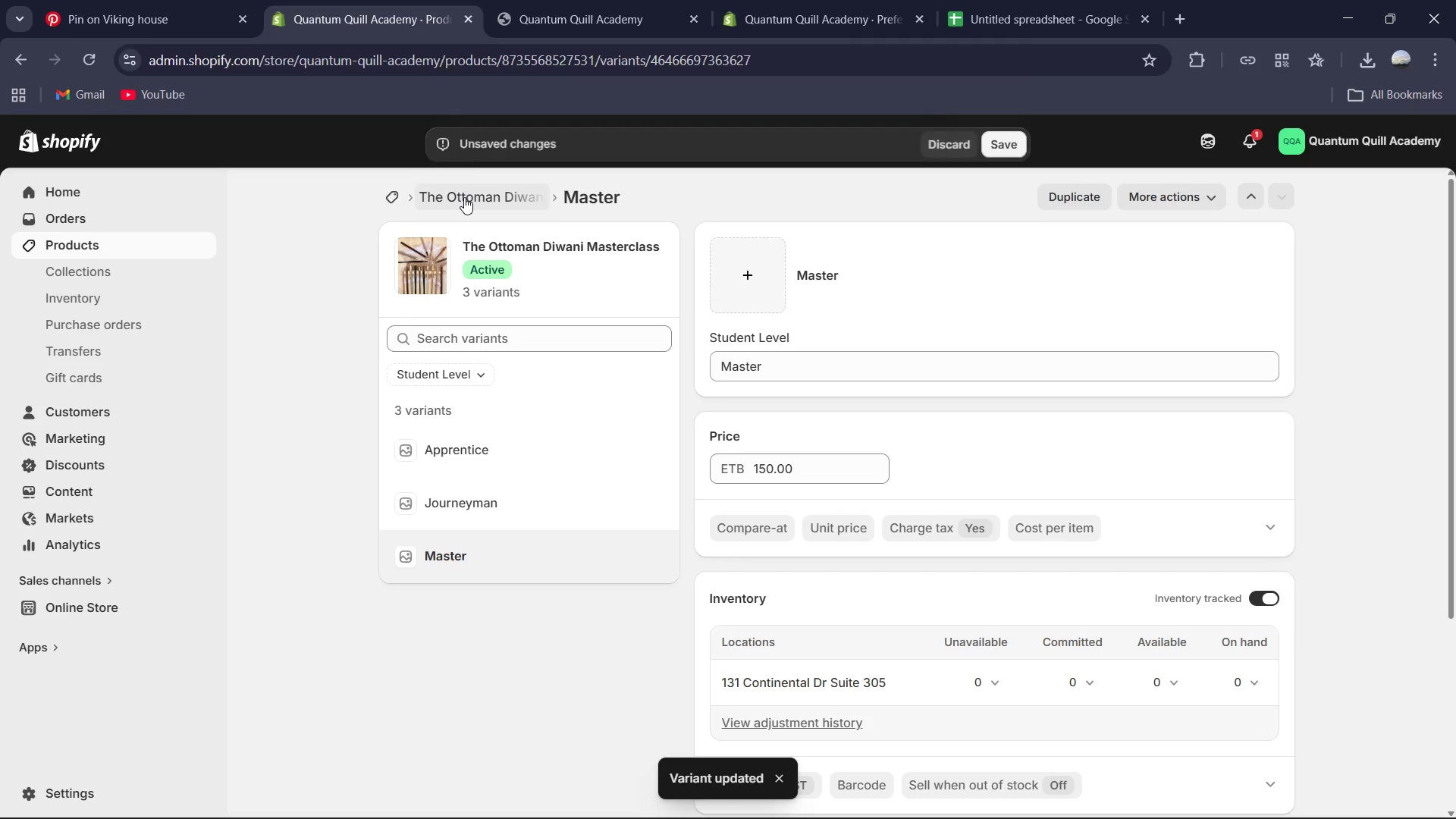 
left_click([500, 653])
 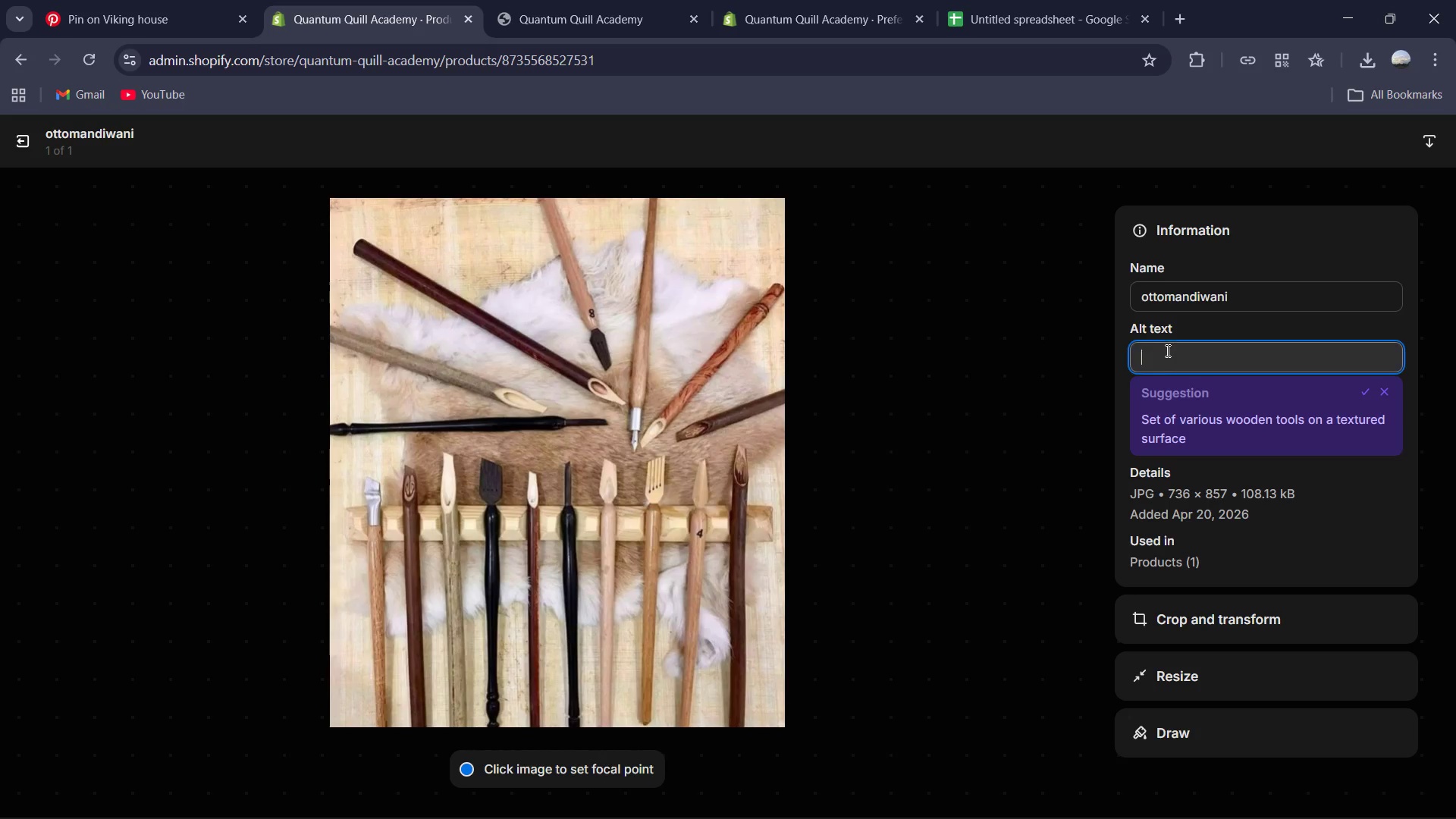 
wait(6.72)
 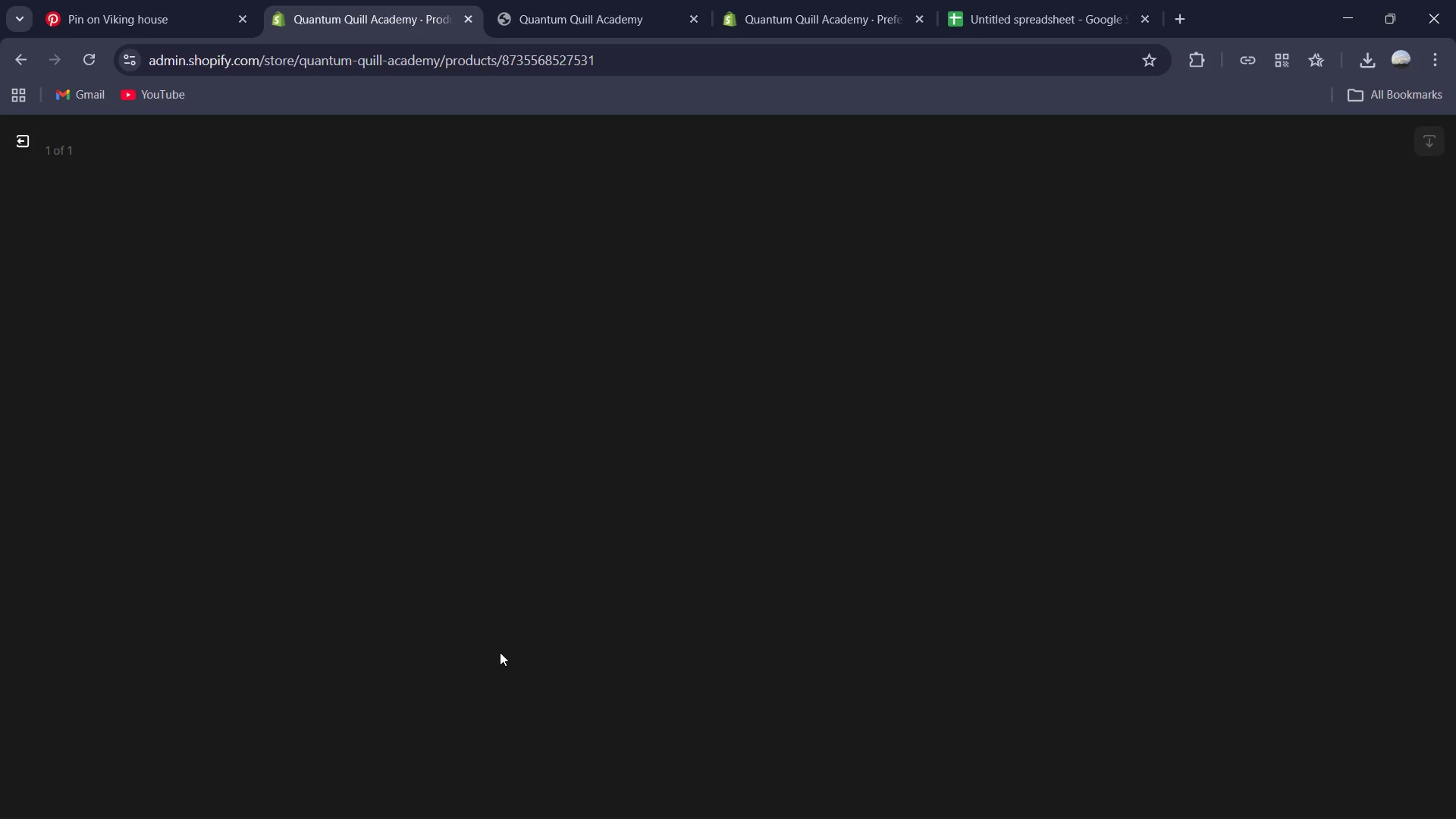 
type(ora)
key(Backspace)
type(nate ottman caligraphy set with hand crafted bamboo Qalam pens)
 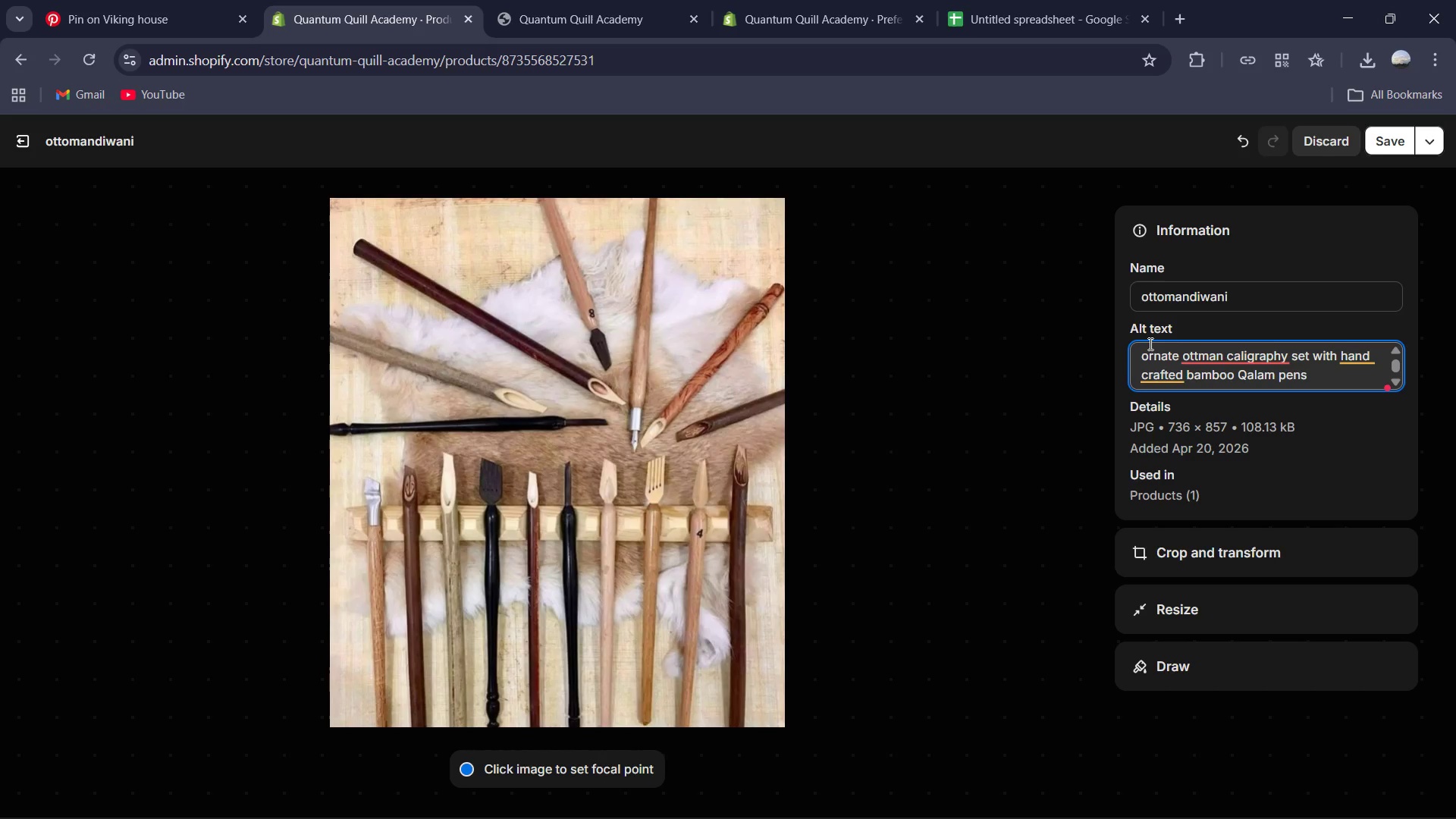 
type(, silk inked )
 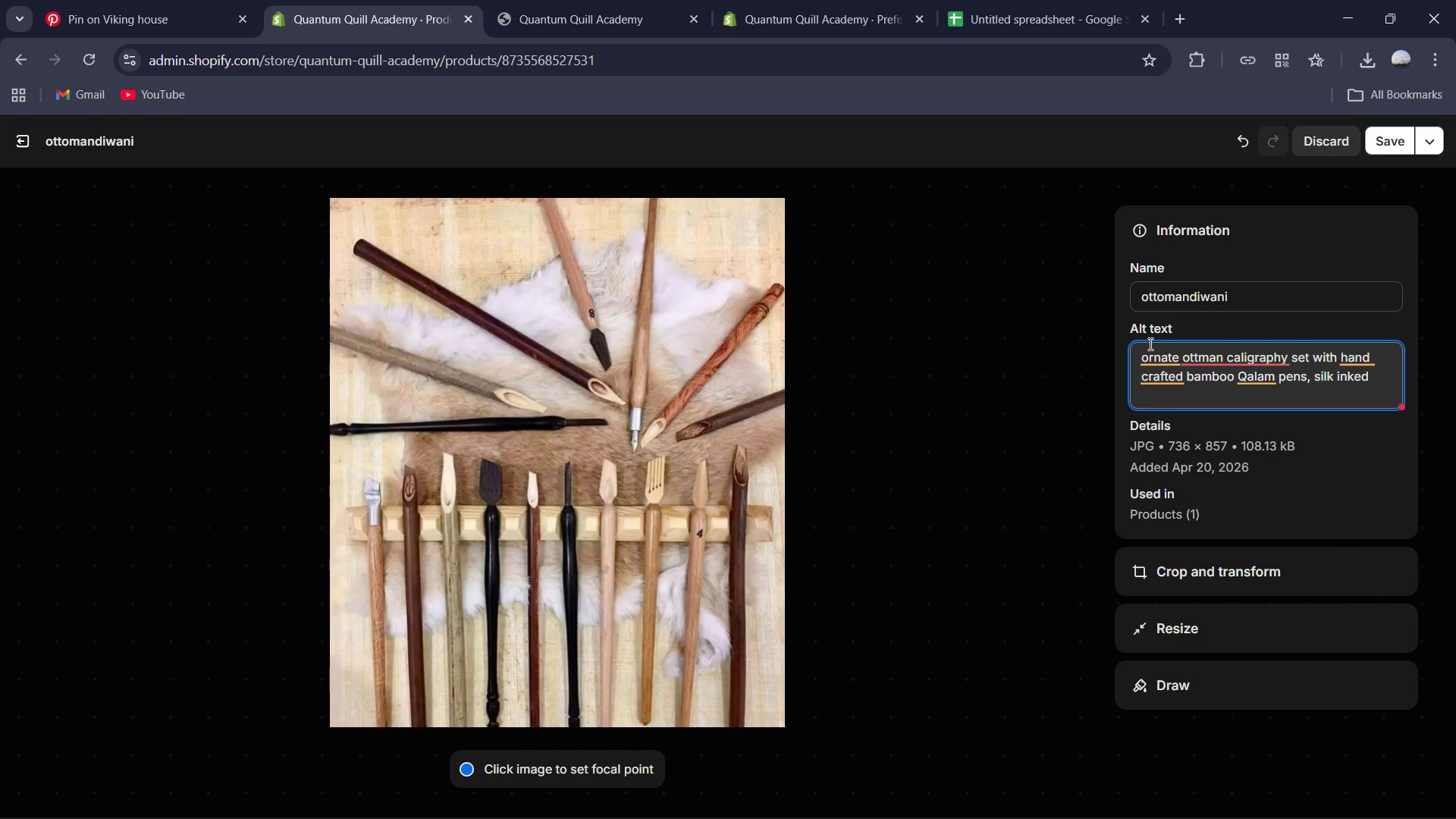 
type(containers with diffe)
key(Backspace)
type(rent shape and size )
key(Backspace)
type(. )
 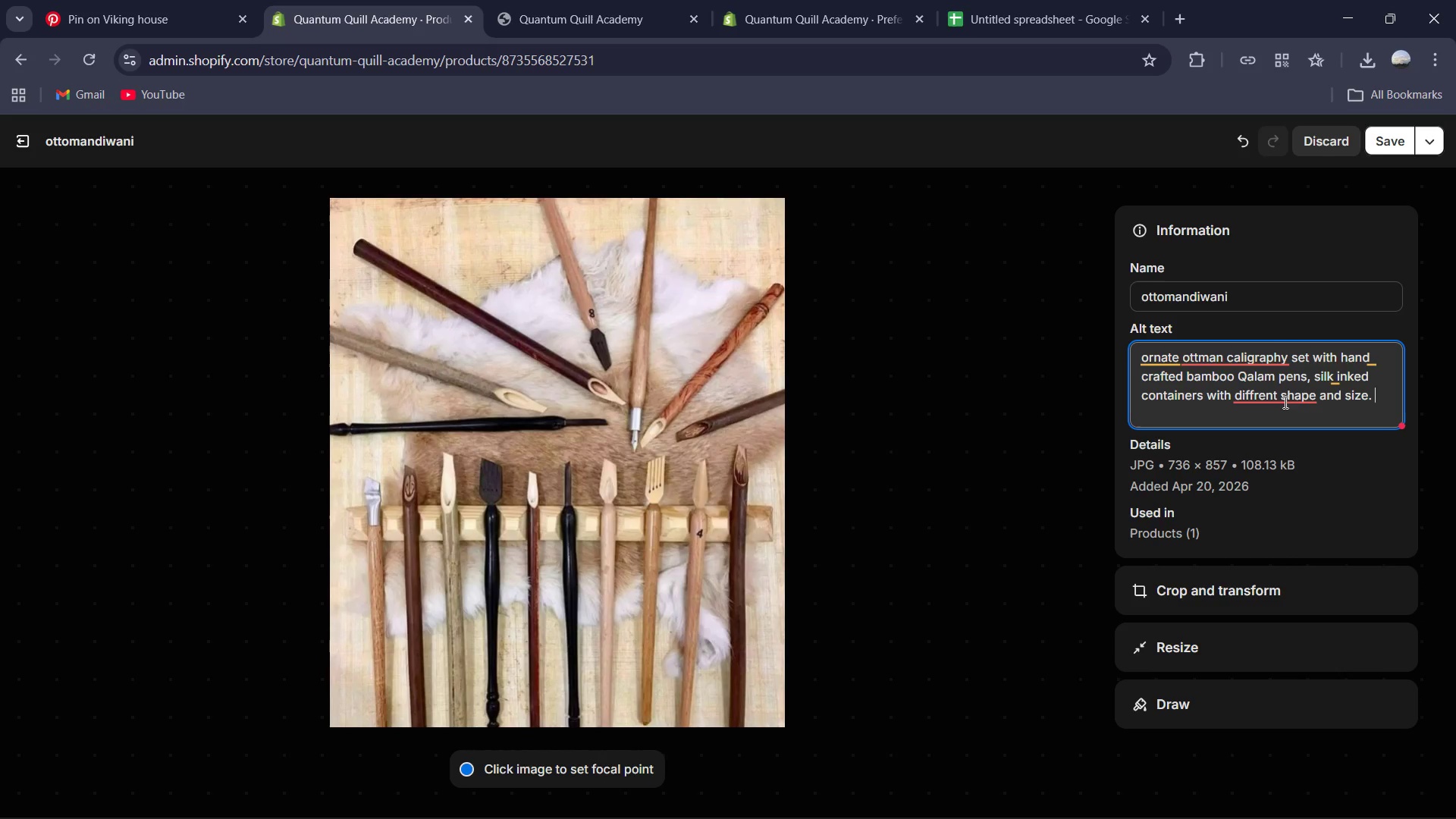 
left_click([1311, 388])
 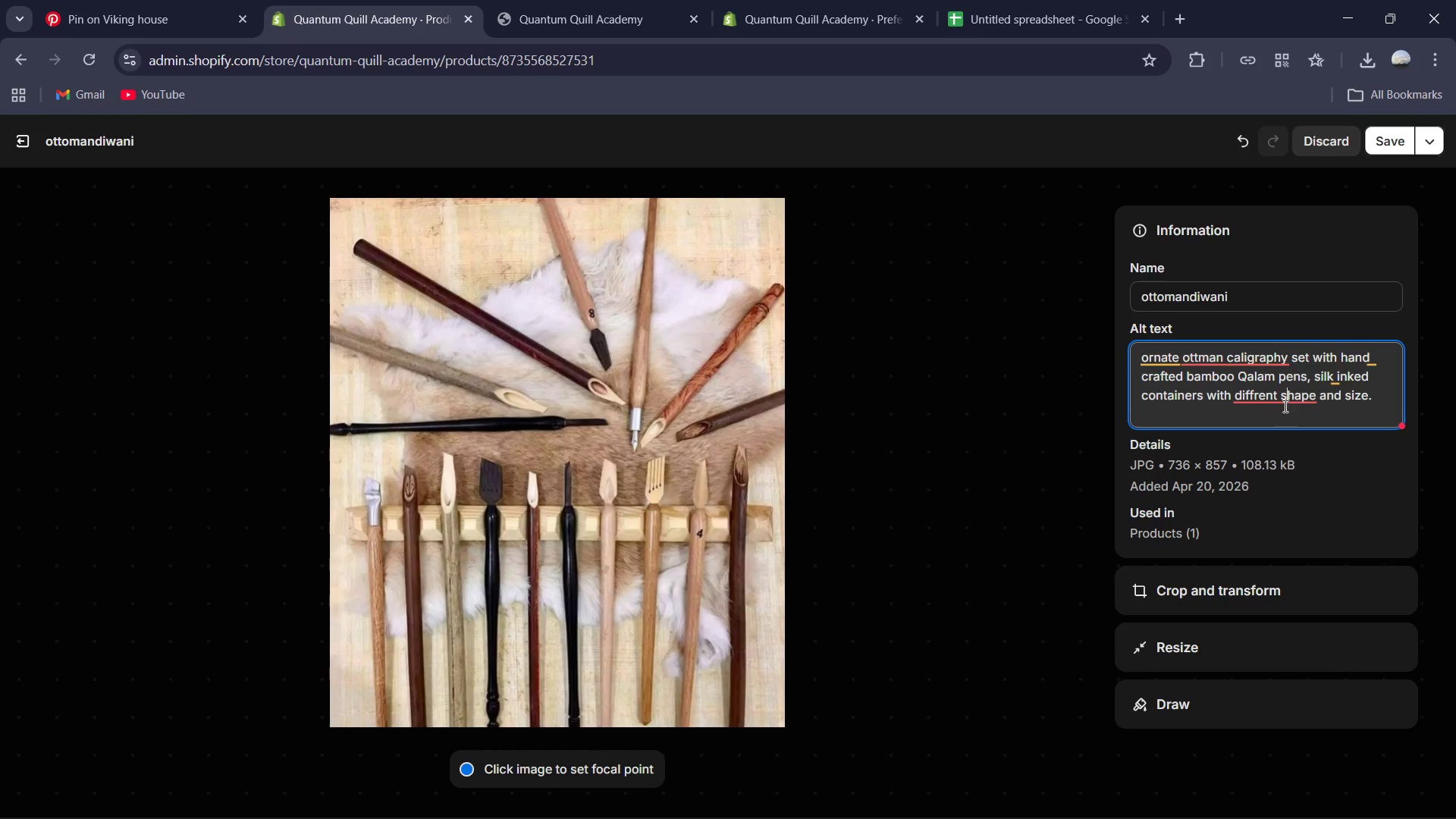 
double_click([1278, 394])
 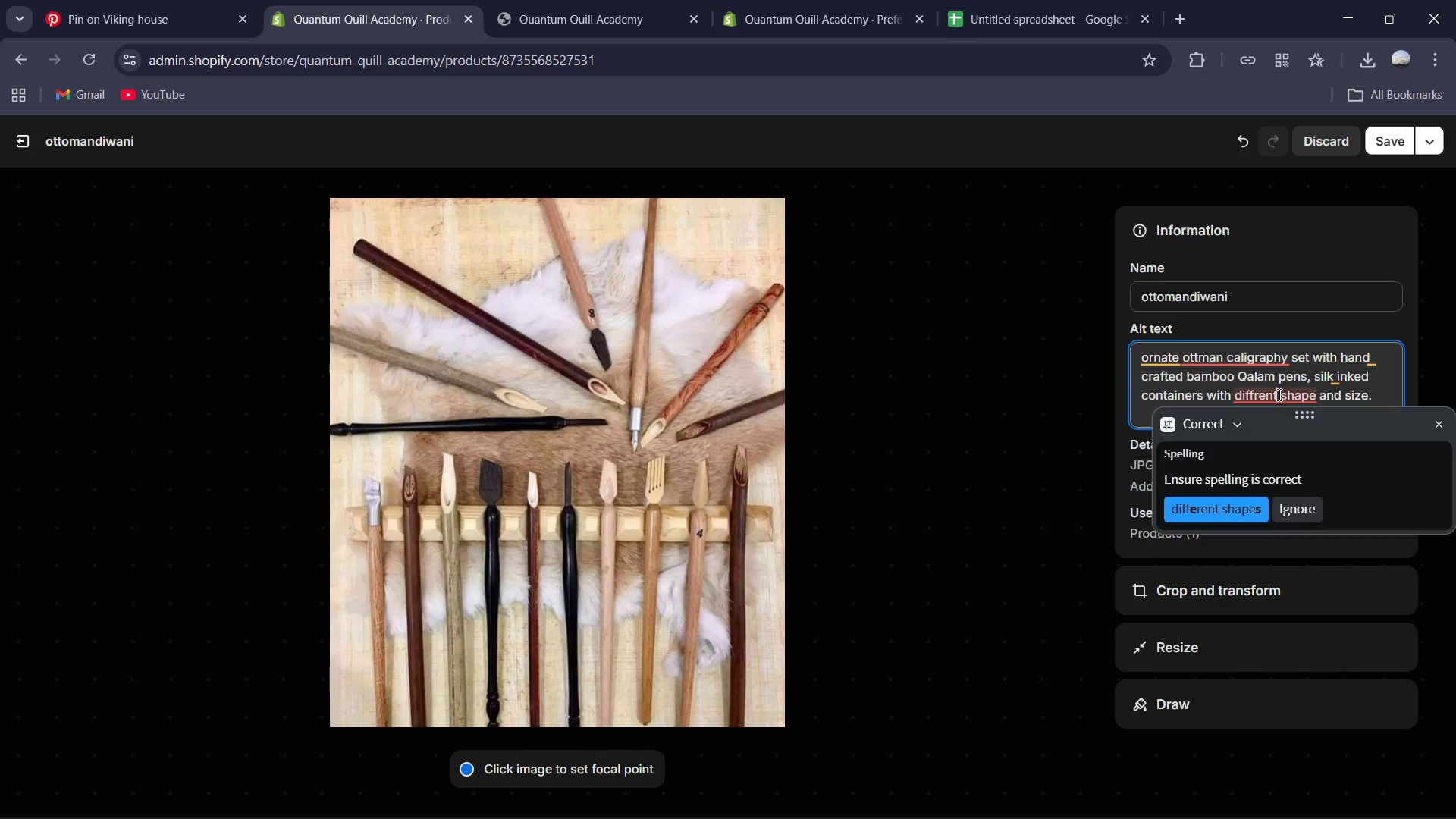 
triple_click([1278, 394])
 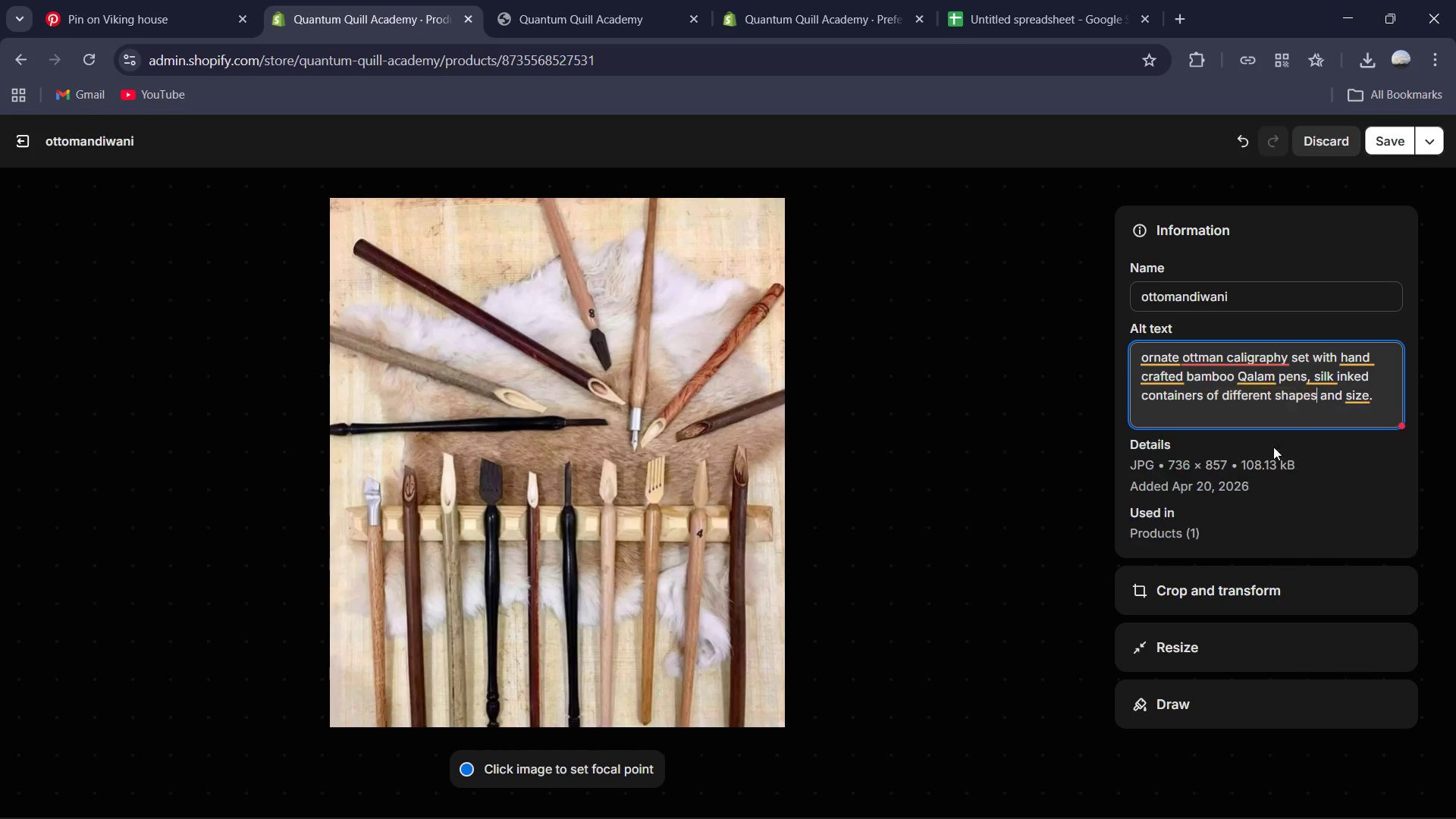 
left_click([1263, 381])
 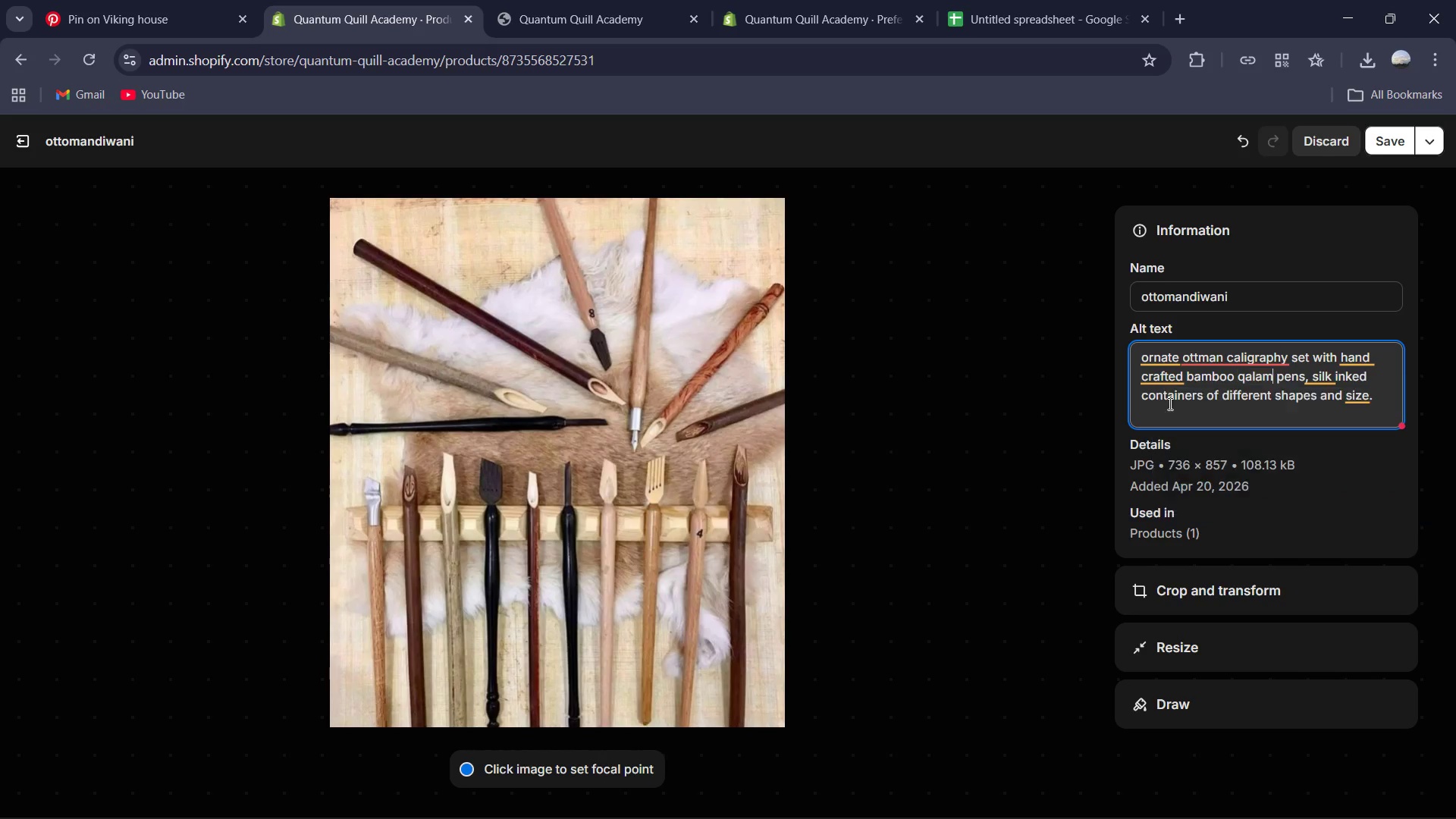 
left_click([1157, 375])
 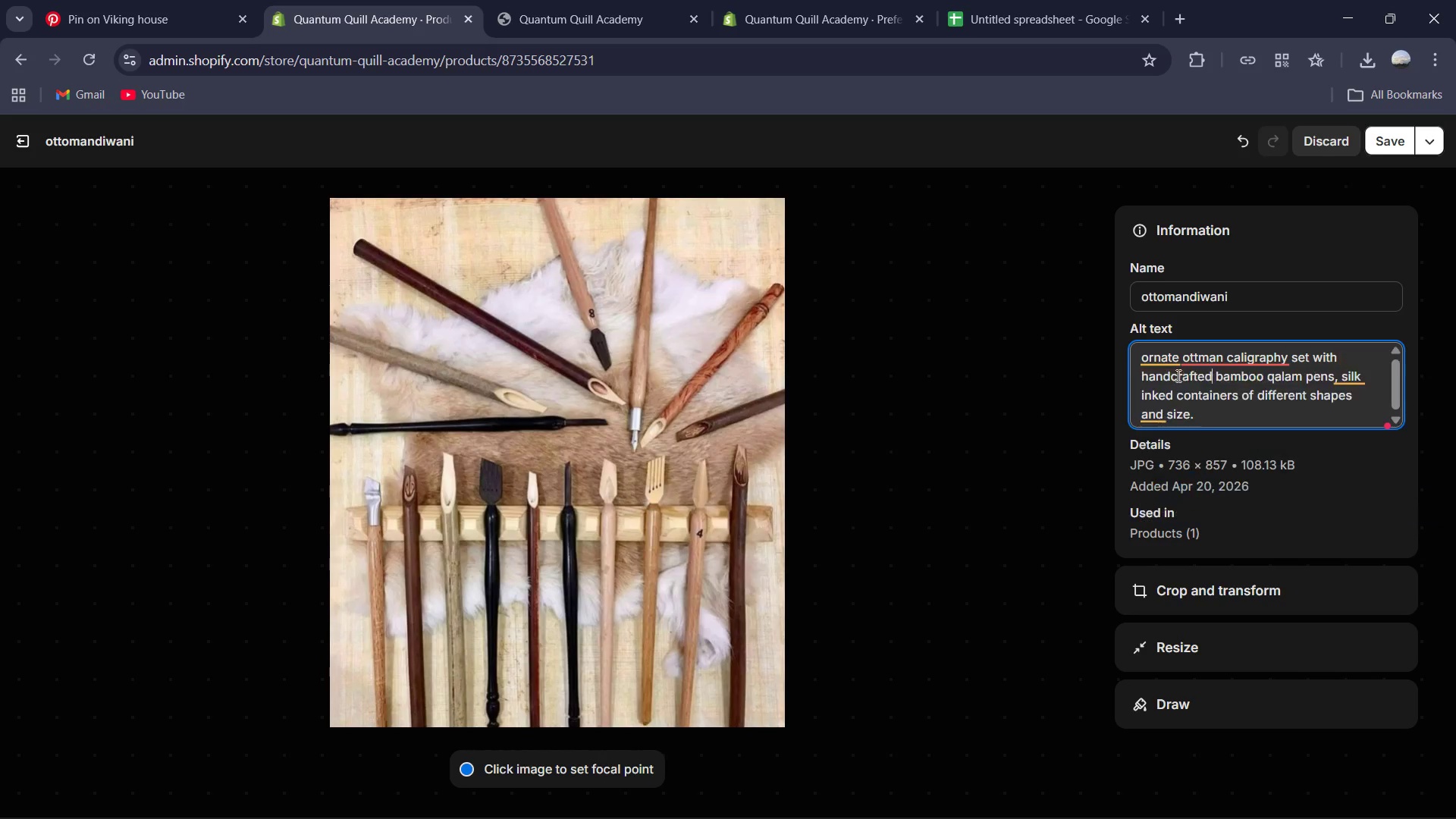 
left_click([1190, 362])
 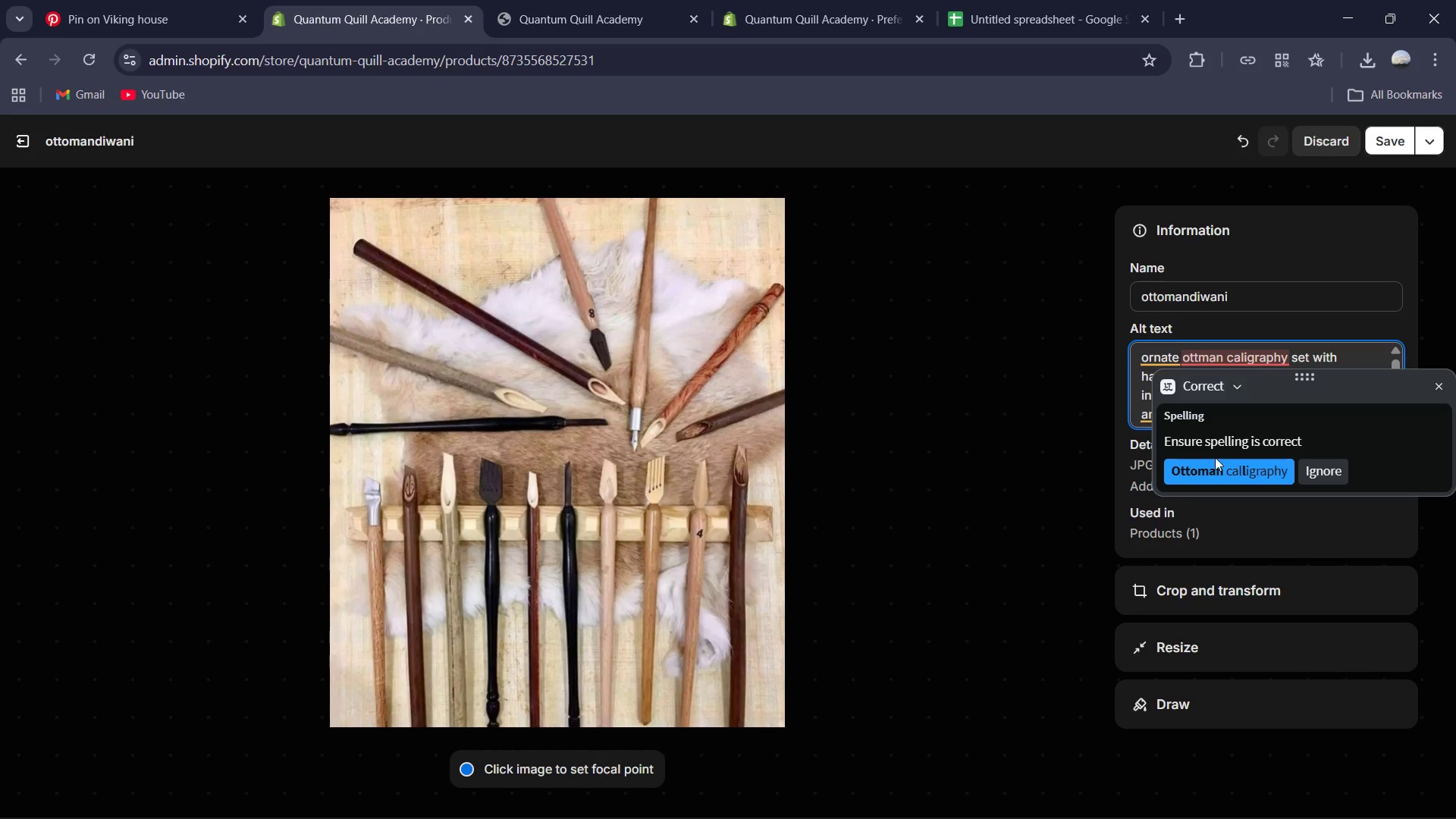 
left_click([1216, 467])
 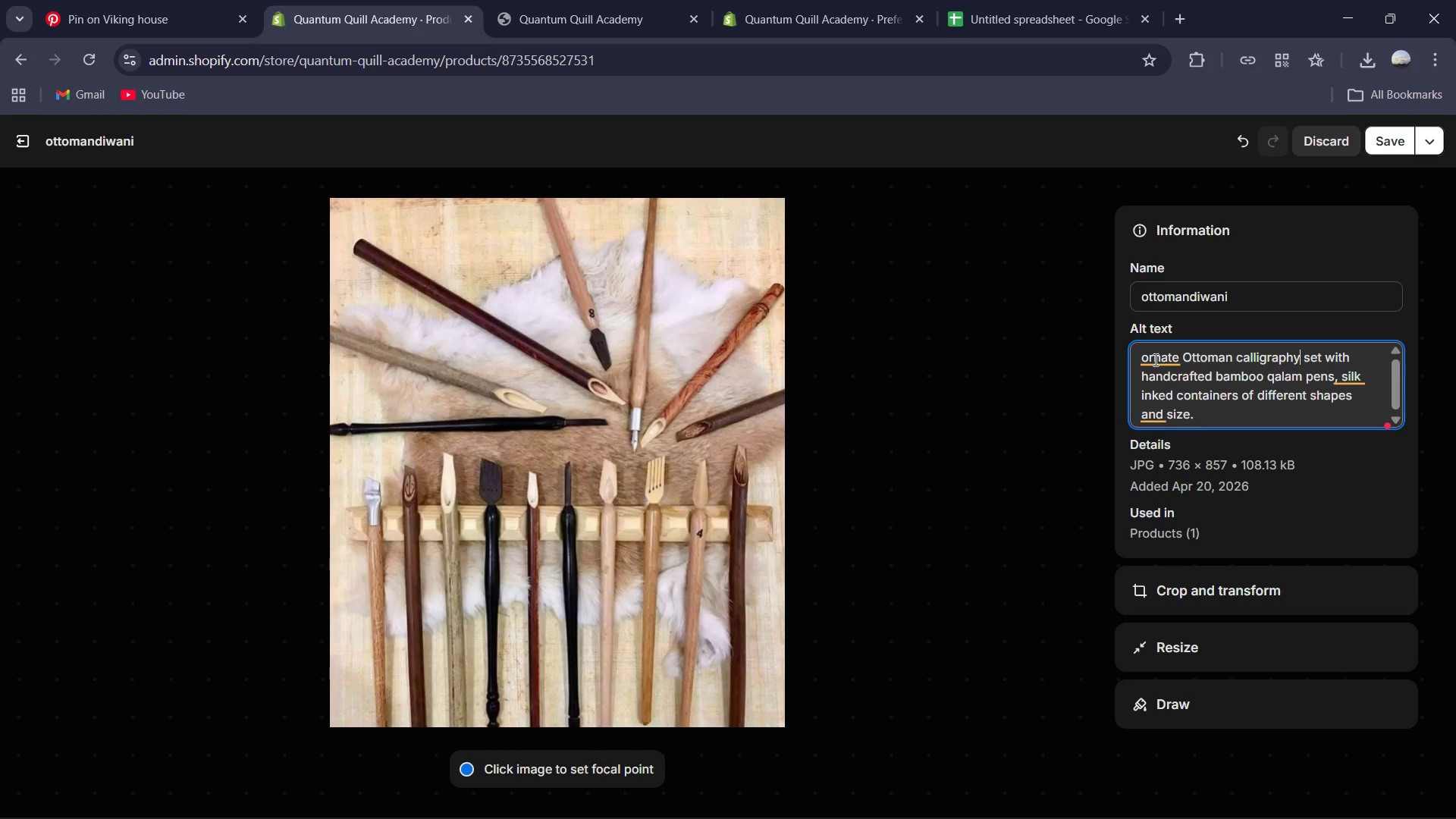 
left_click([1154, 359])
 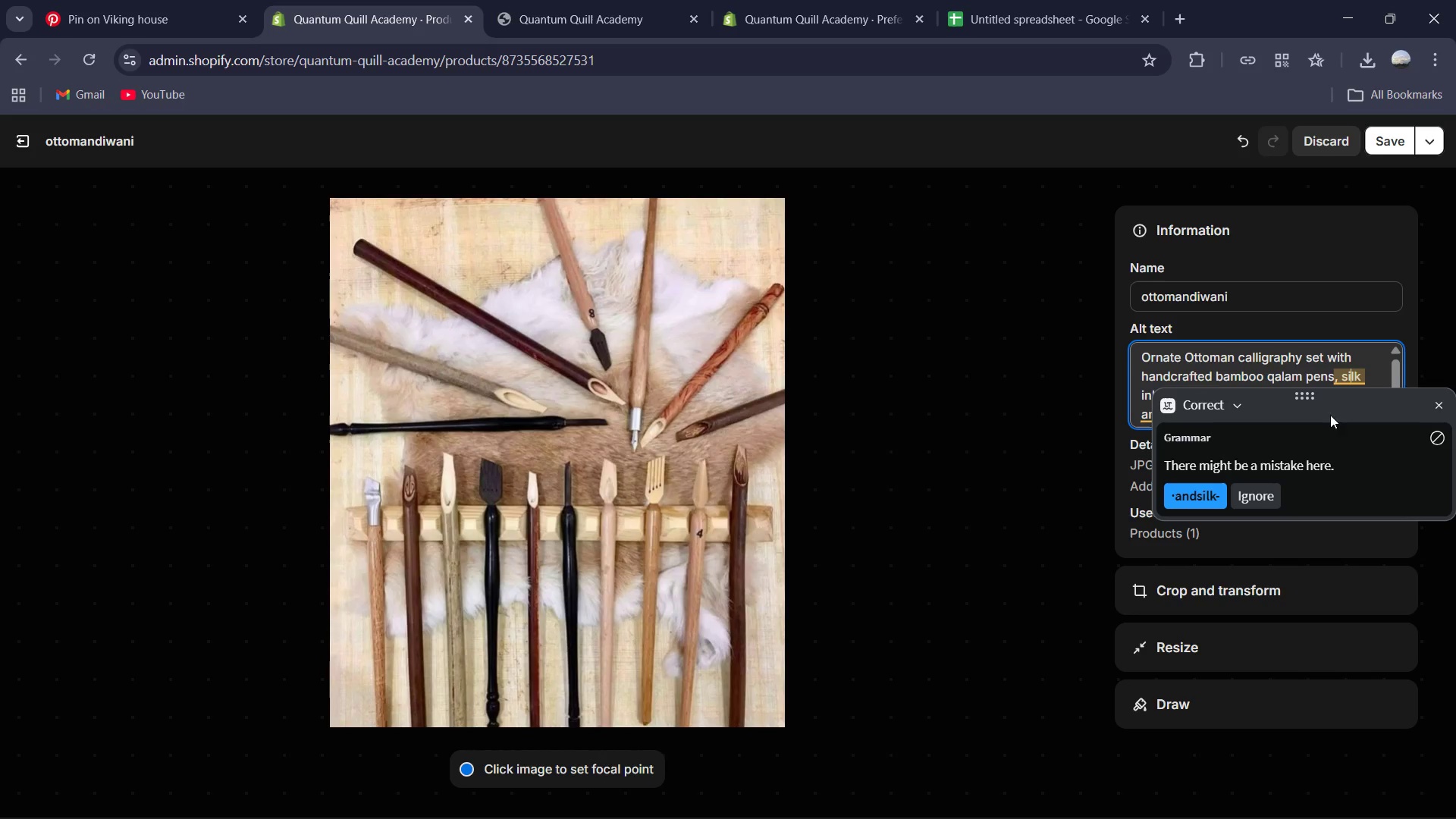 
left_click_drag(start_coordinate=[1203, 500], to_coordinate=[1204, 497])
 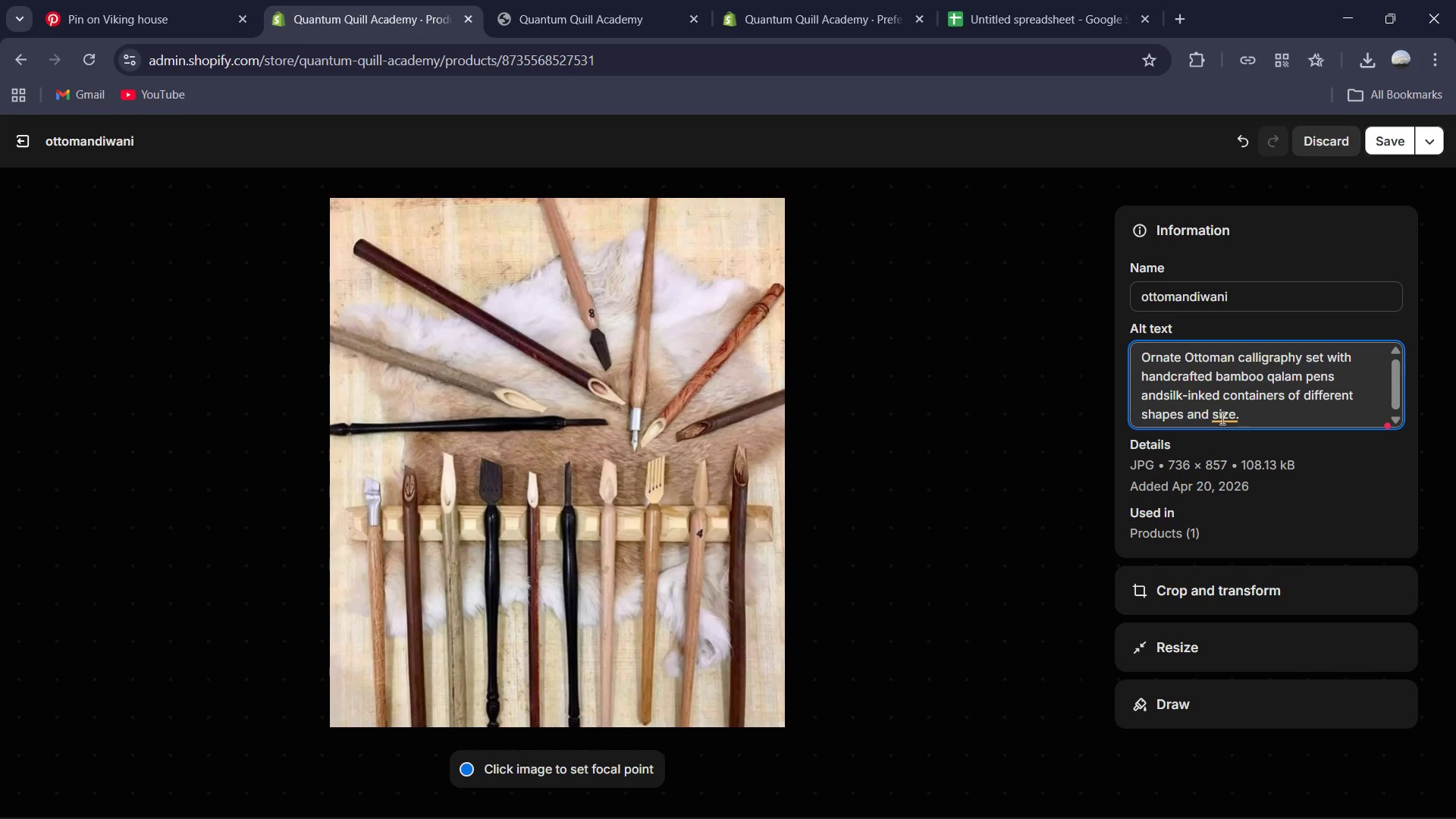 
left_click([1227, 415])
 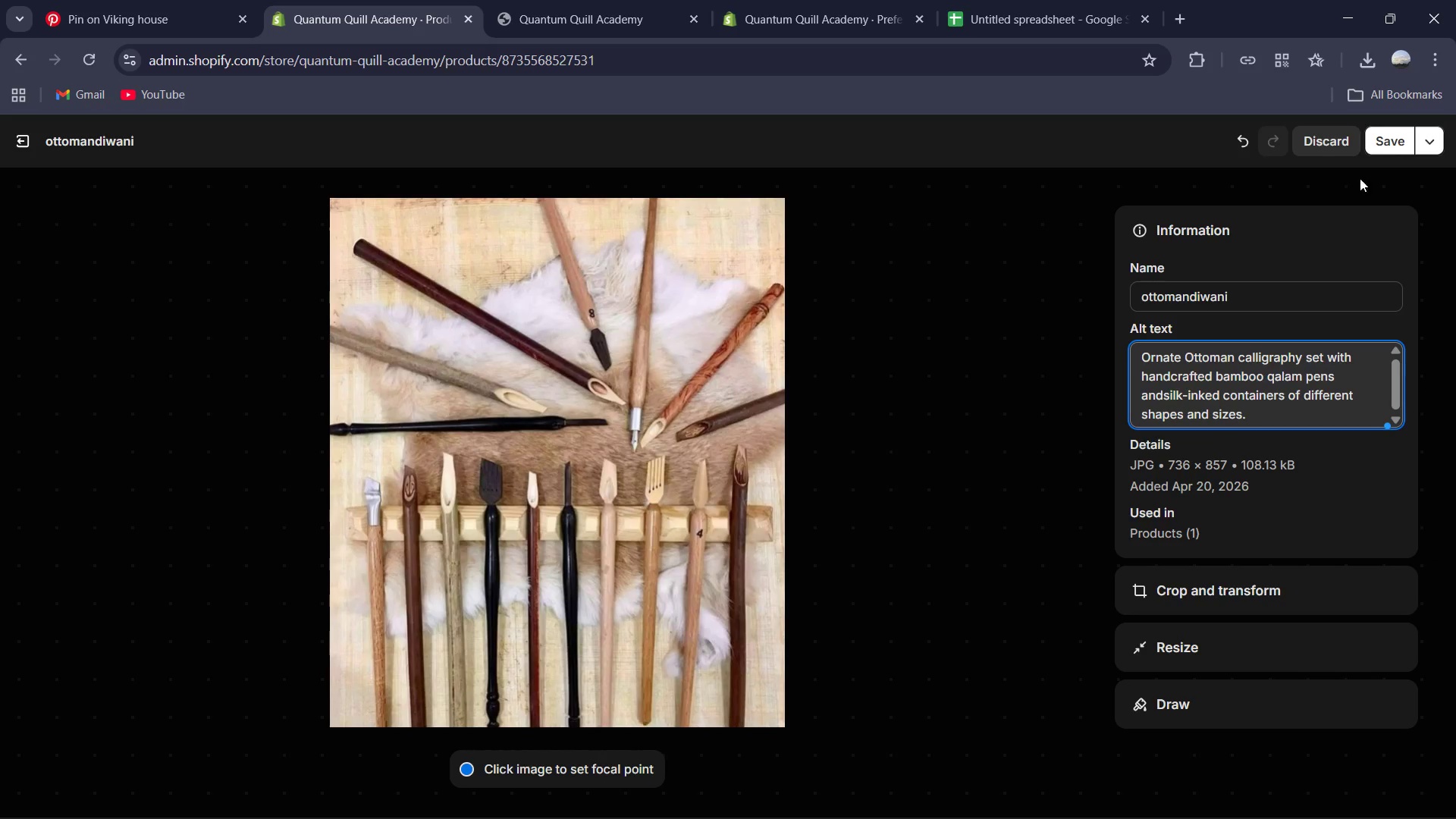 
left_click([1393, 133])
 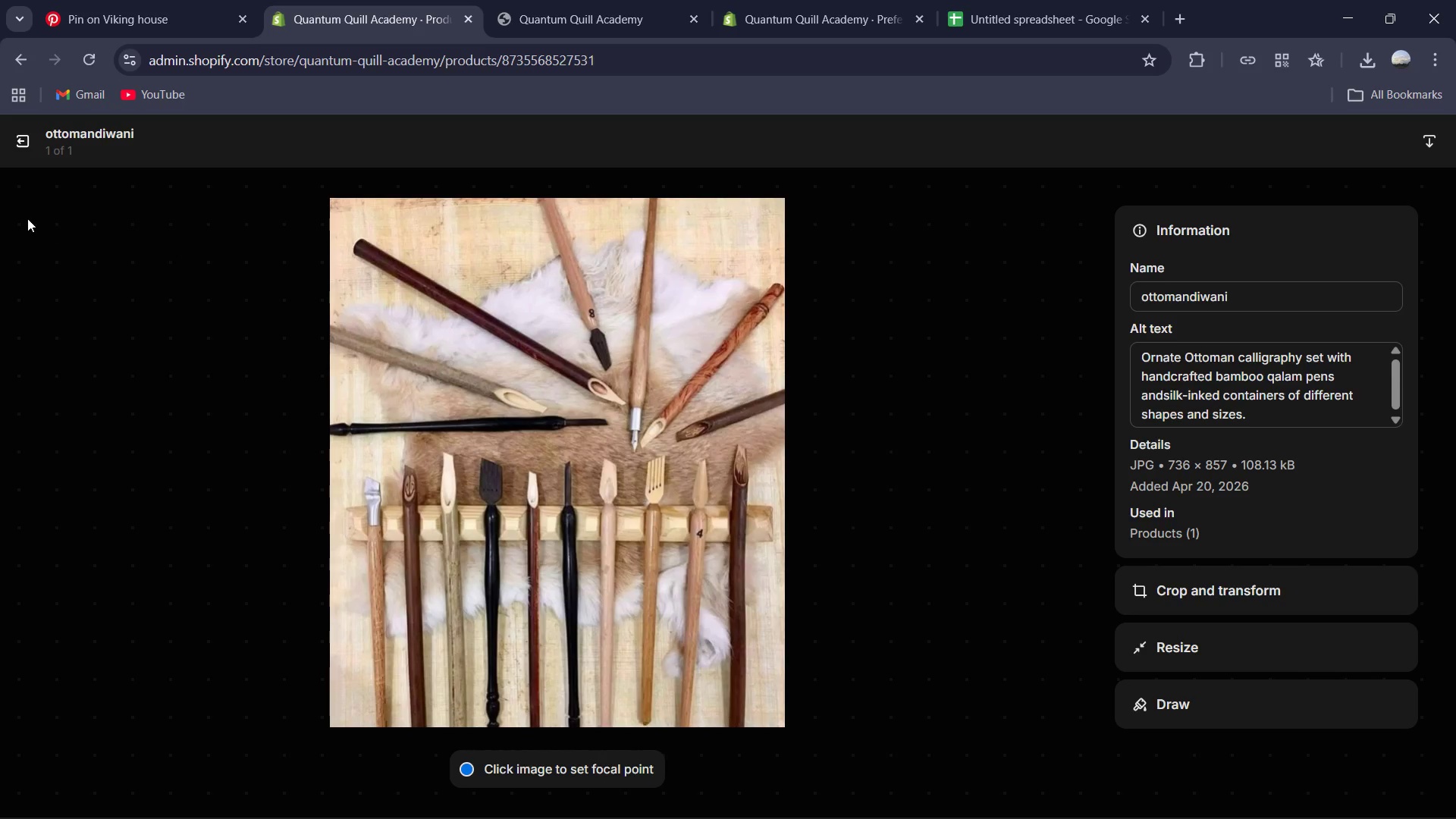 
left_click([23, 150])
 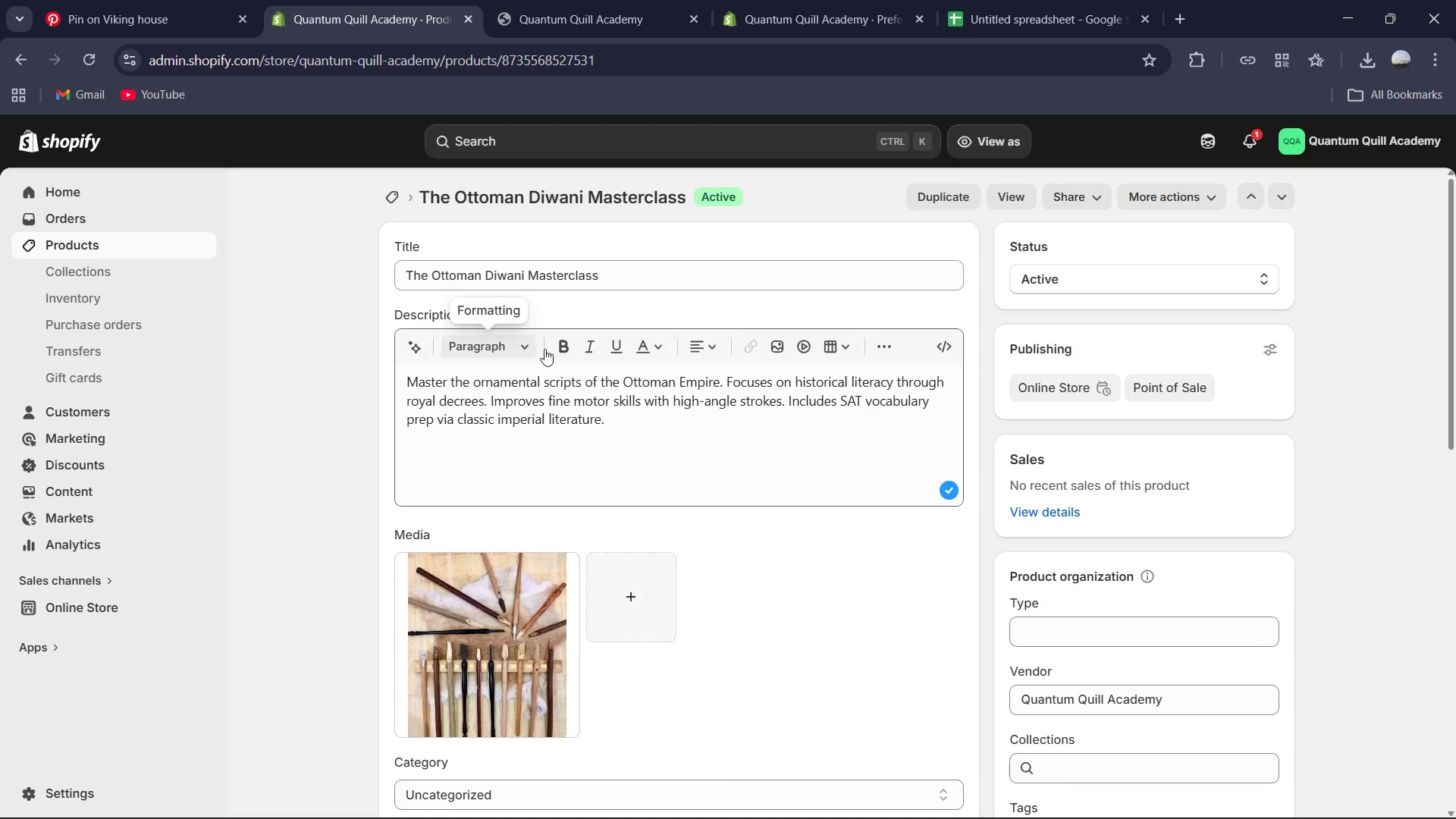 
scroll: coordinate [683, 453], scroll_direction: down, amount: 11.0
 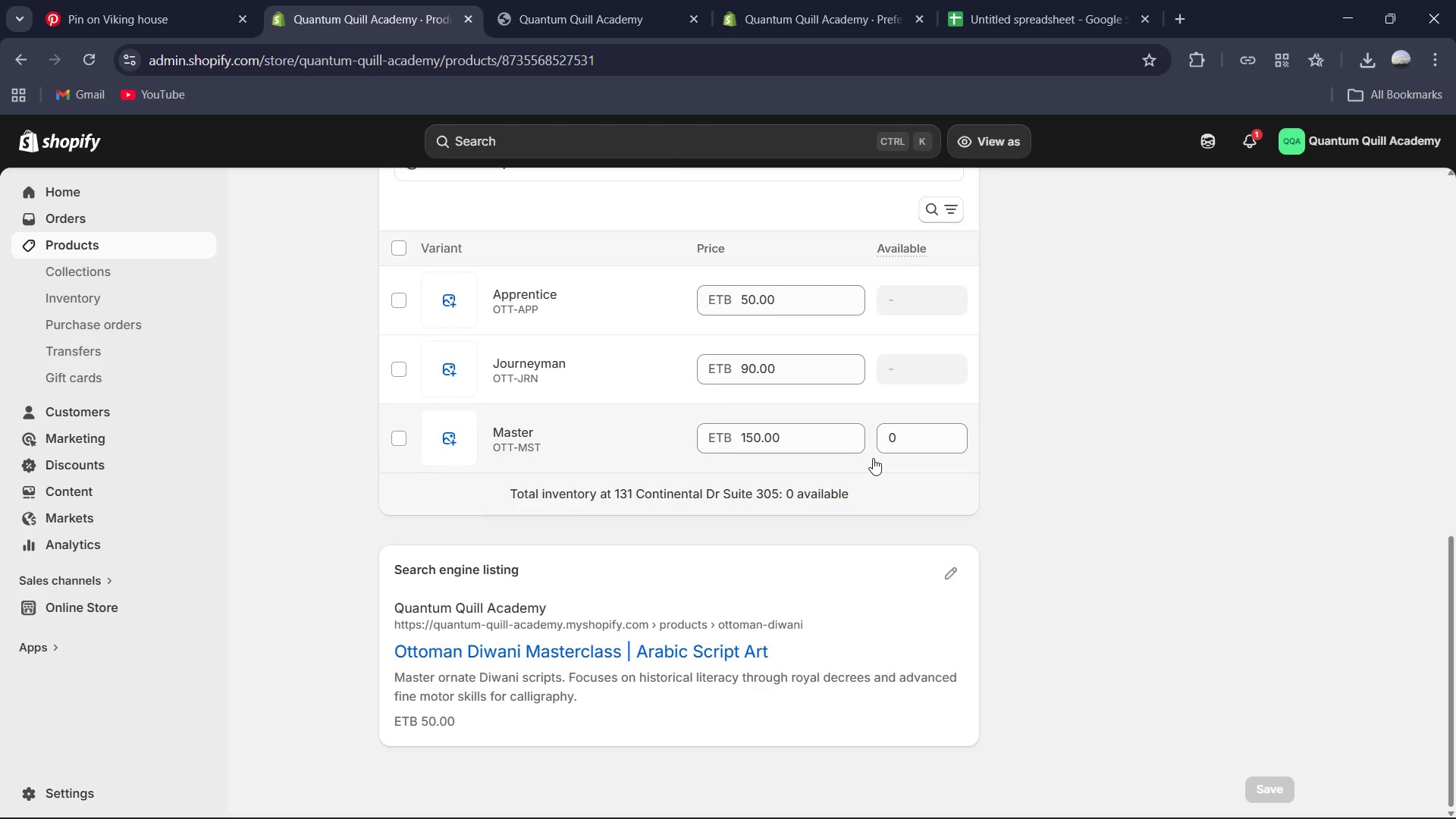 
left_click([899, 442])
 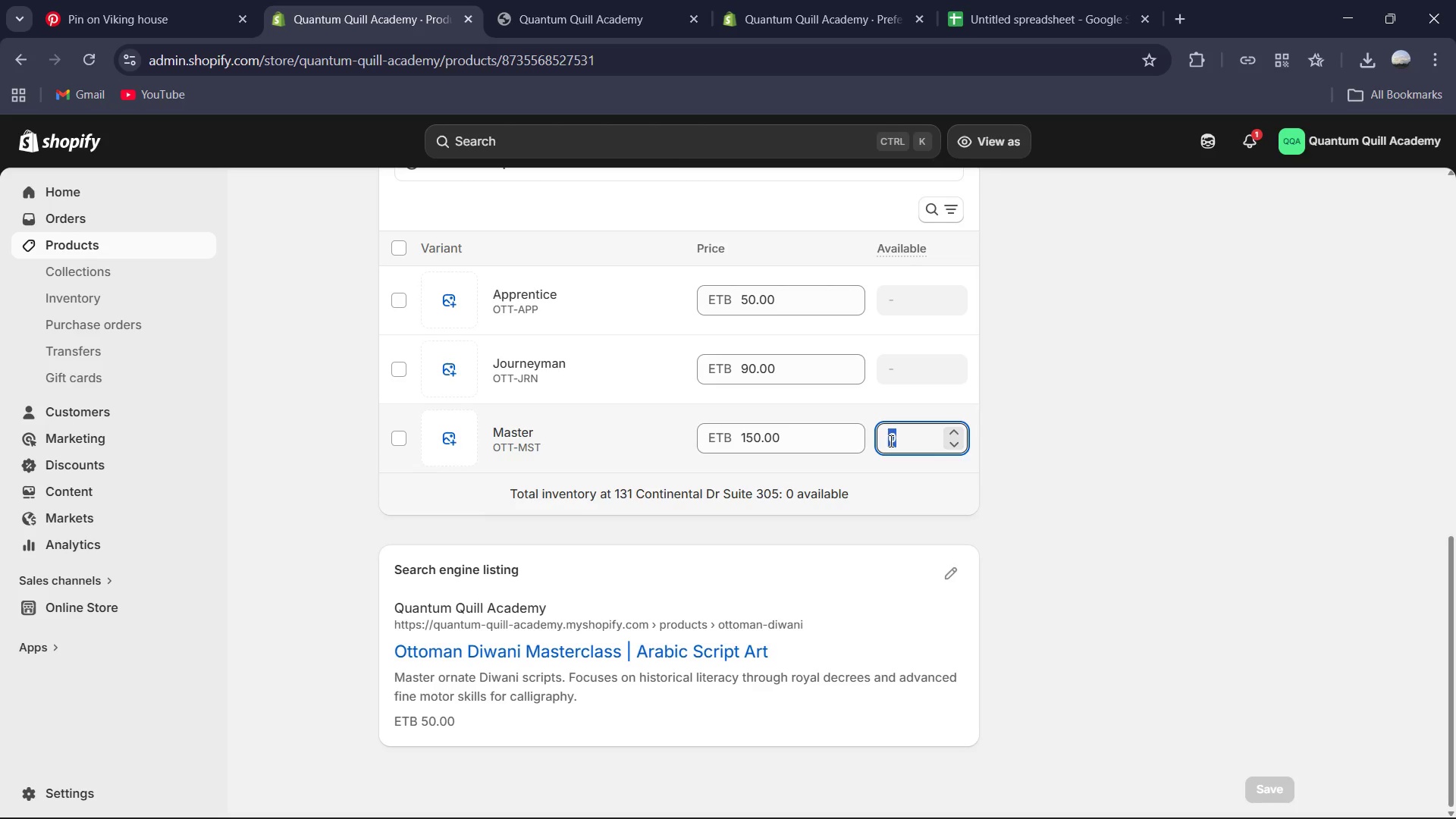 
key(Numpad5)
 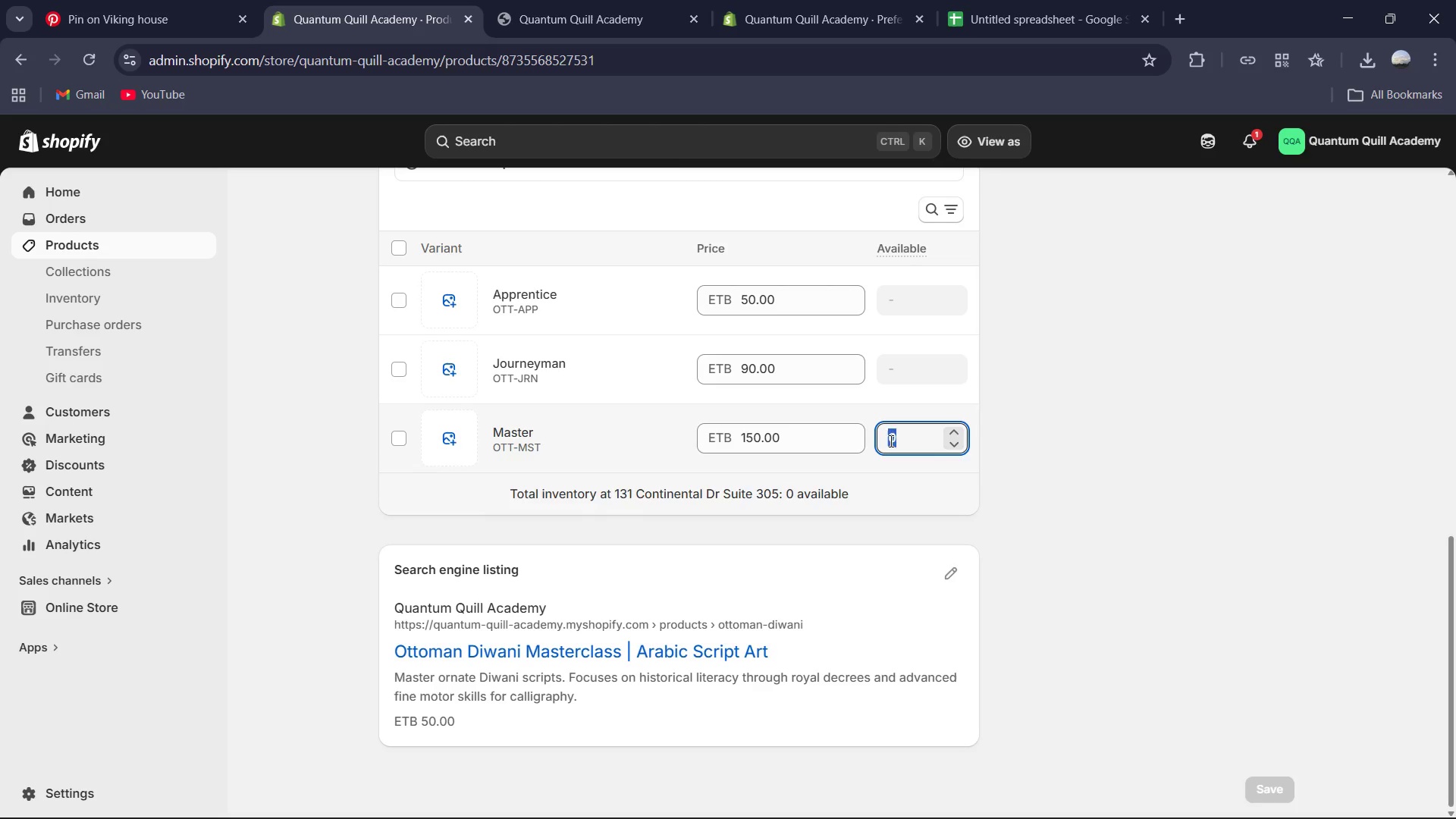 
key(Numpad5)
 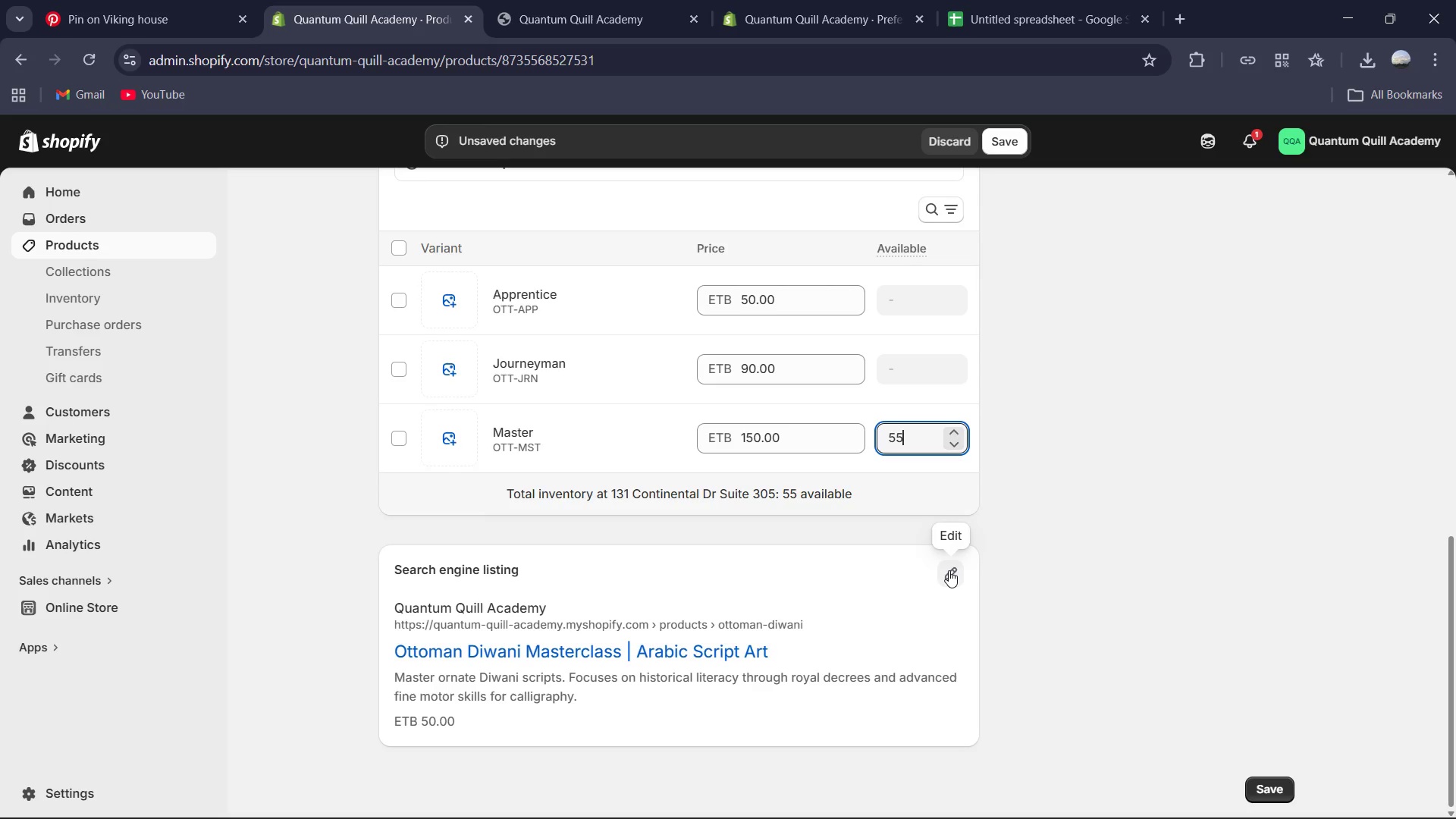 
left_click([949, 570])
 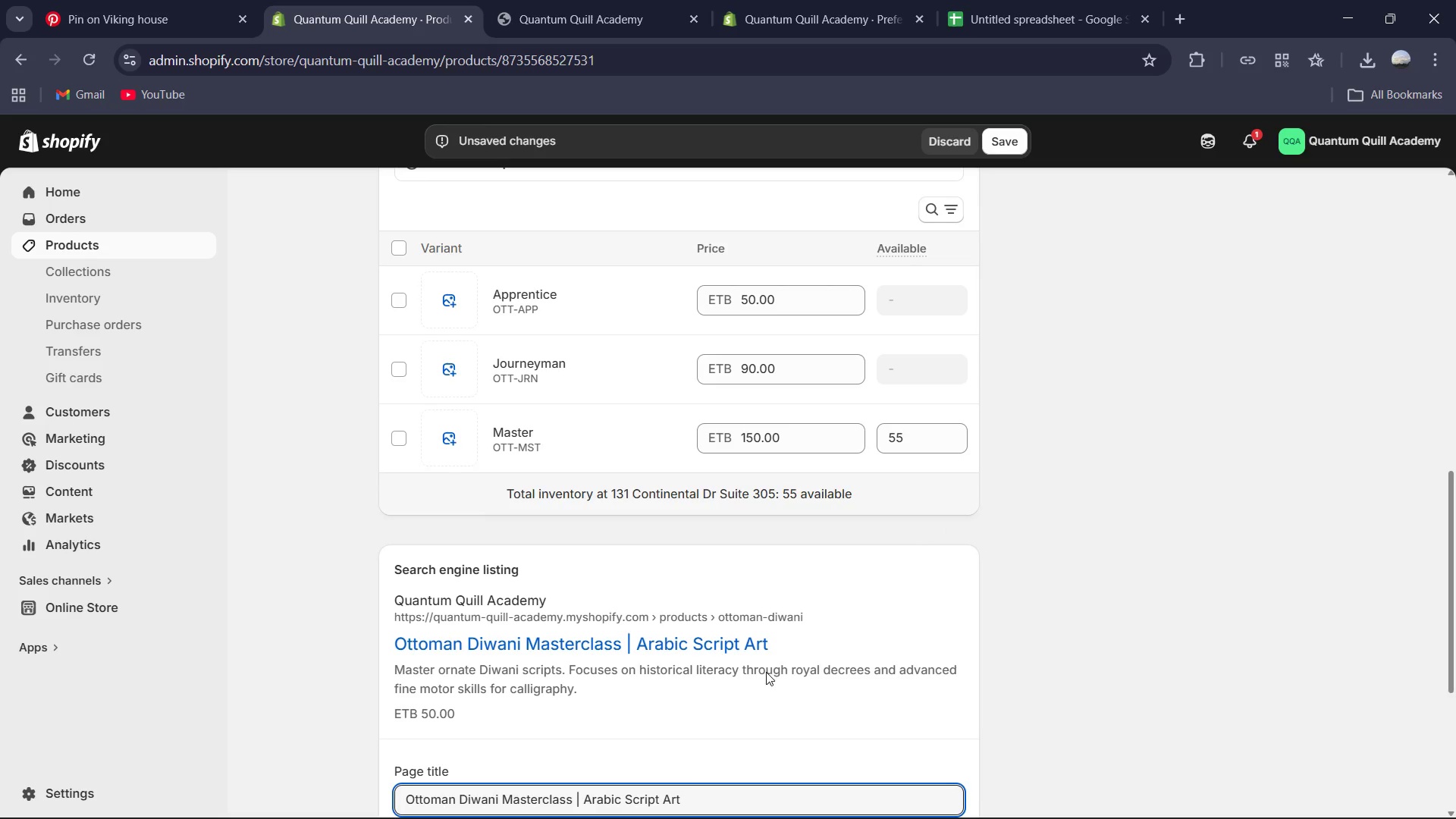 
scroll: coordinate [764, 592], scroll_direction: down, amount: 2.0
 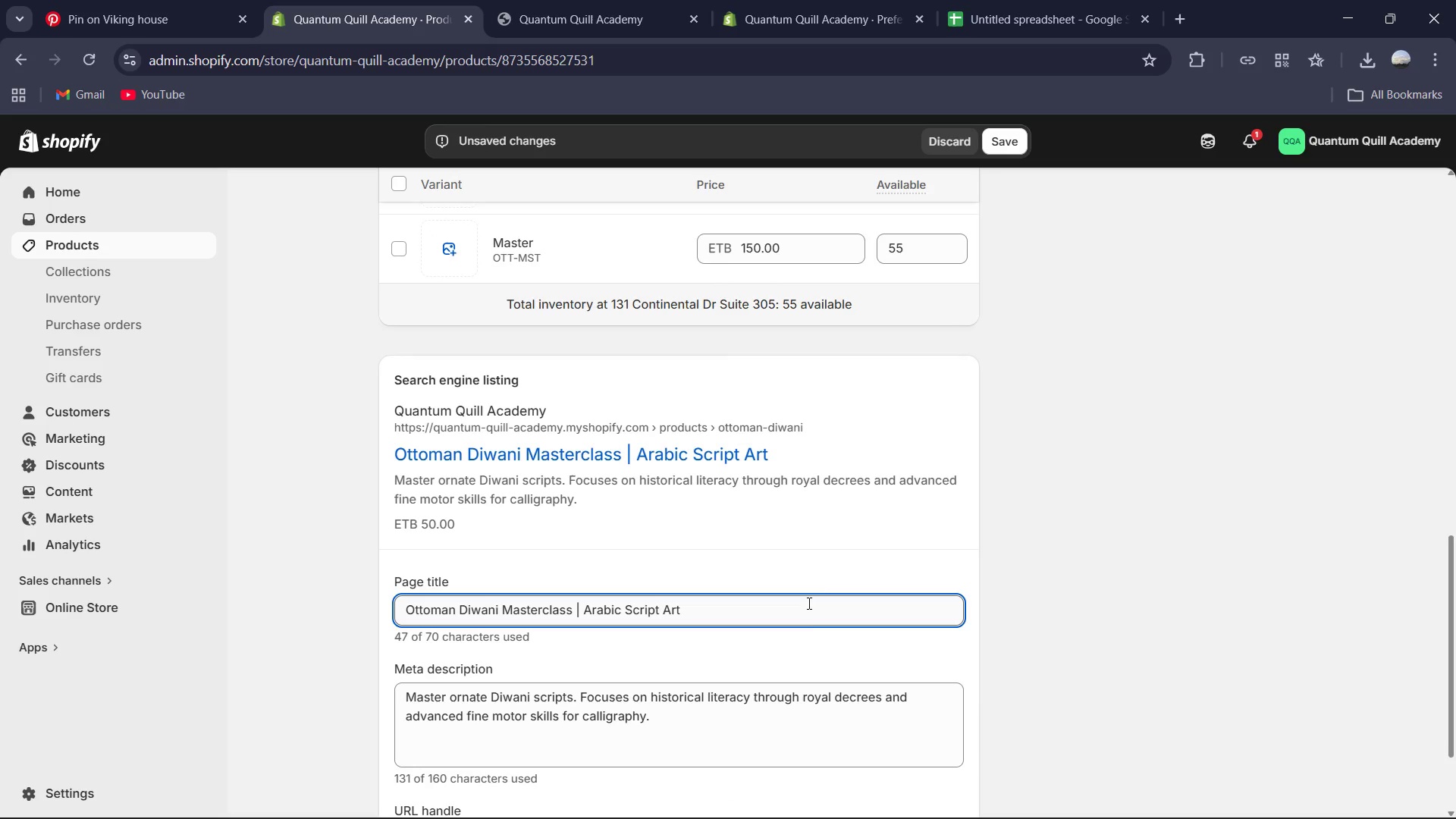 
left_click([780, 612])
 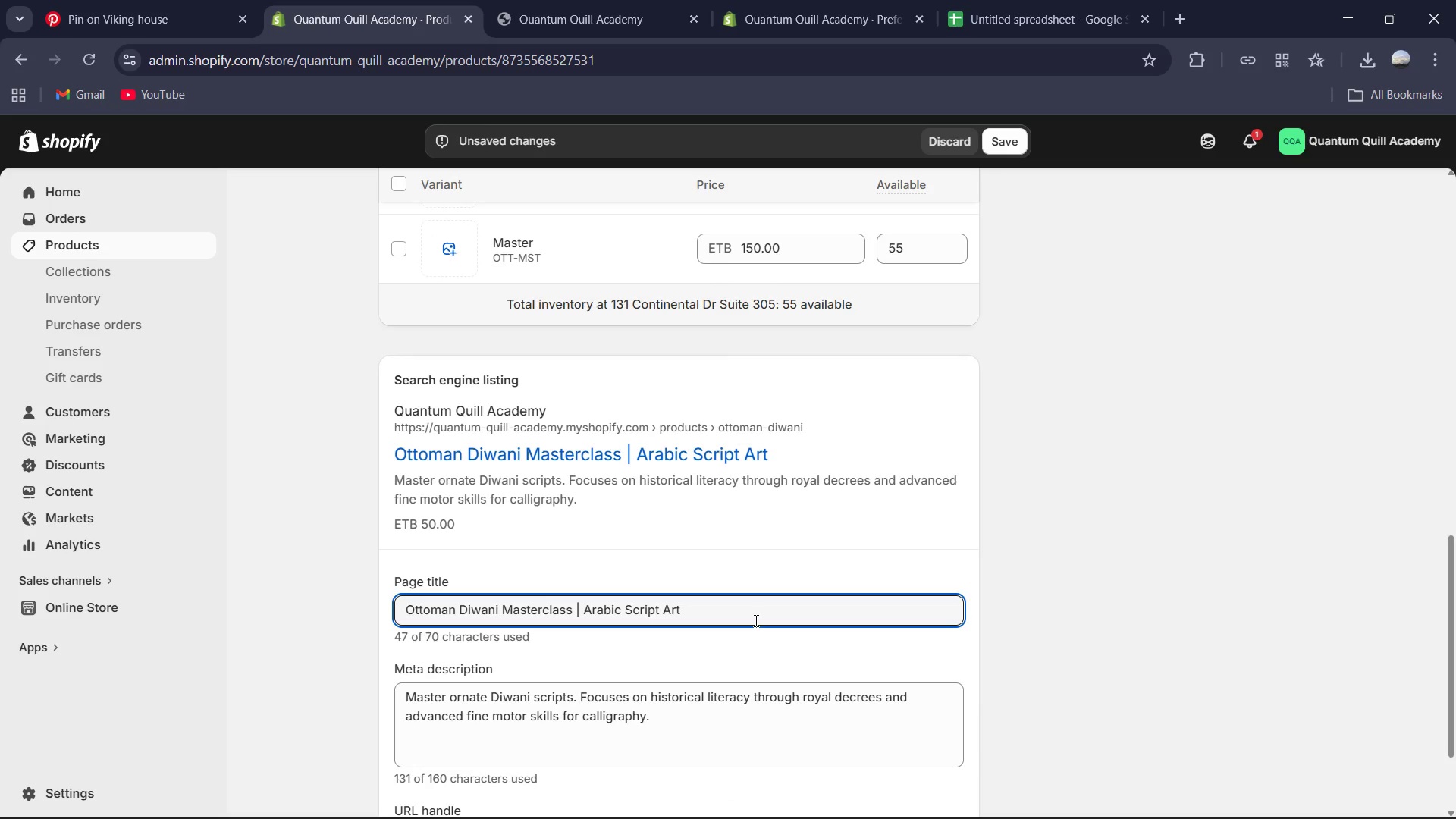 
scroll: coordinate [776, 619], scroll_direction: down, amount: 7.0
 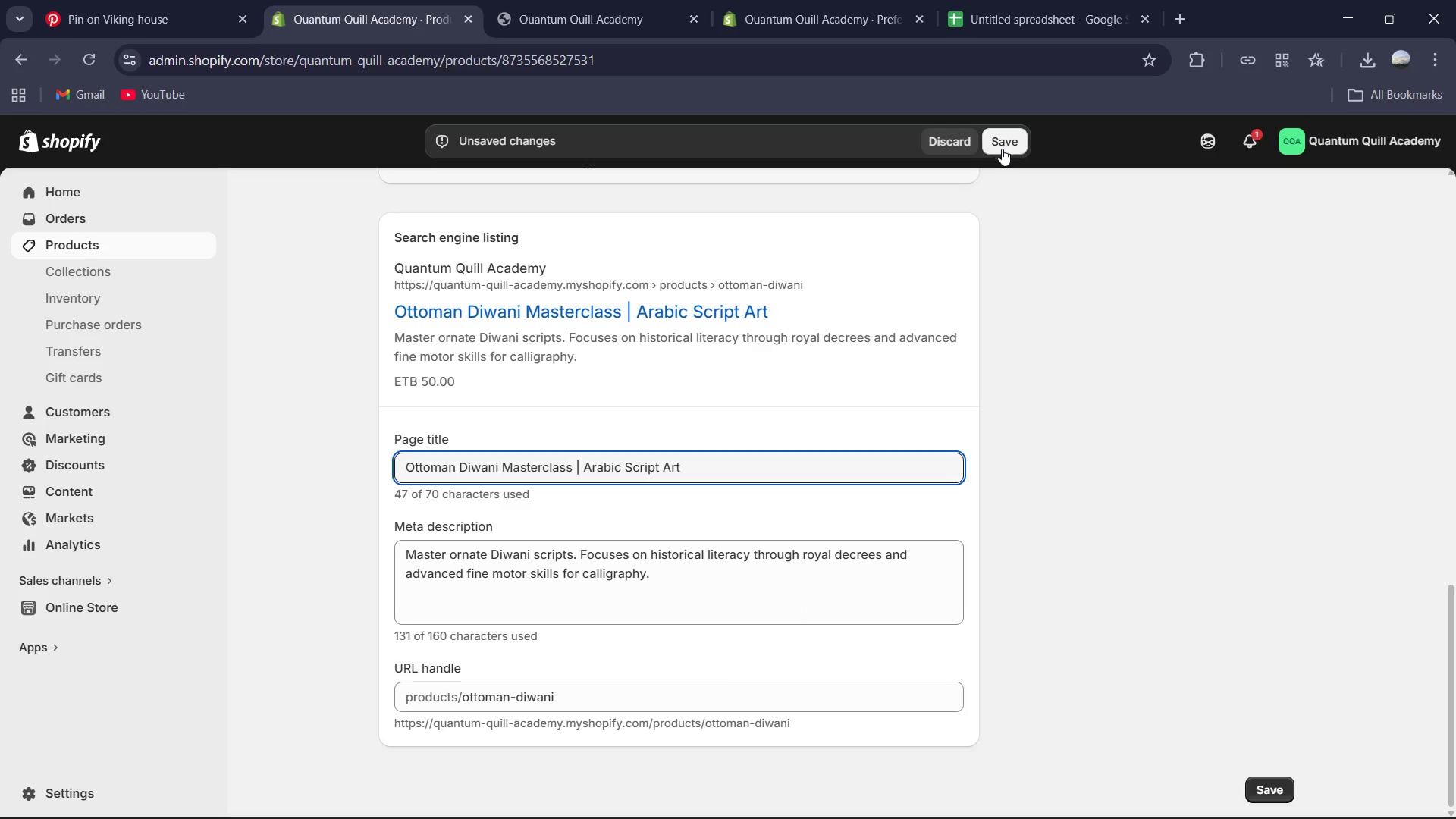 
scroll: coordinate [723, 591], scroll_direction: up, amount: 14.0
 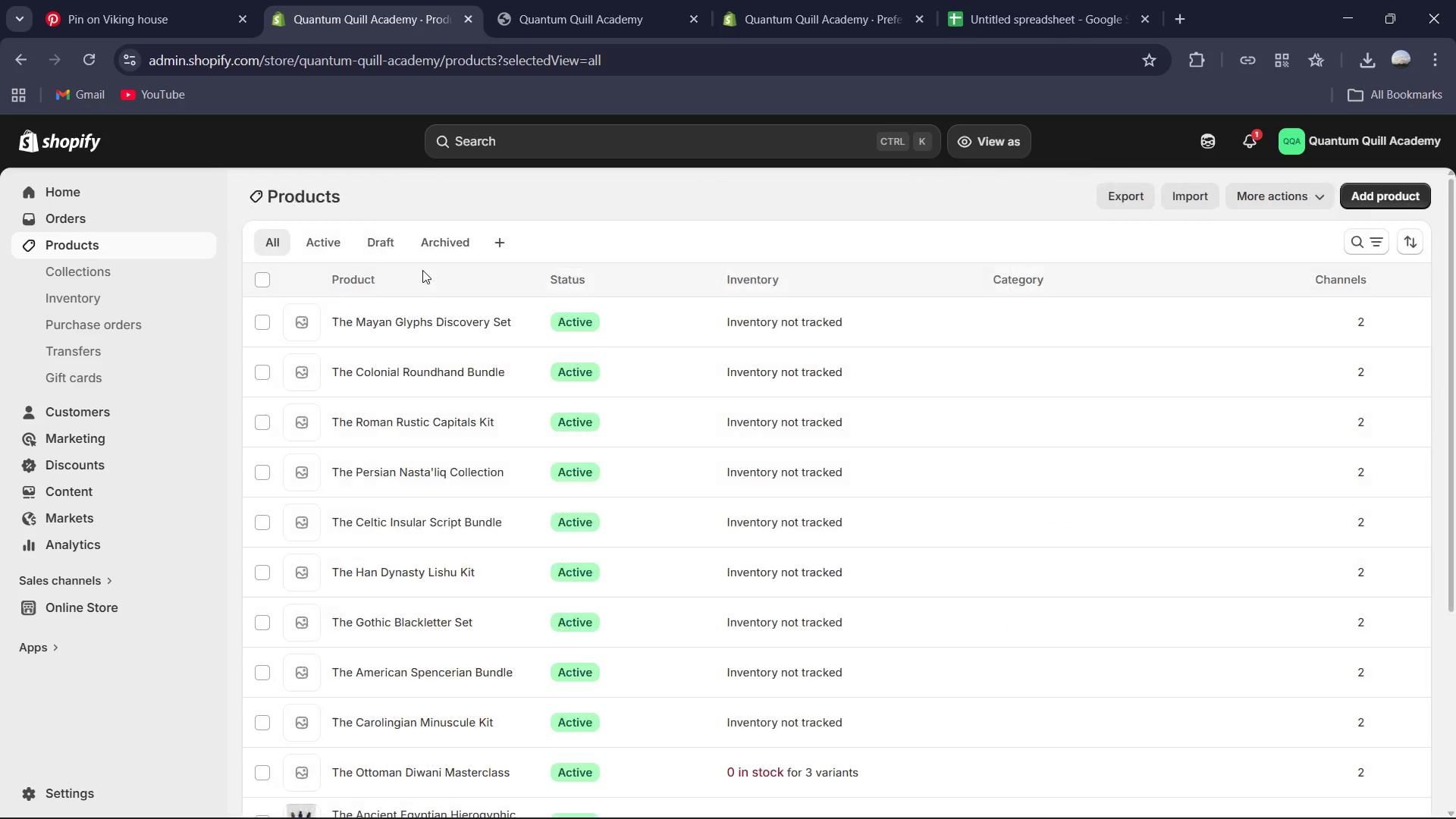 
wait(6.23)
 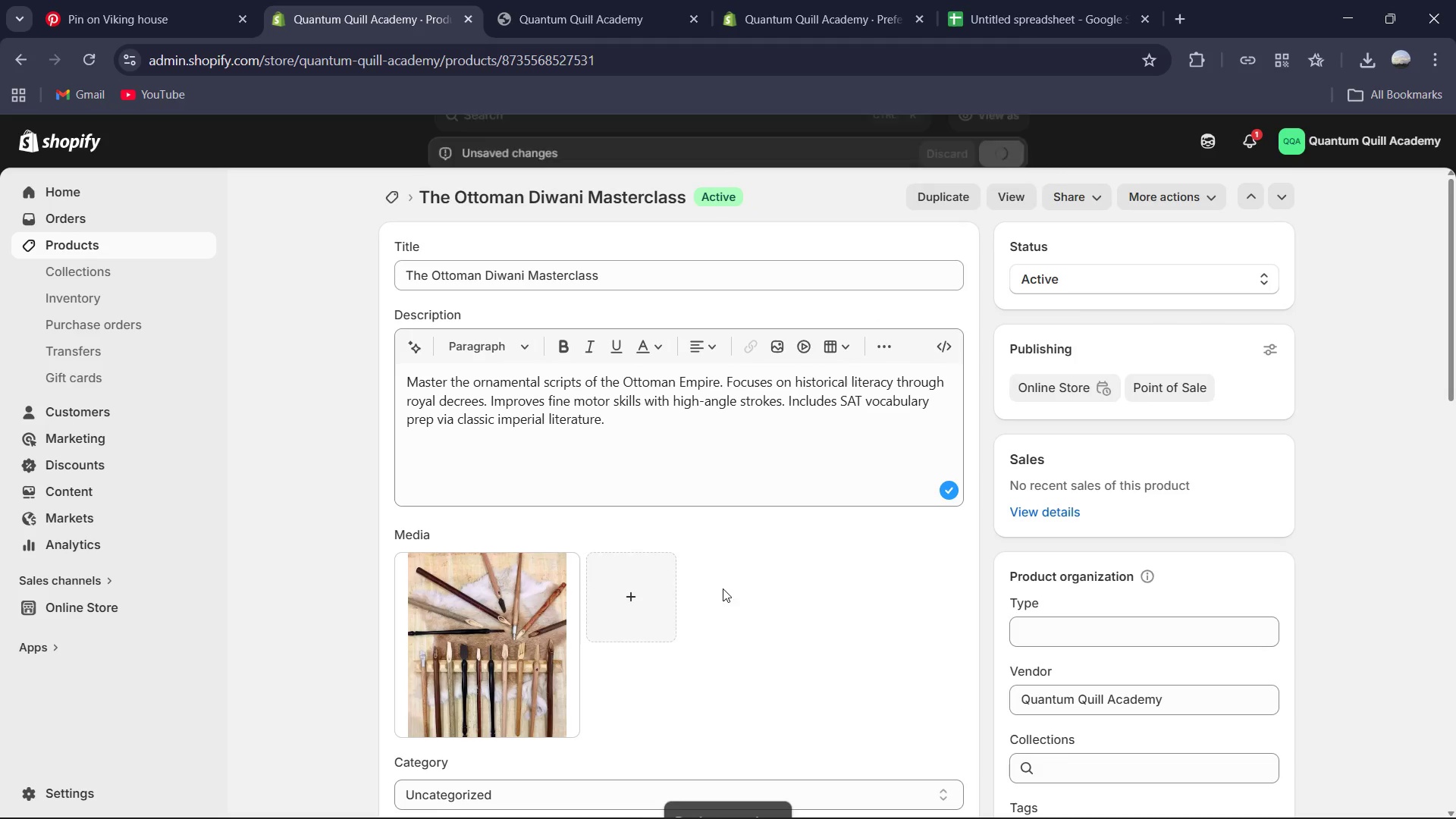 
scroll: coordinate [613, 382], scroll_direction: down, amount: 1.0
 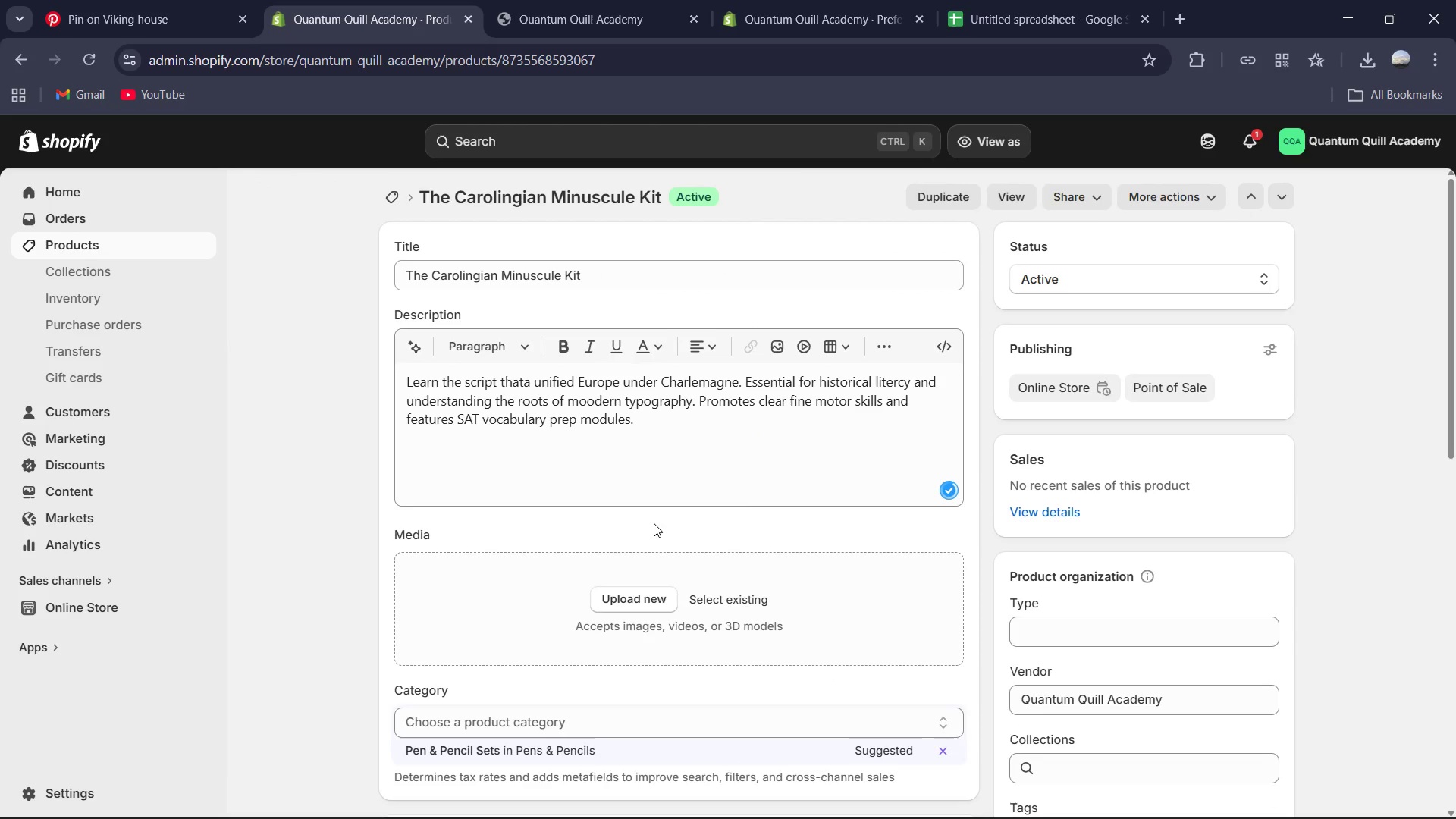 
wait(6.68)
 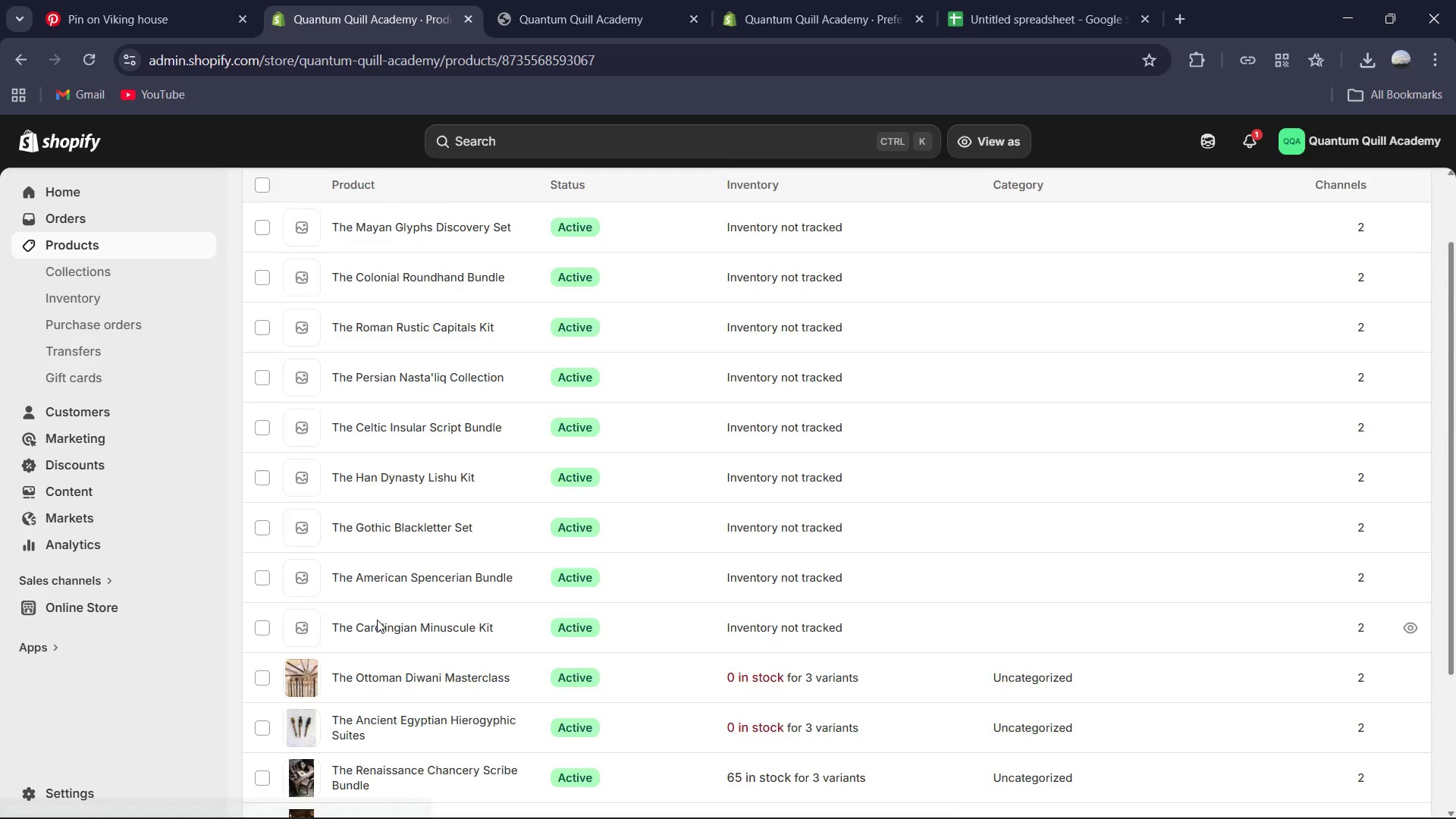 
left_click([1370, 61])
 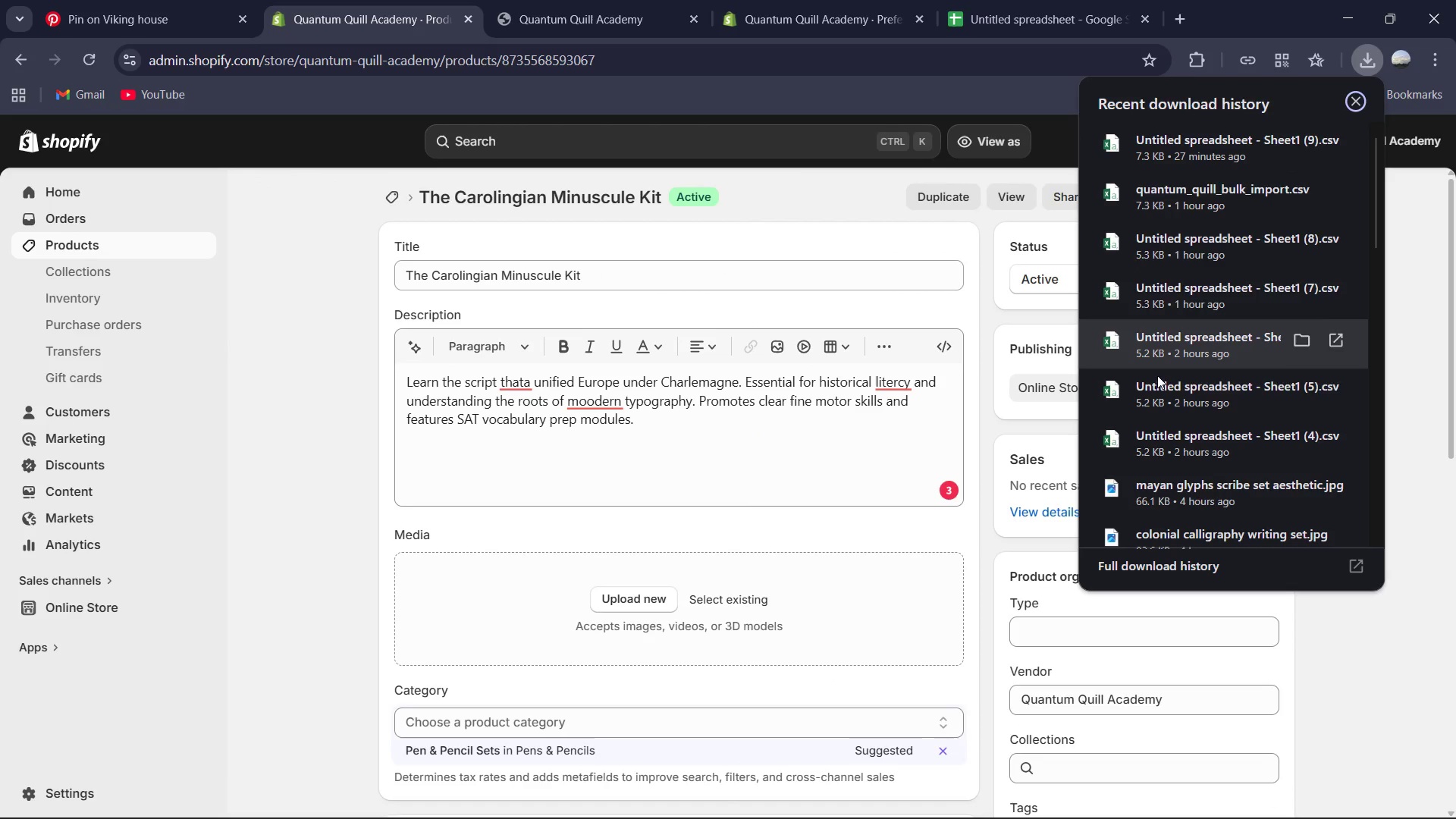 
scroll: coordinate [1158, 412], scroll_direction: down, amount: 4.0
 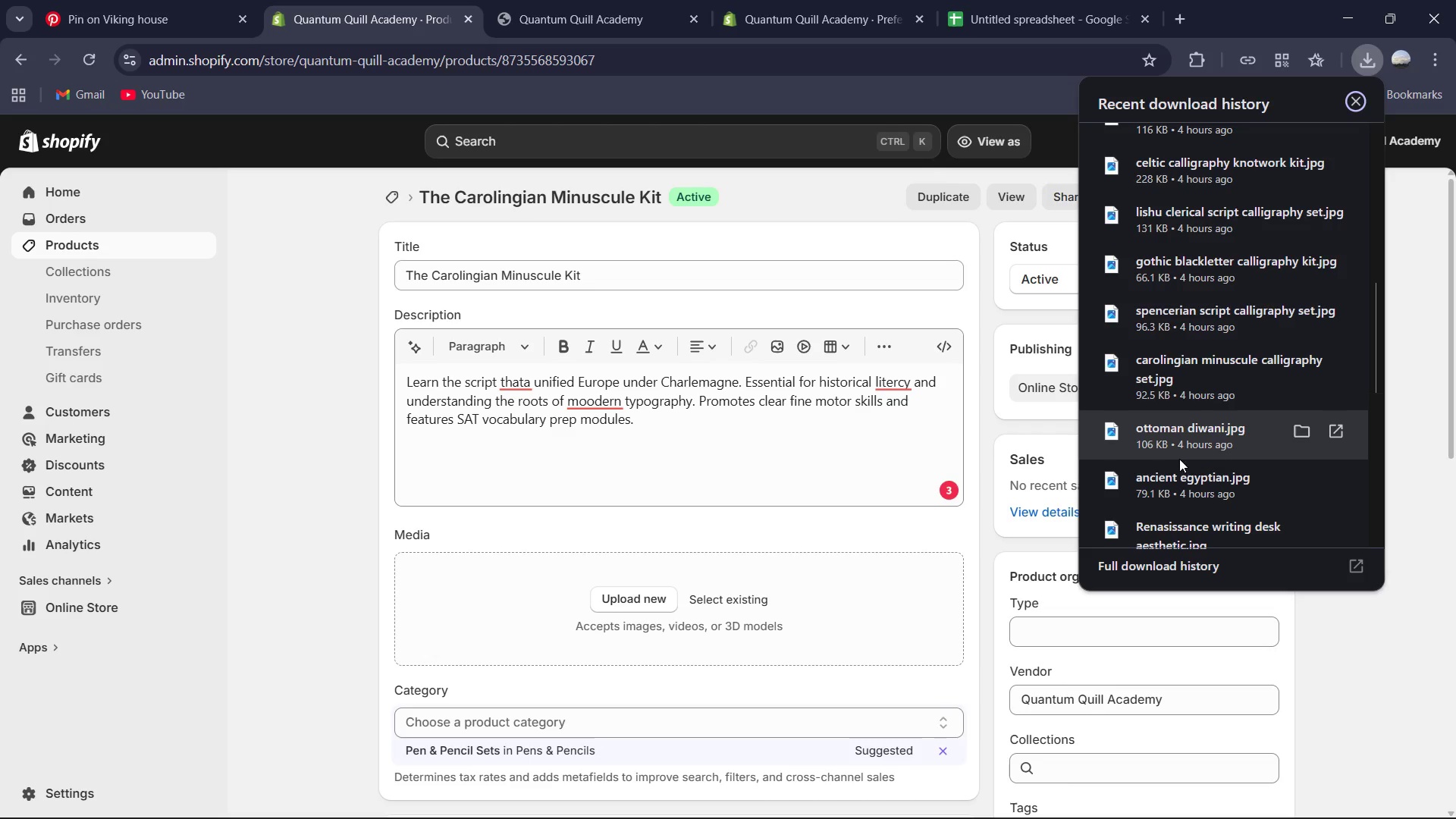 
left_click_drag(start_coordinate=[1187, 369], to_coordinate=[918, 609])
 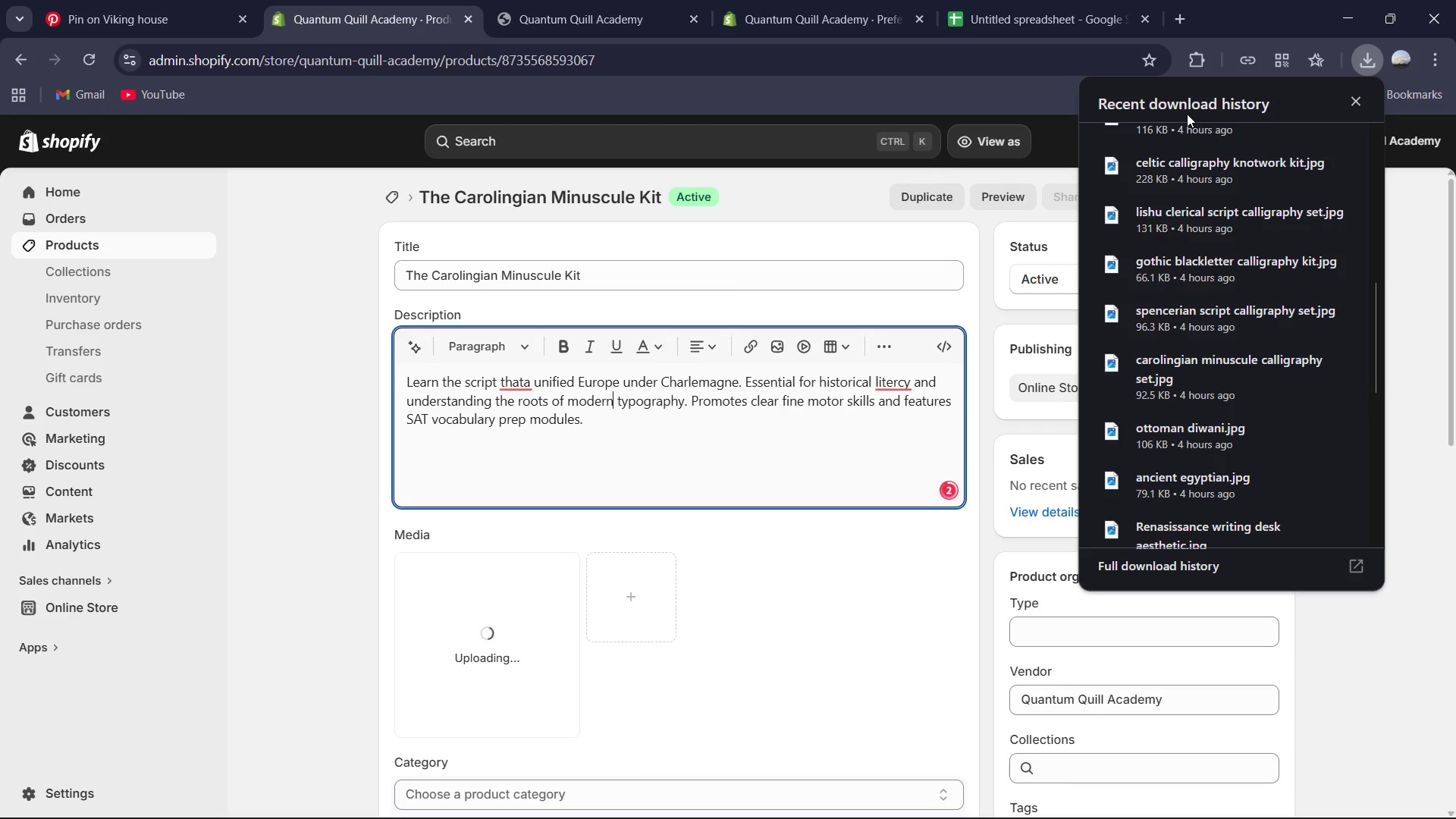 
left_click([1356, 99])
 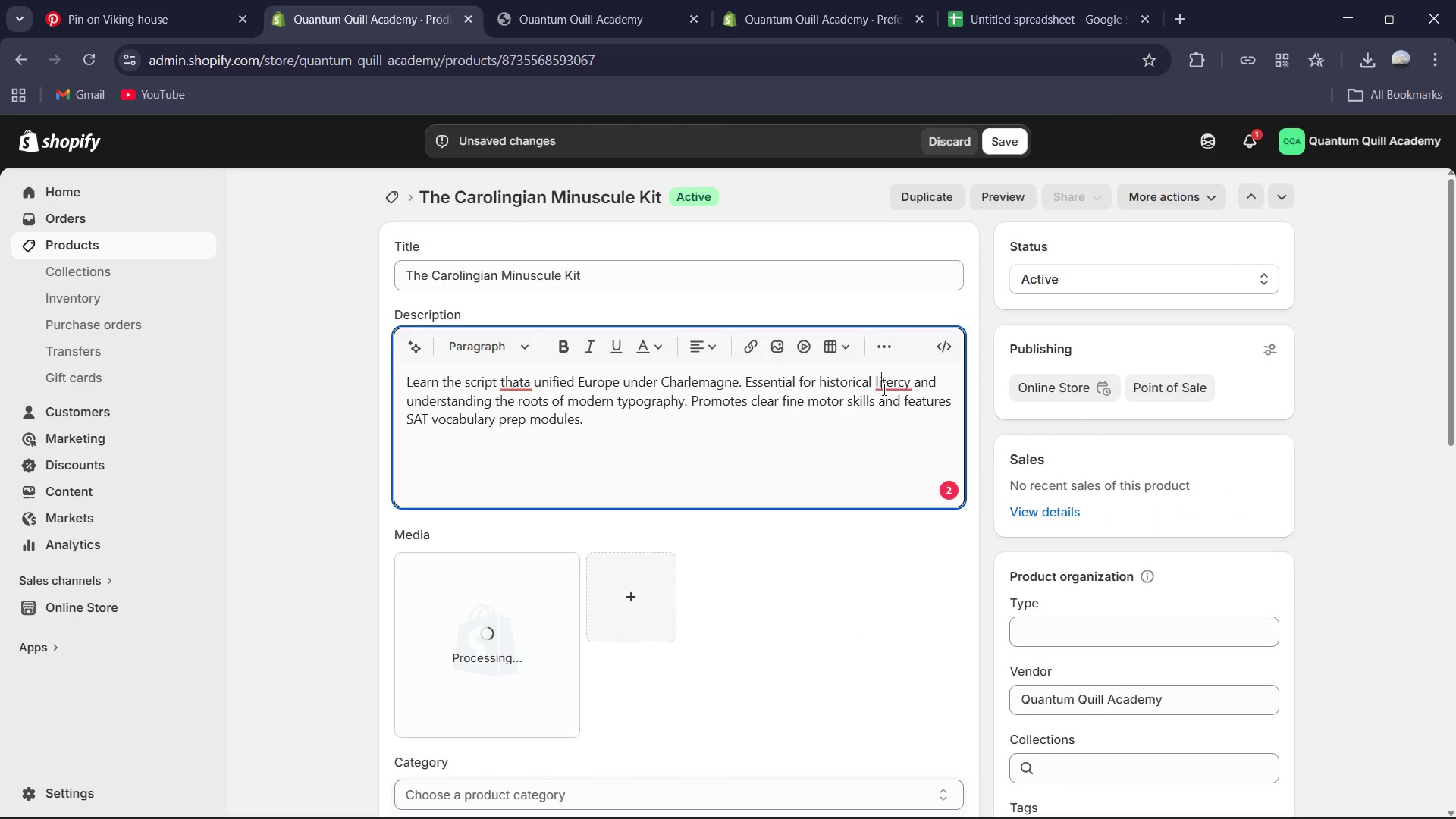 
left_click_drag(start_coordinate=[914, 347], to_coordinate=[899, 354])
 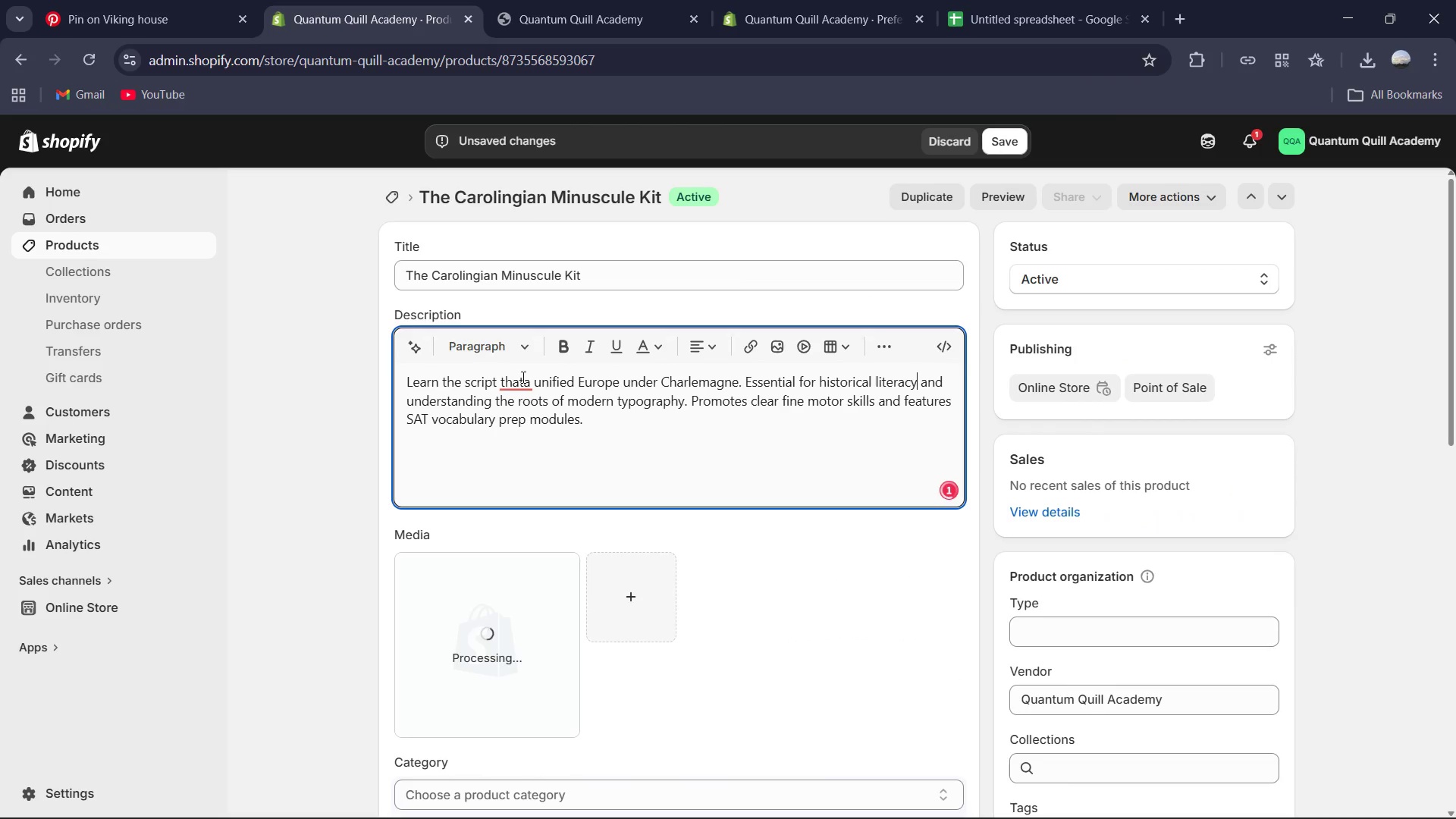 
left_click([525, 376])
 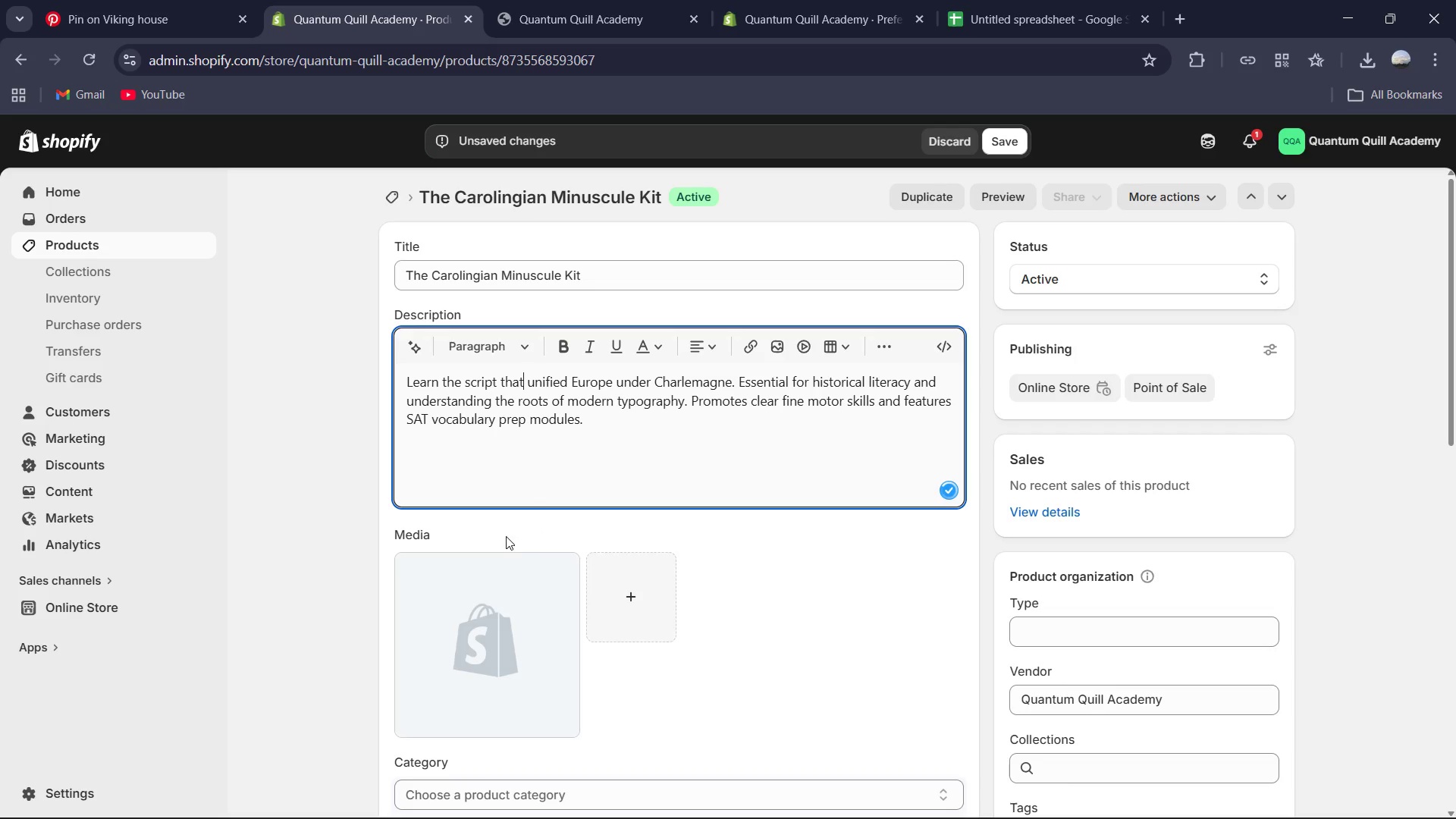 
scroll: coordinate [618, 534], scroll_direction: down, amount: 2.0
 